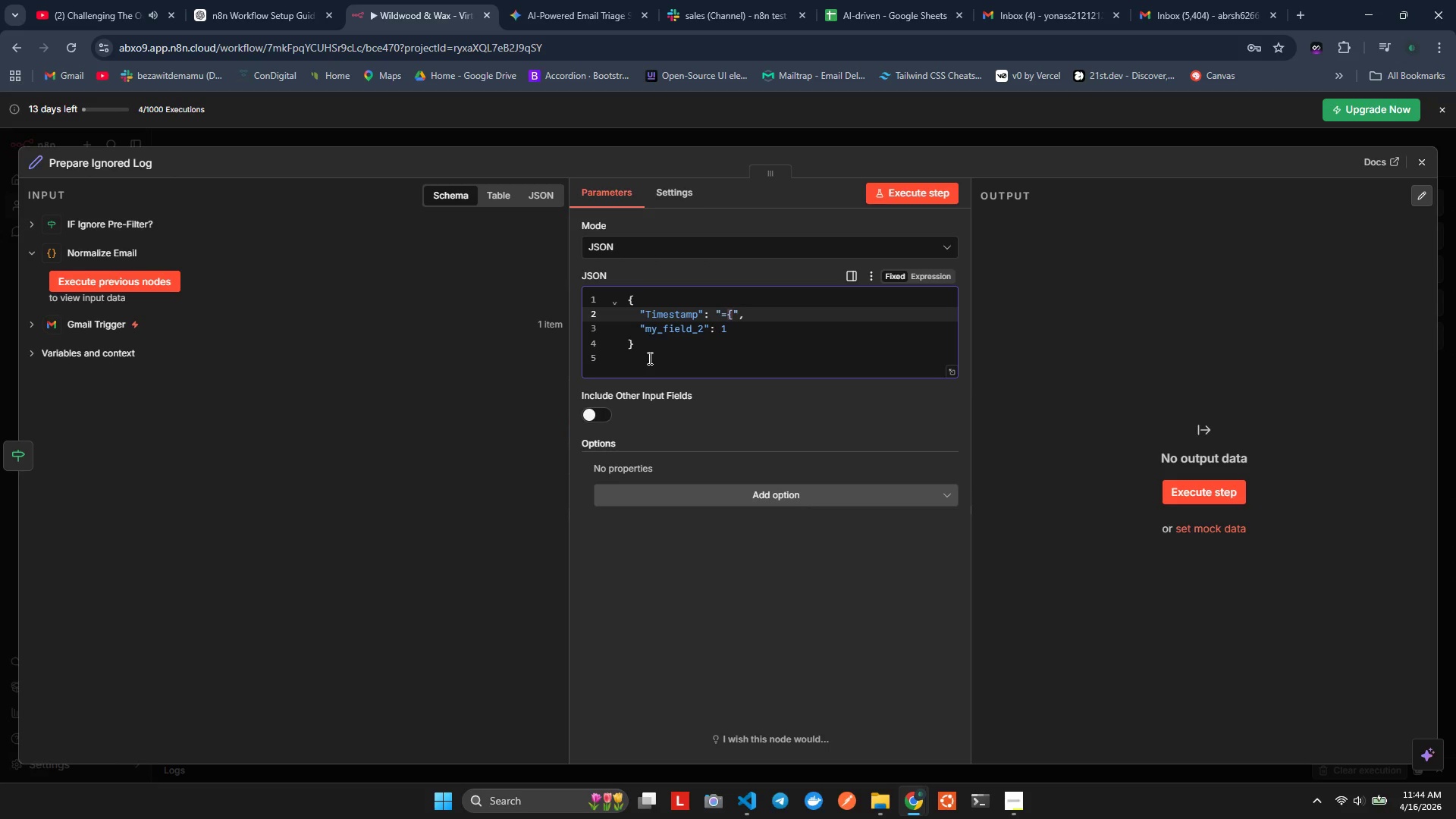 
key(Shift+BracketLeft)
 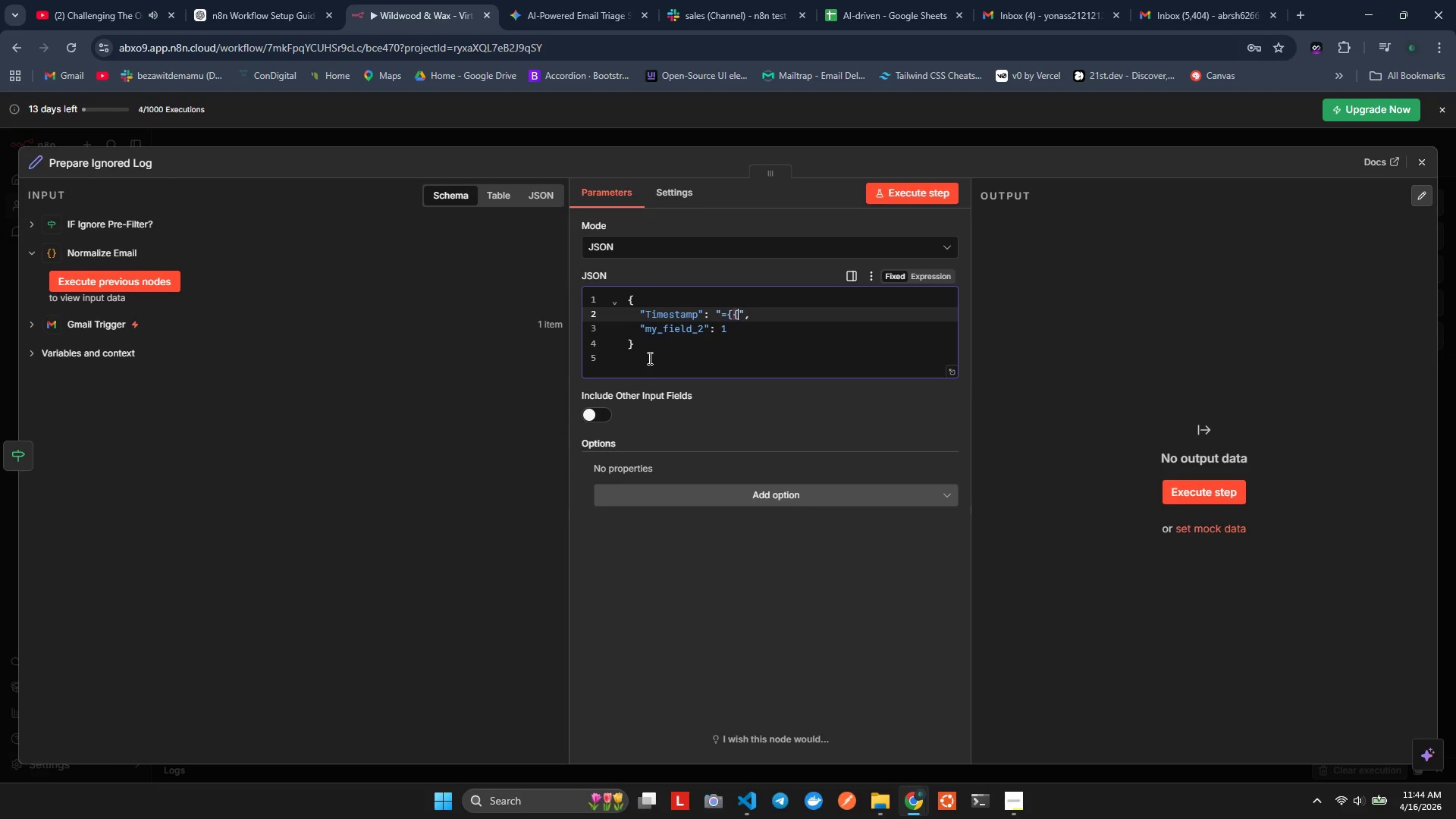 
key(Shift+BracketRight)
 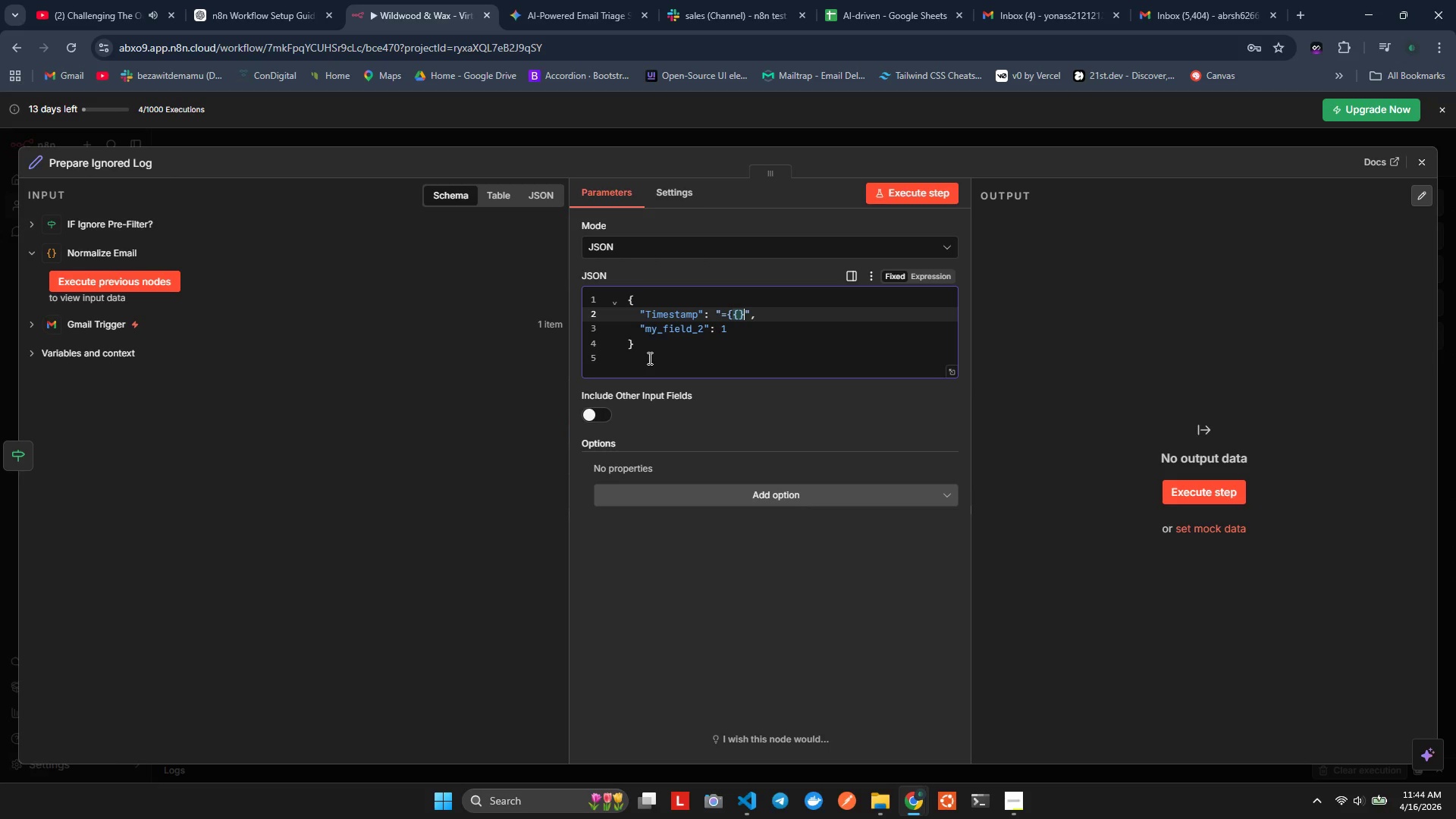 
key(Shift+BracketRight)
 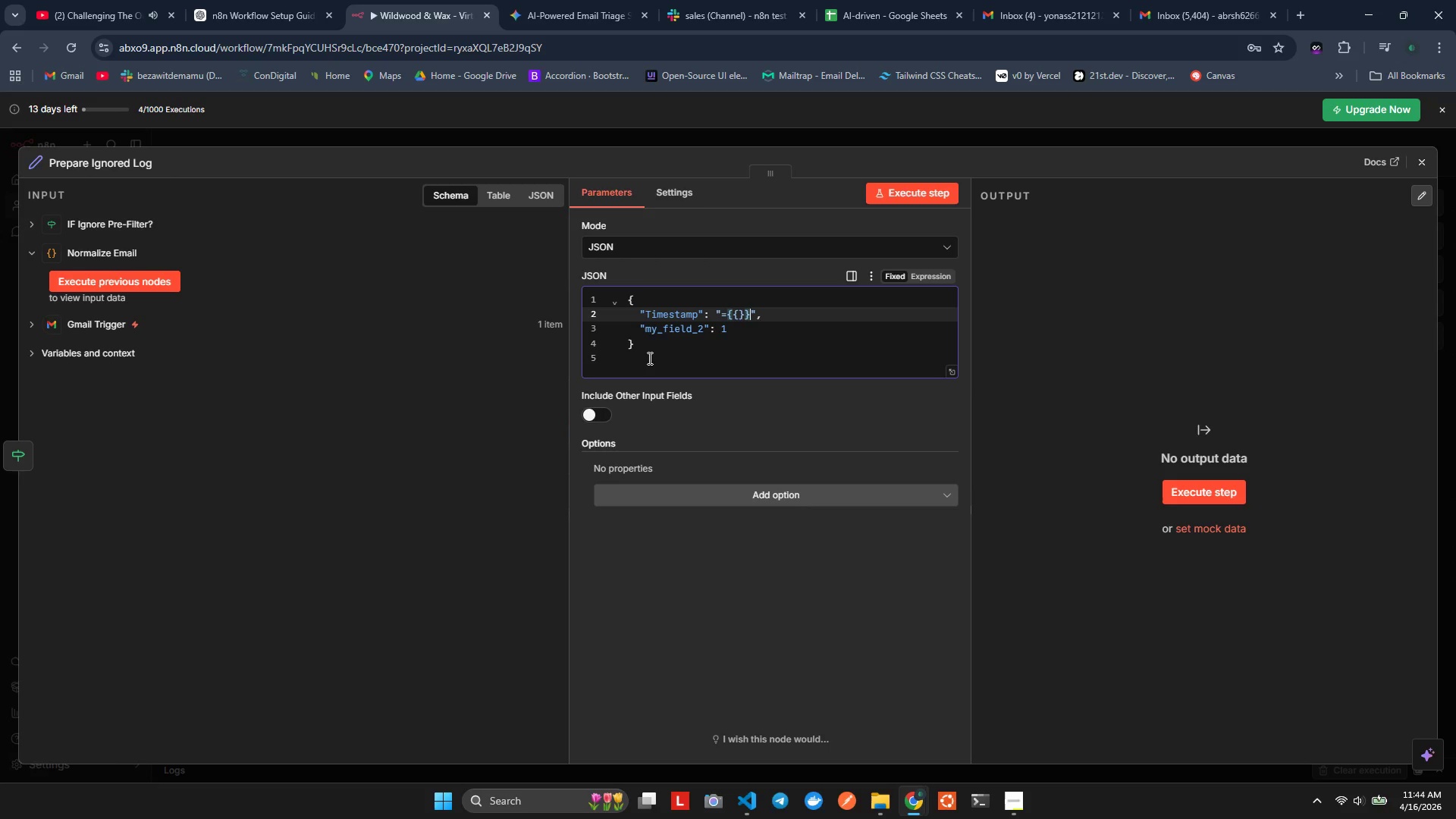 
key(ArrowLeft)
 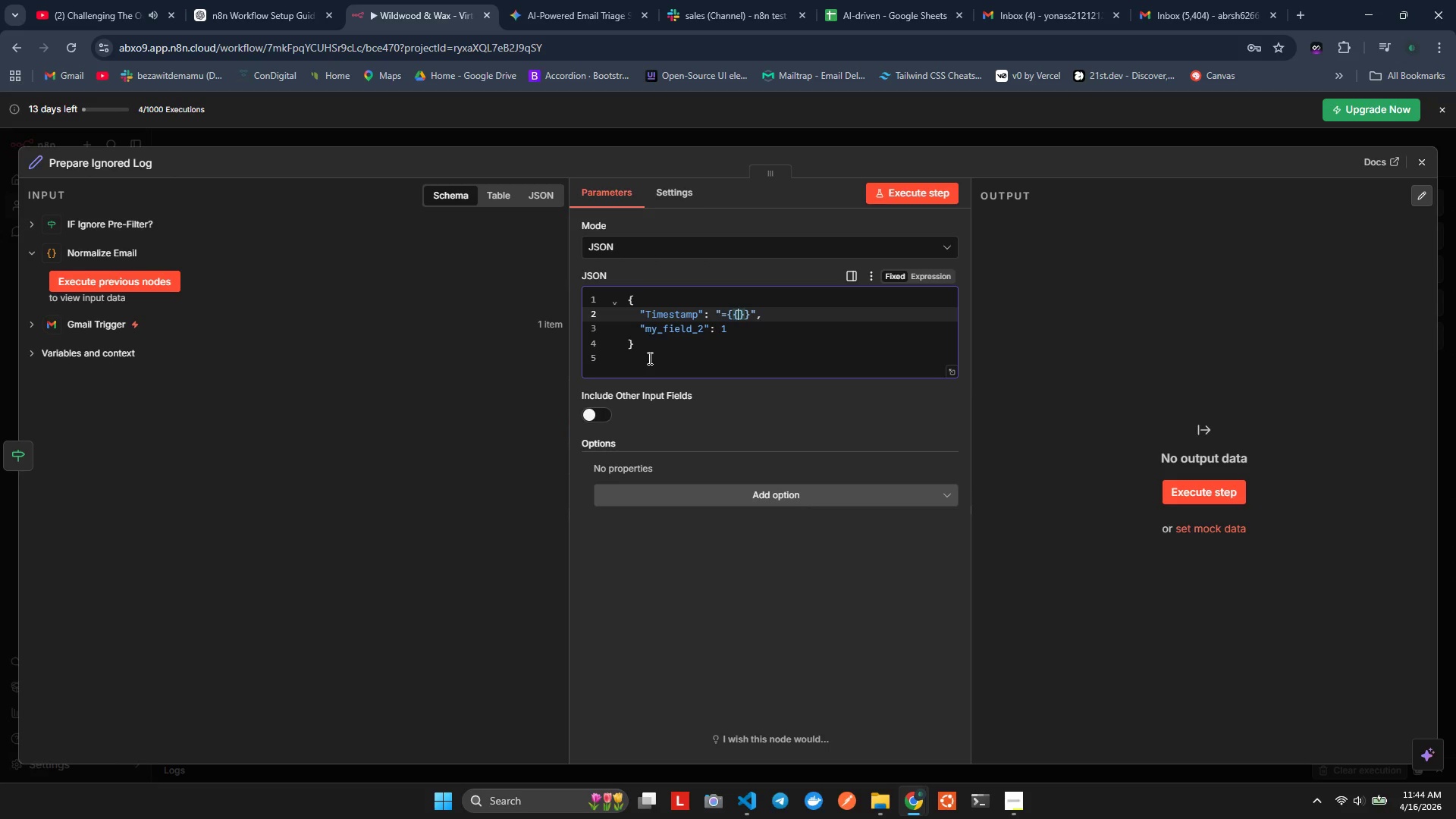 
key(ArrowLeft)
 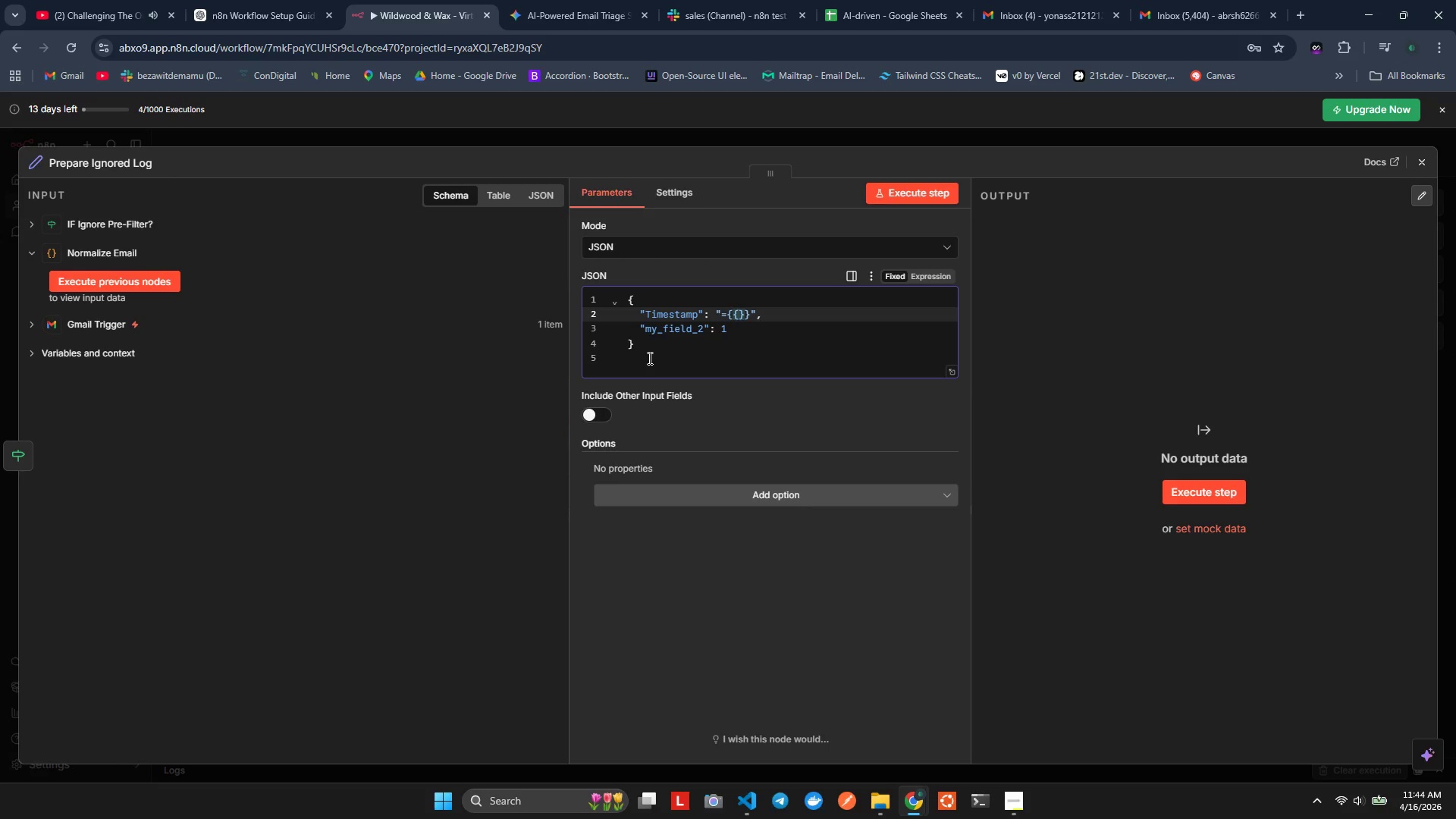 
type( $son.rev)
key(Backspace)
type(cievedAt)
 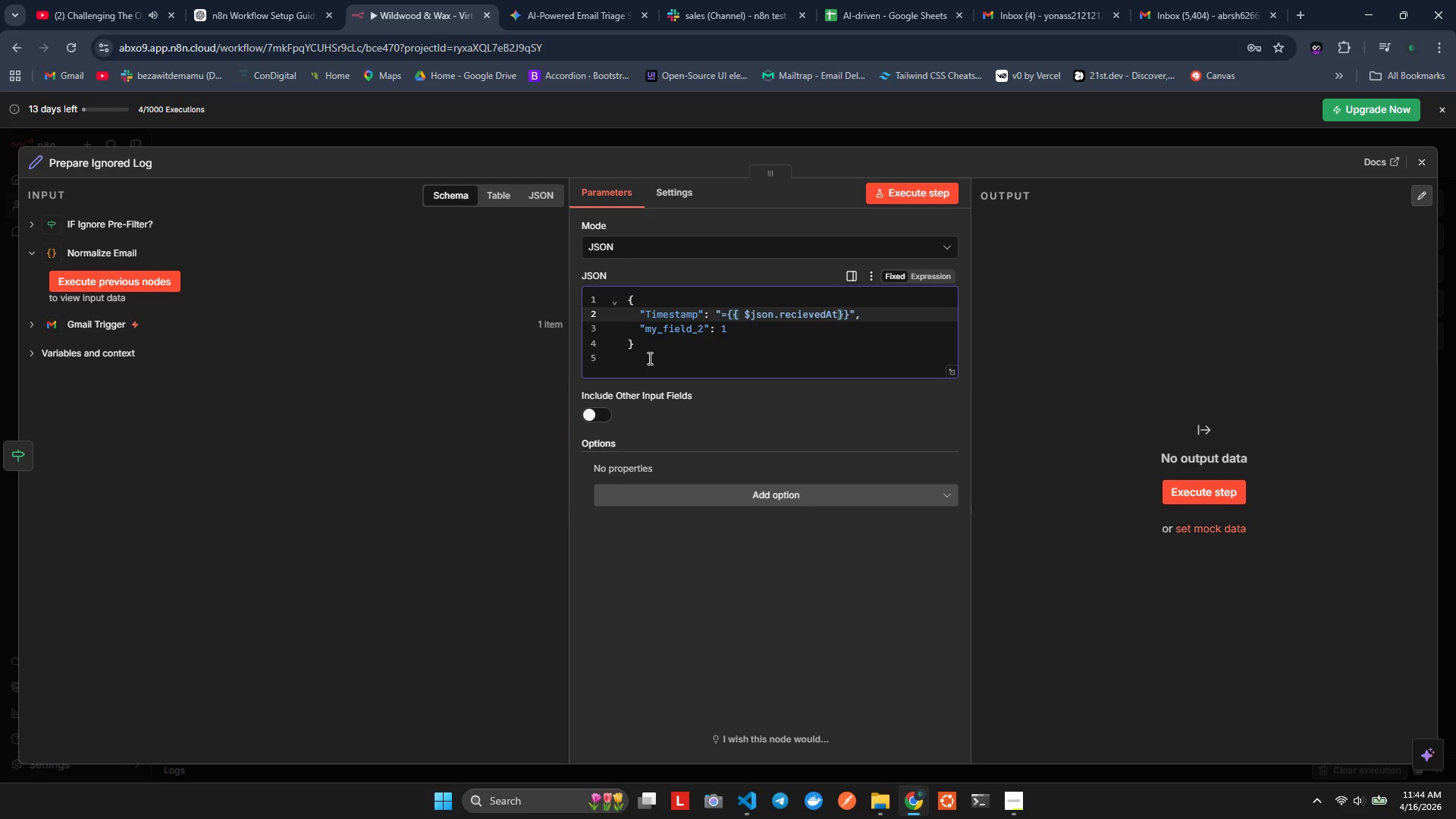 
 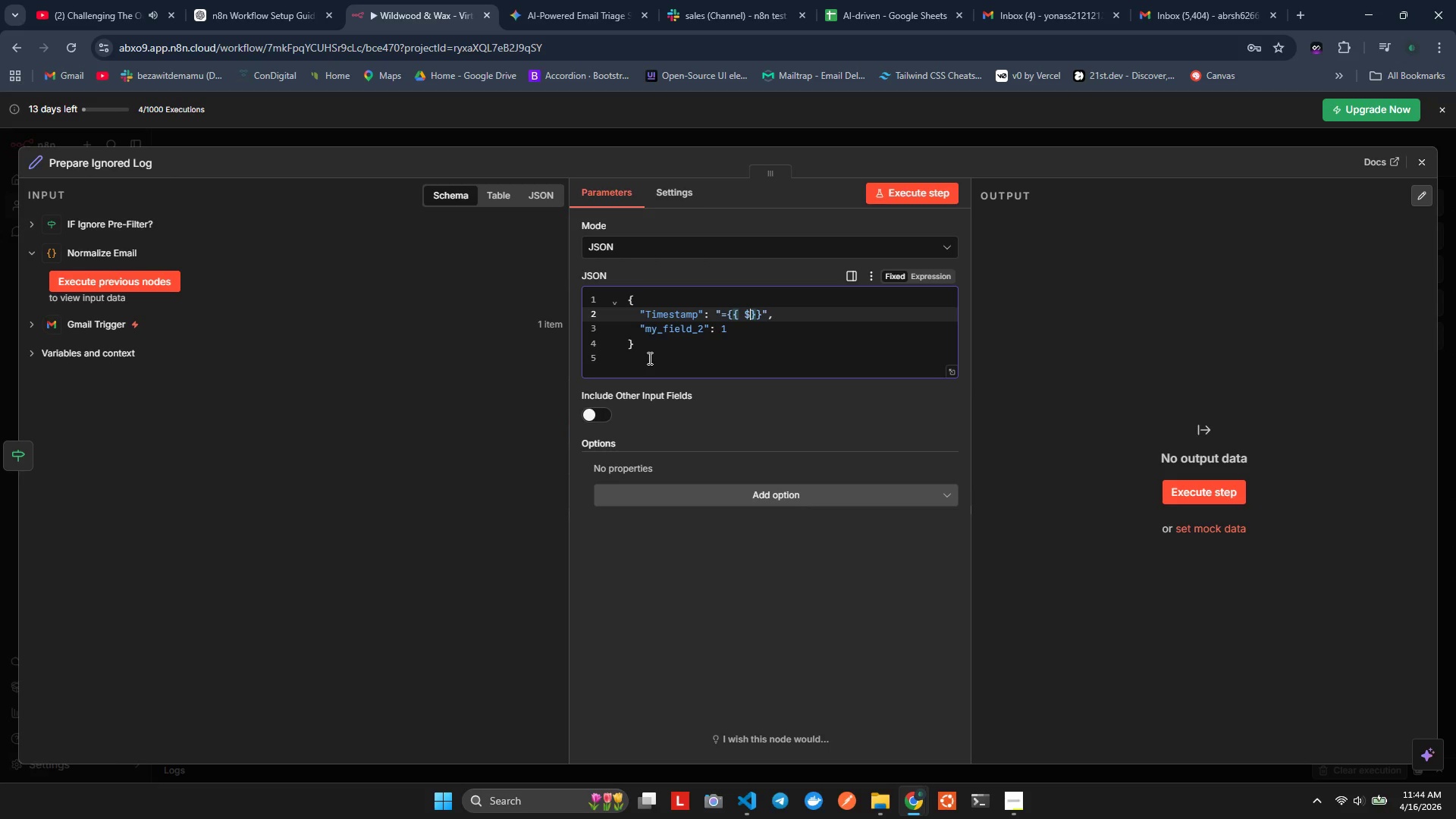 
hold_key(key=J, duration=0.34)
 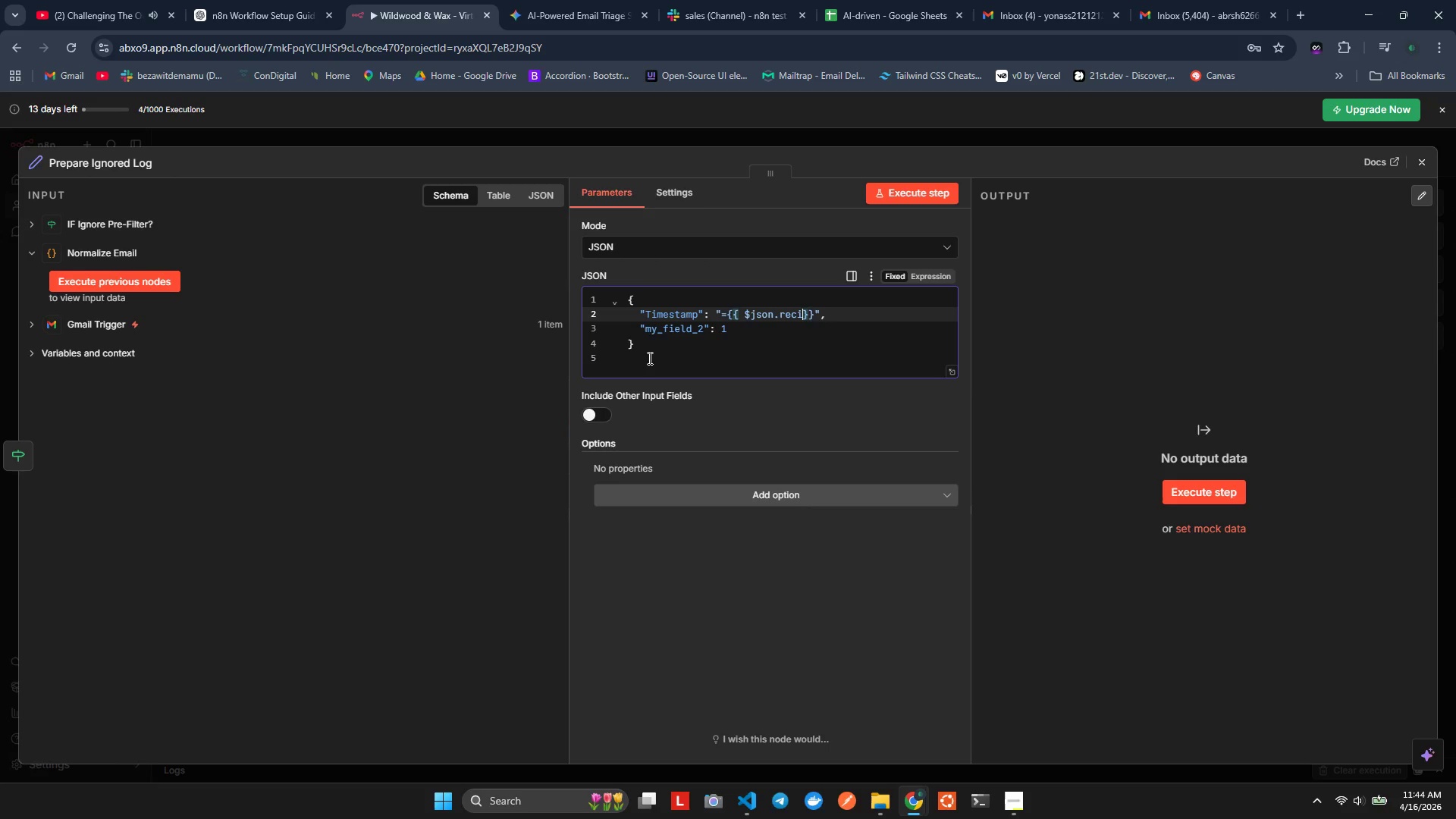 
key(ArrowLeft)
 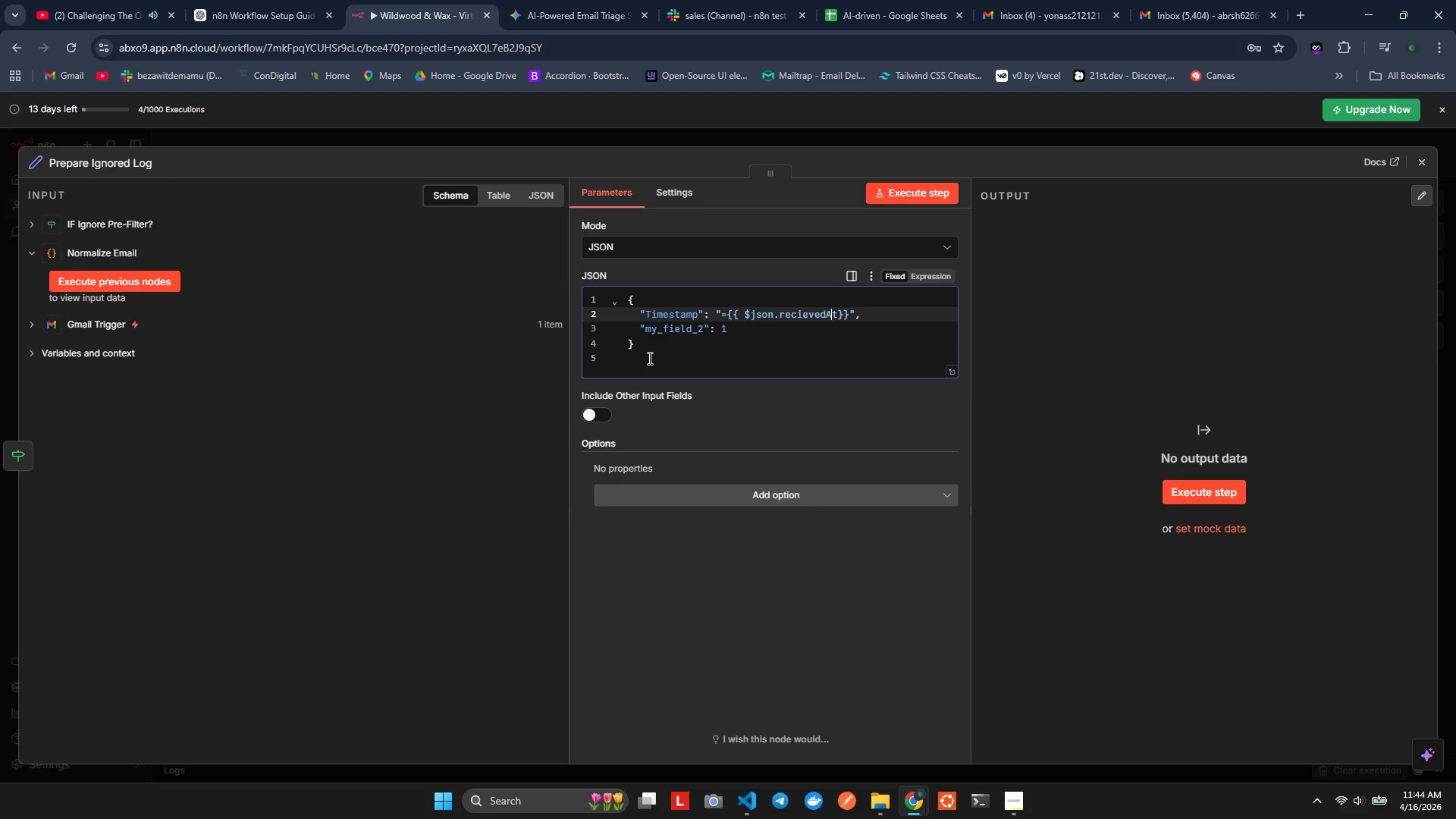 
key(Backspace)
 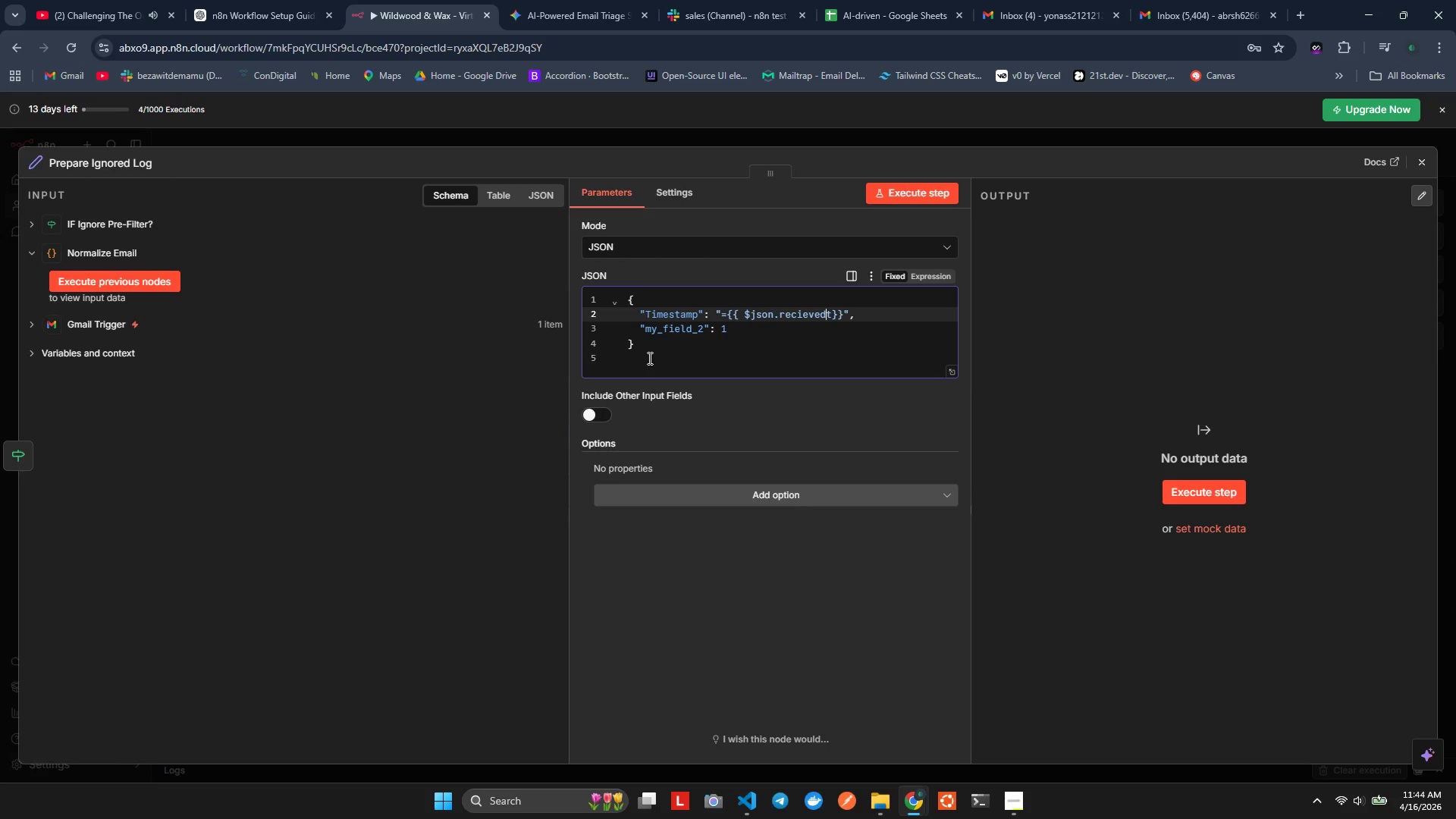 
key(Shift+Minus)
 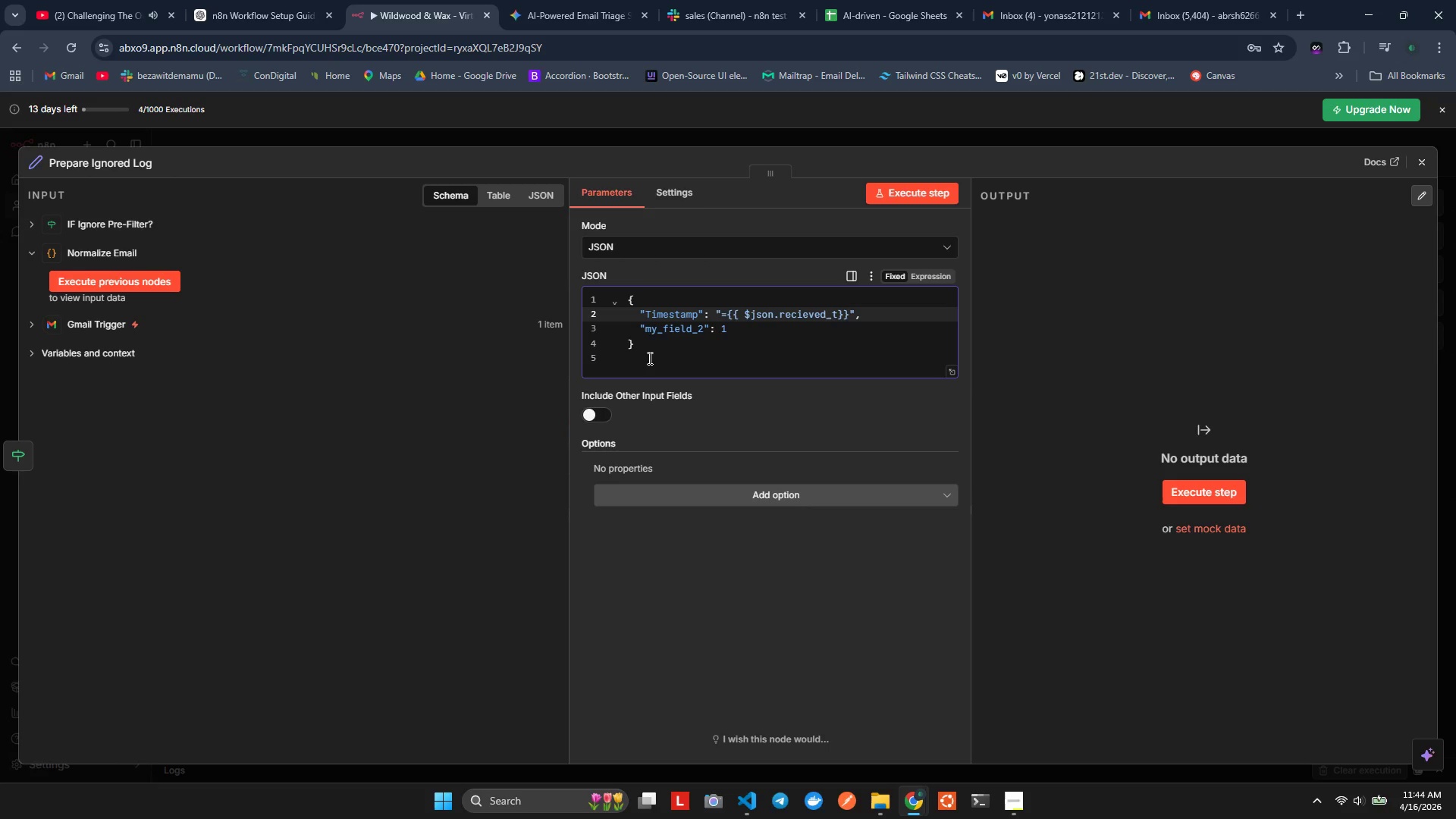 
key(A)
 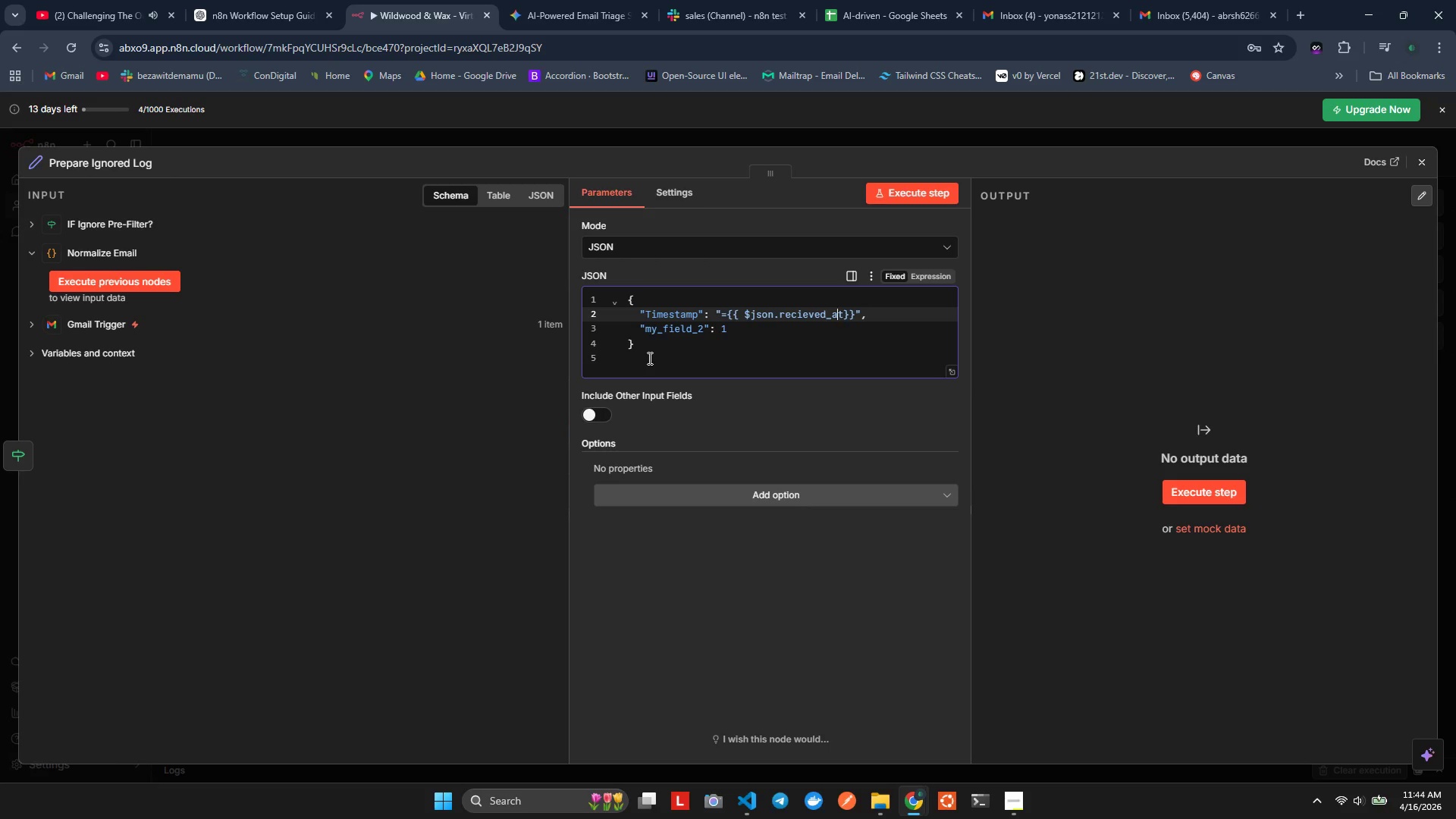 
key(ArrowRight)
 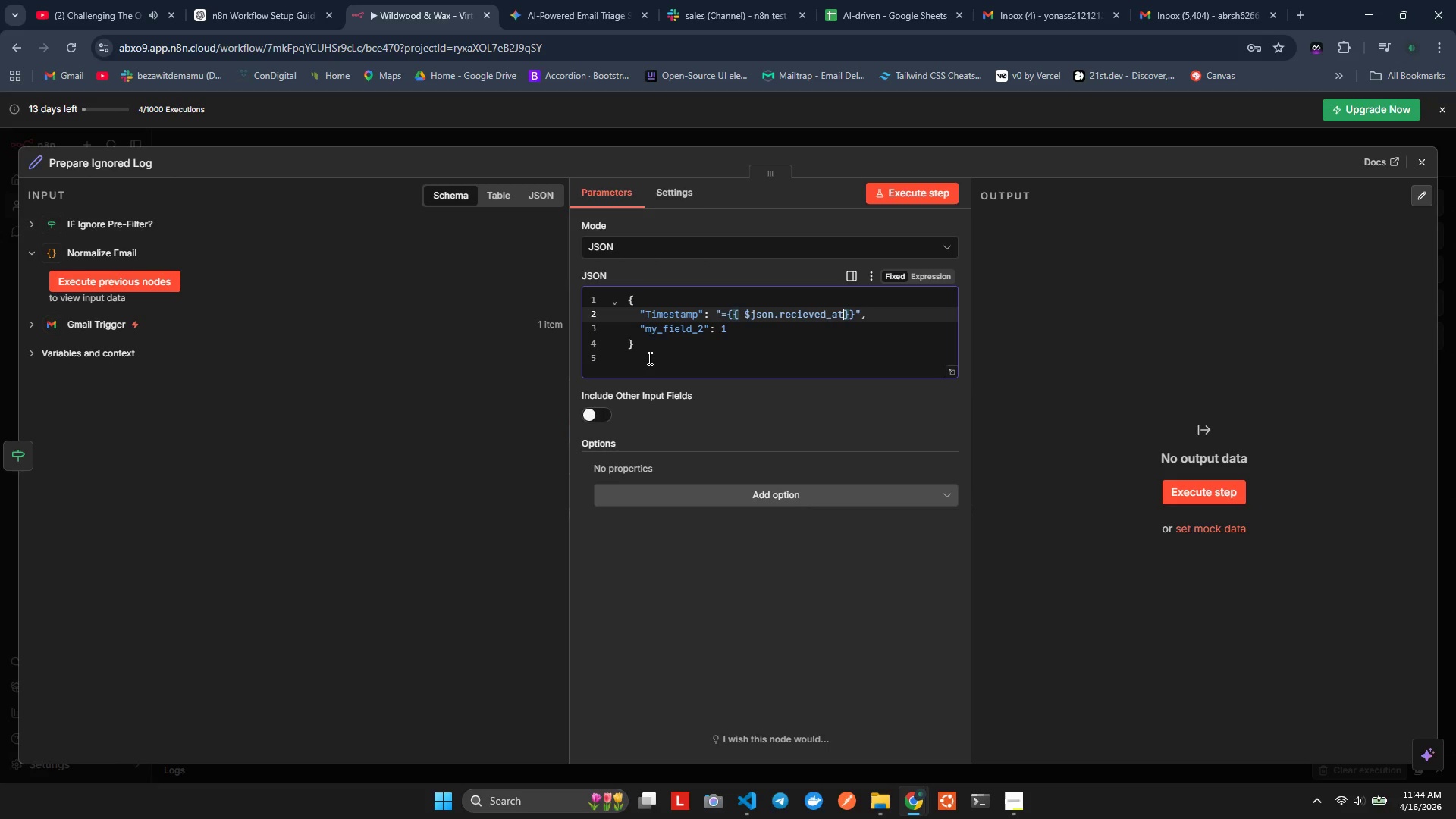 
key(ArrowRight)
 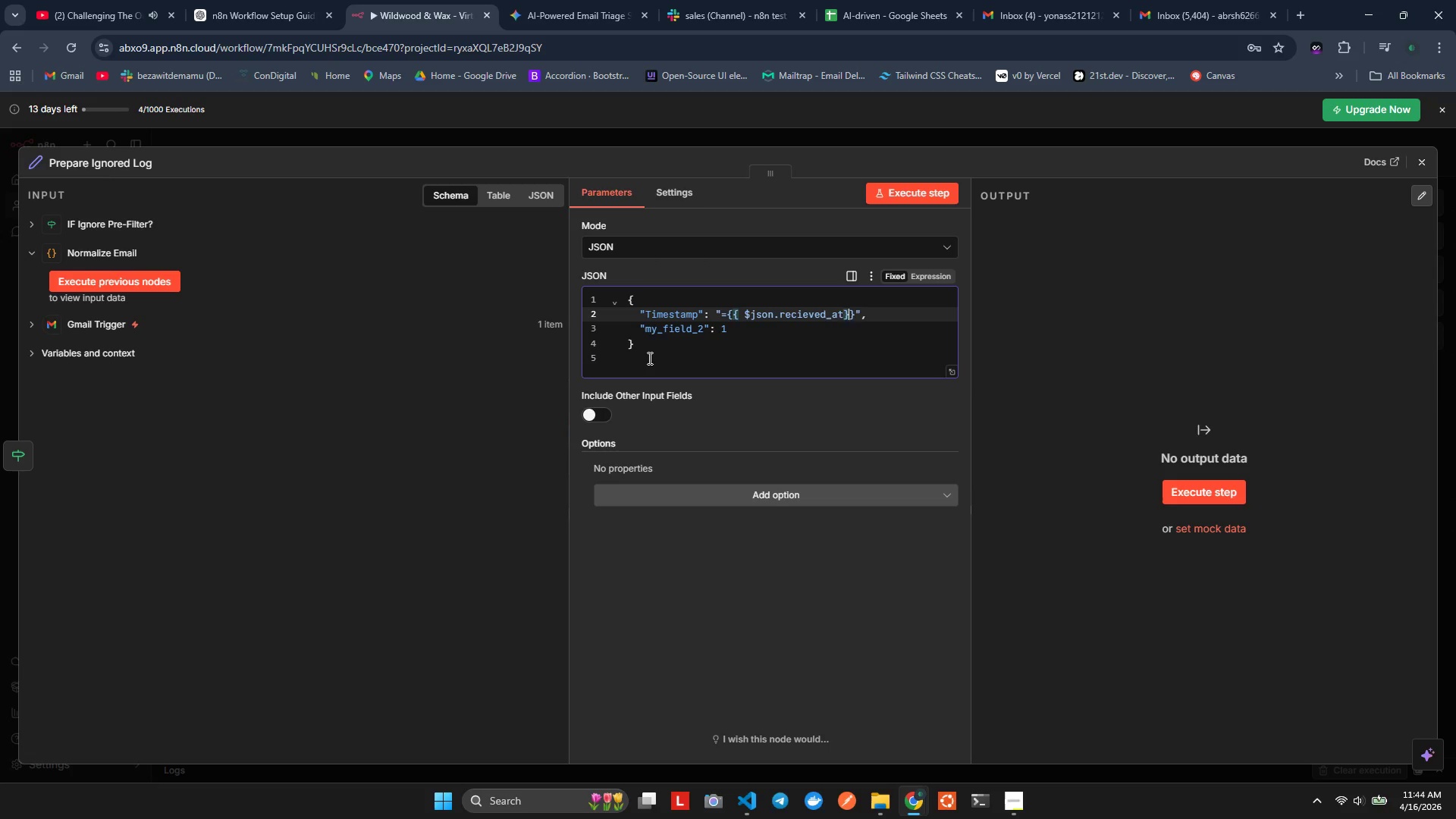 
key(ArrowRight)
 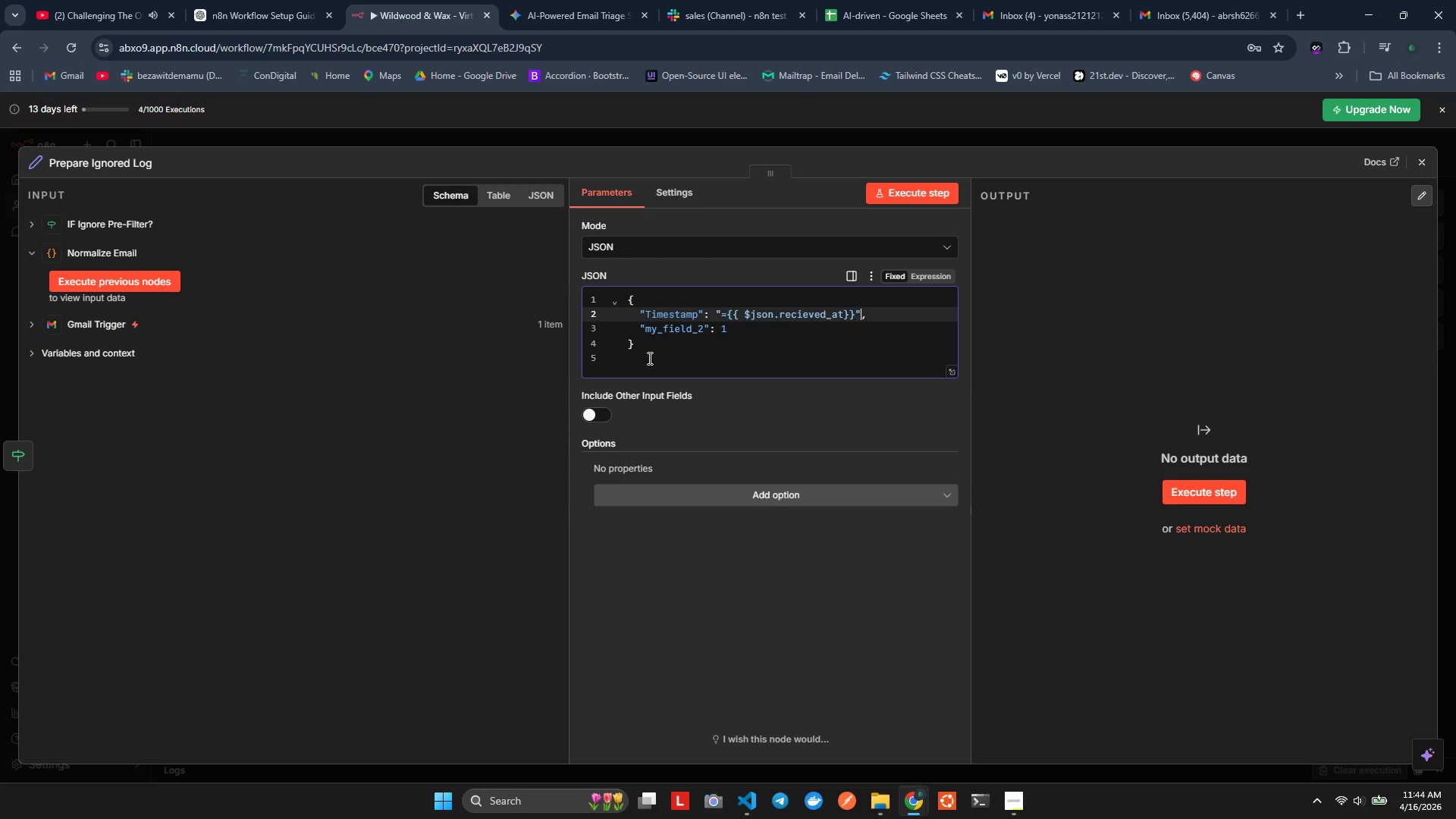 
key(ArrowRight)
 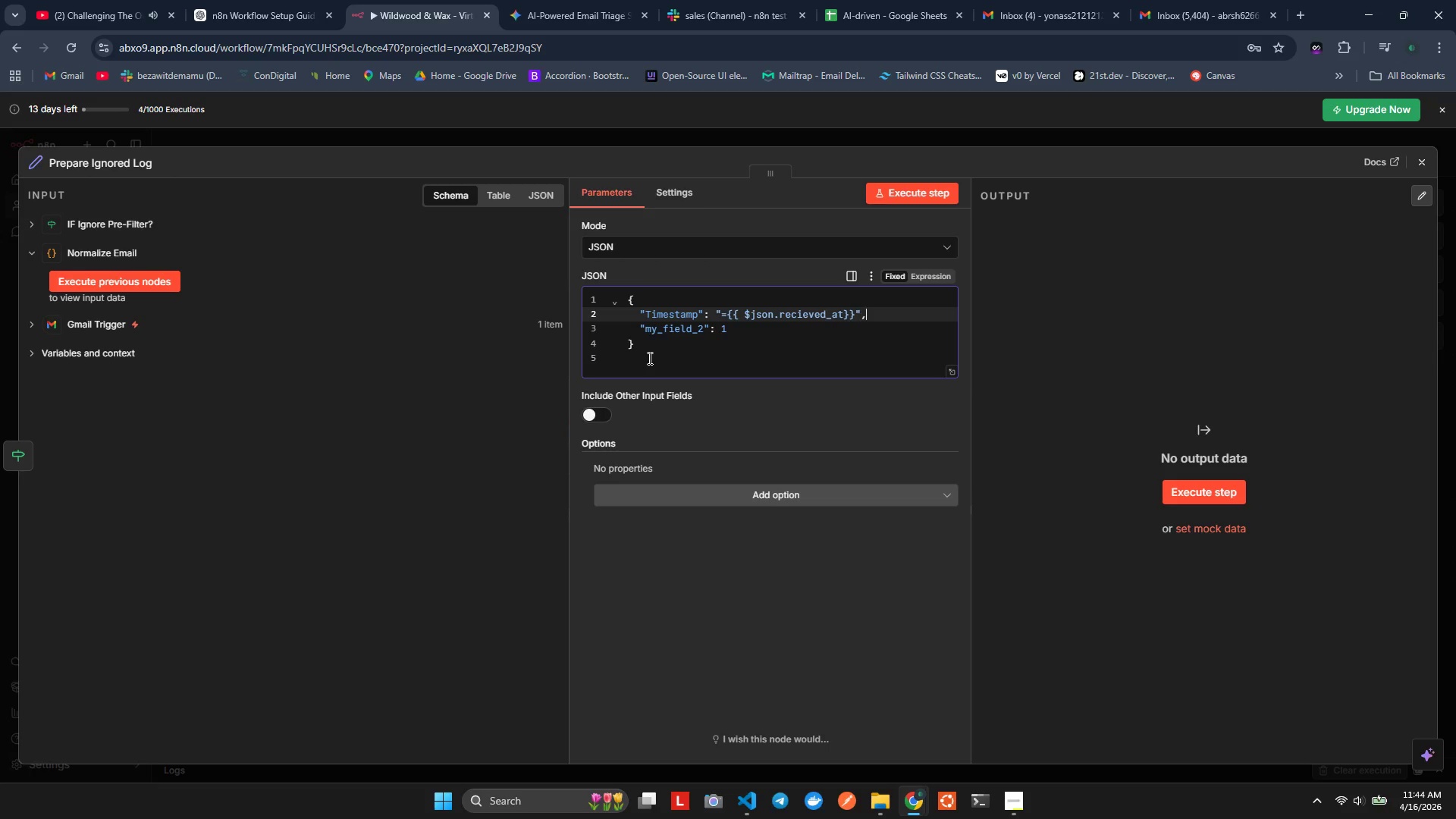 
key(ArrowRight)
 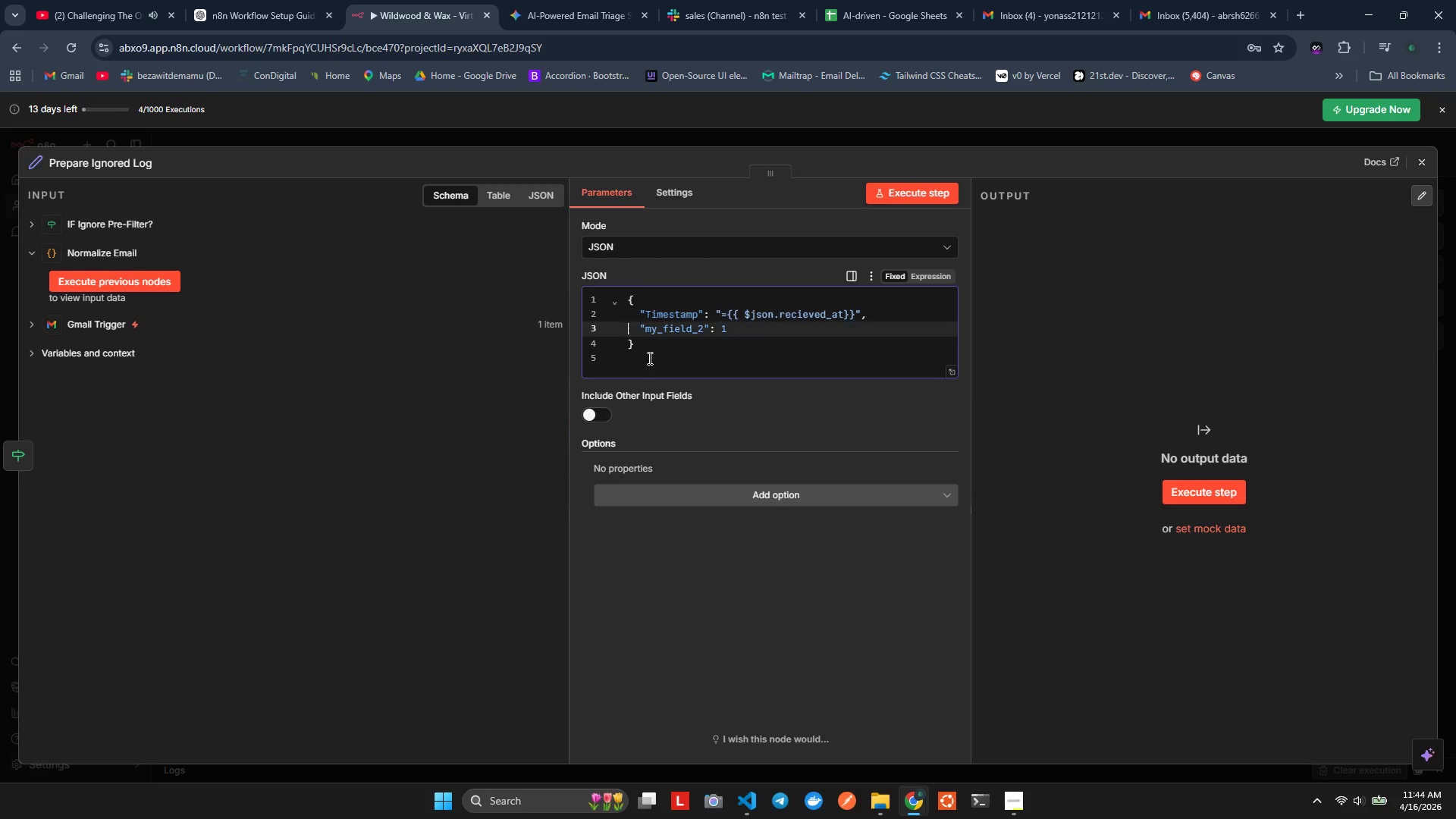 
key(ArrowRight)
 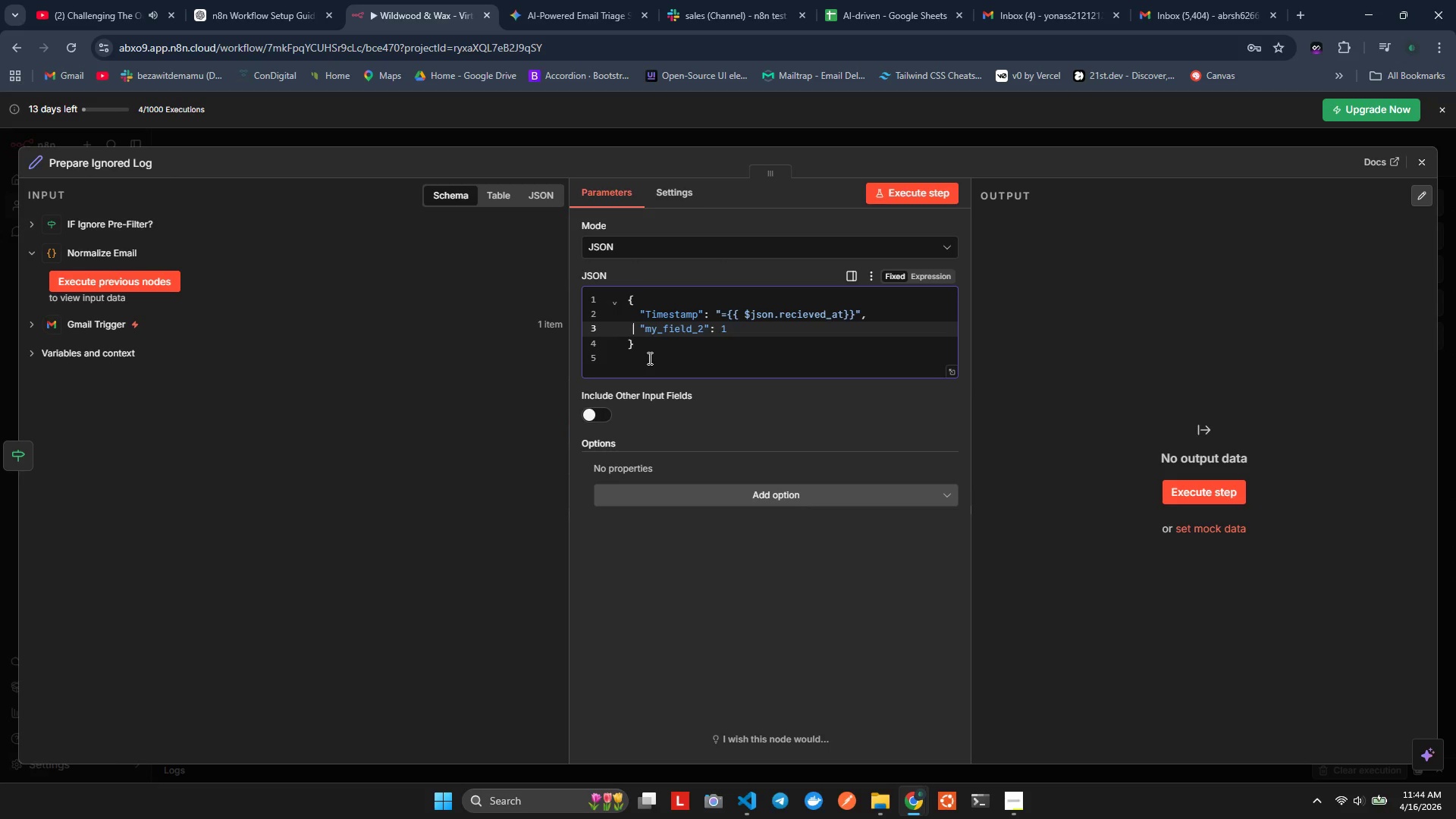 
key(ArrowRight)
 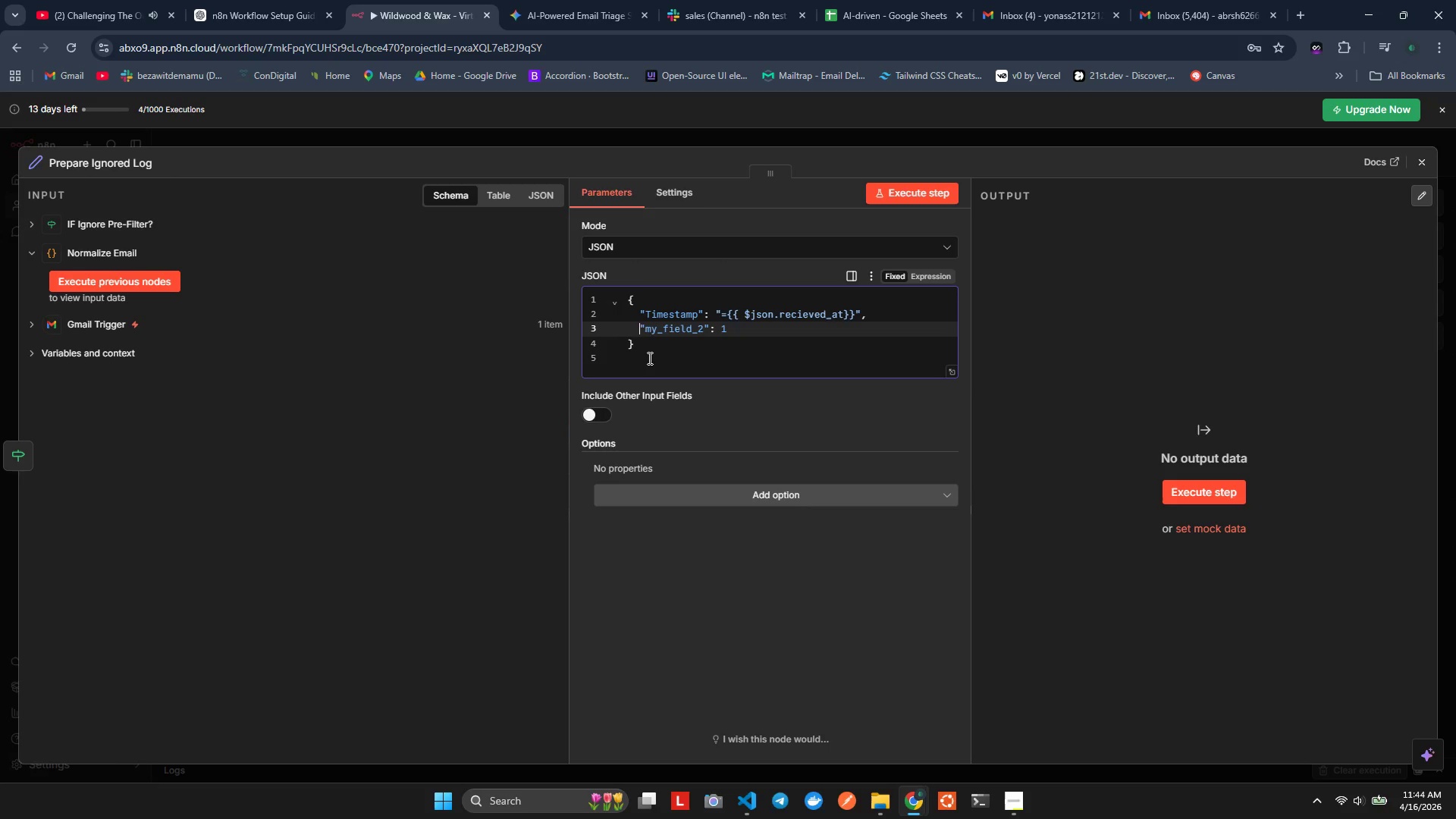 
key(ArrowRight)
 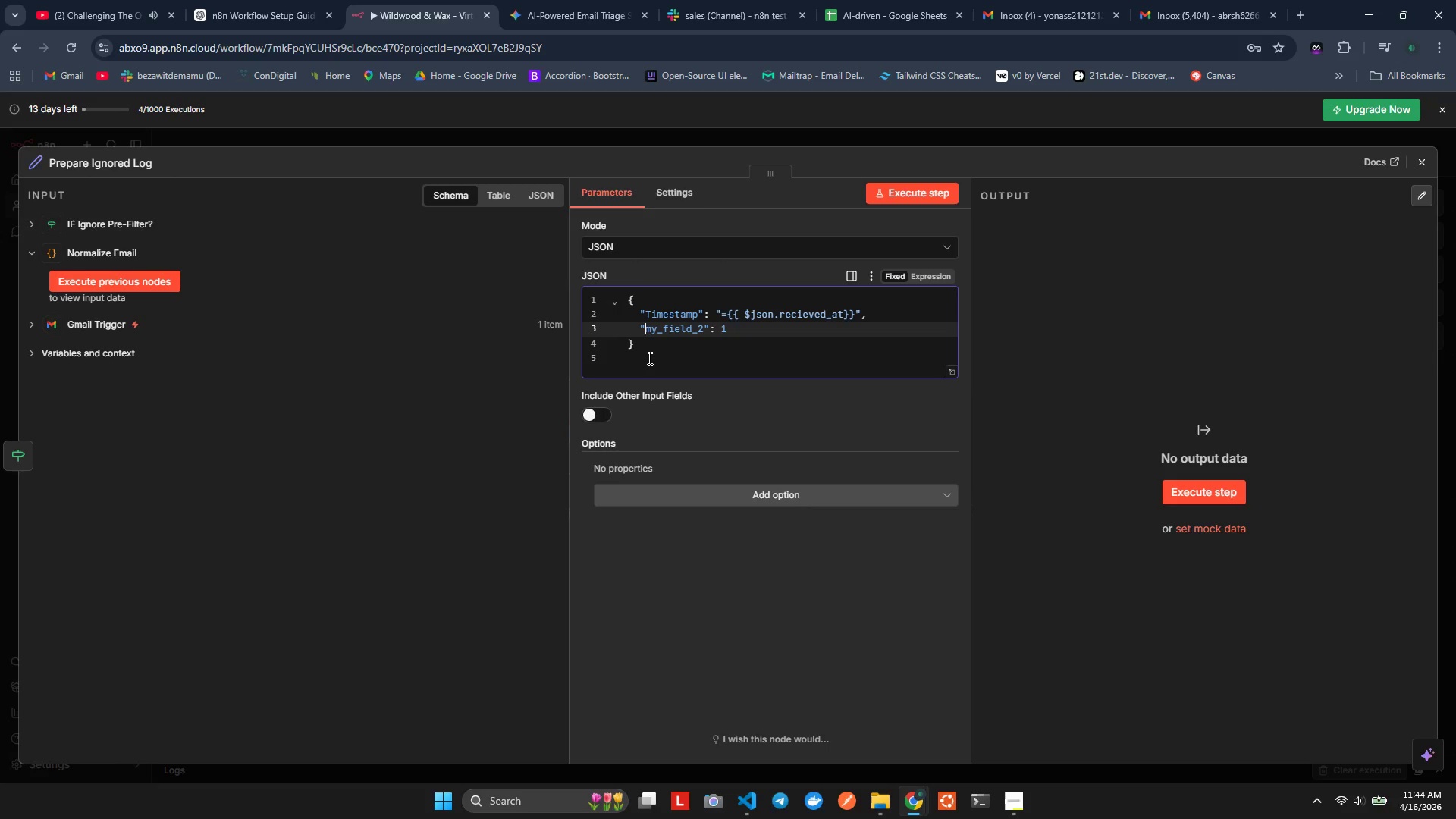 
key(ArrowRight)
 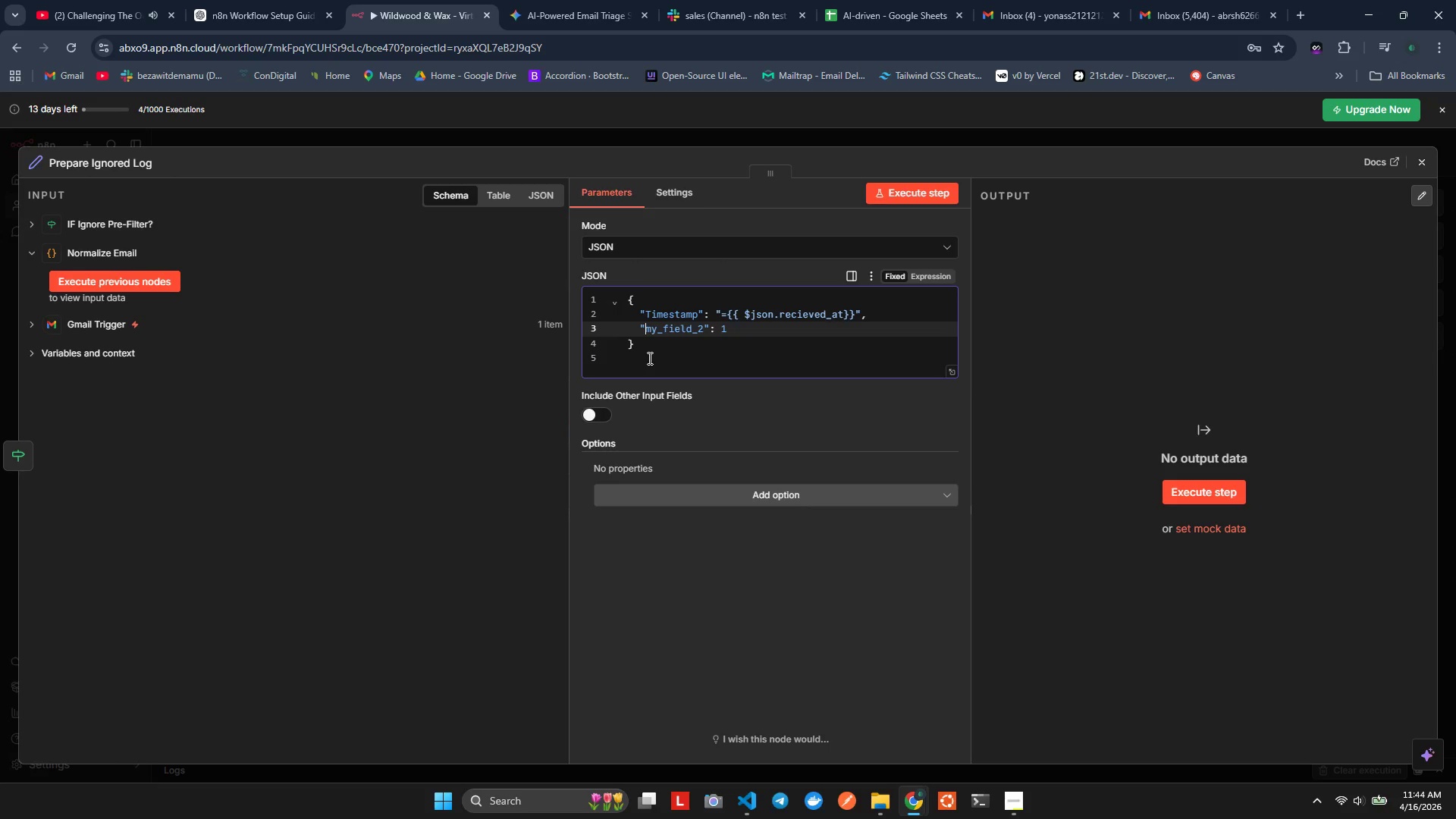 
hold_key(key=ArrowRight, duration=0.67)
 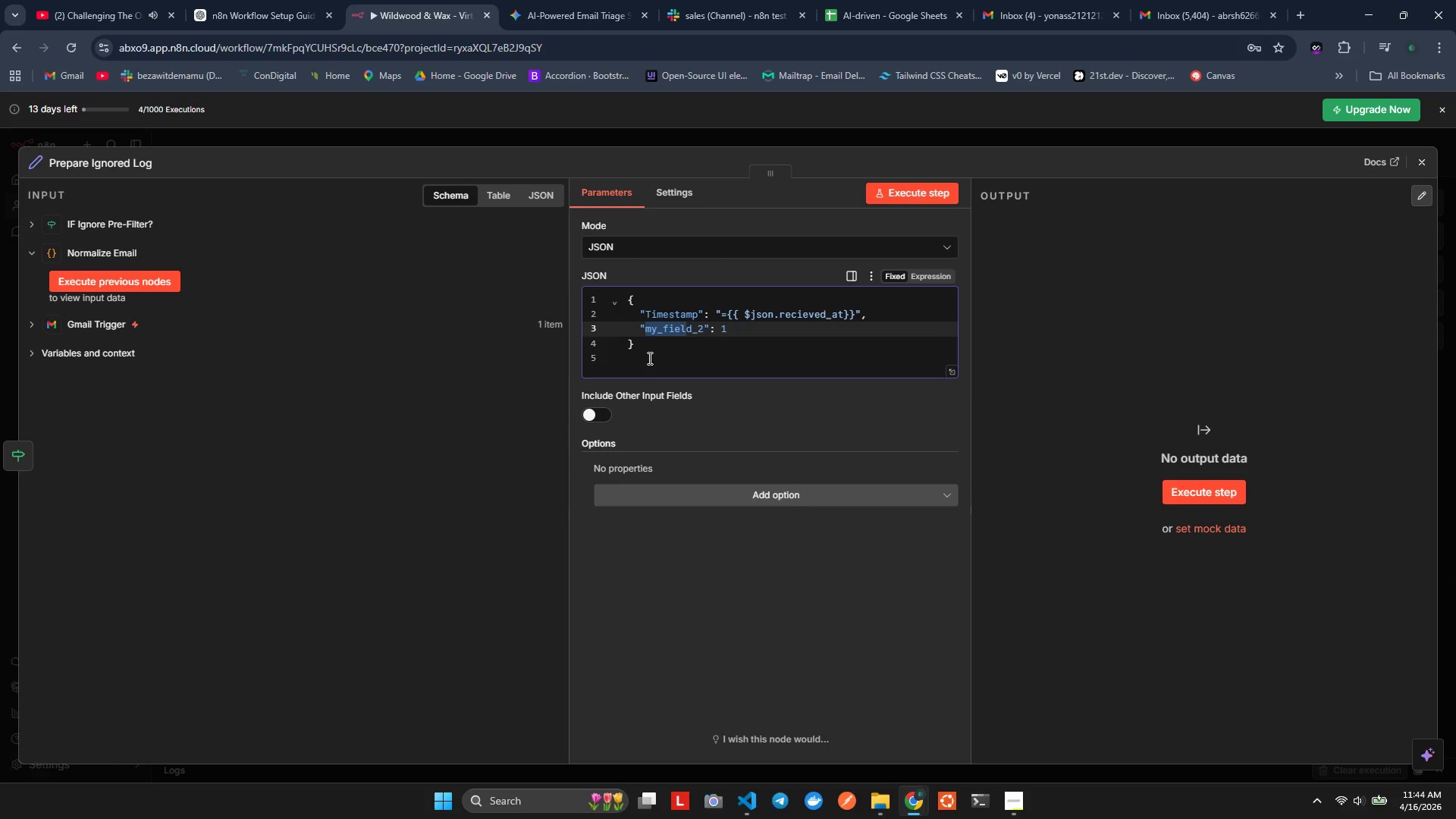 
key(Shift+ArrowRight)
 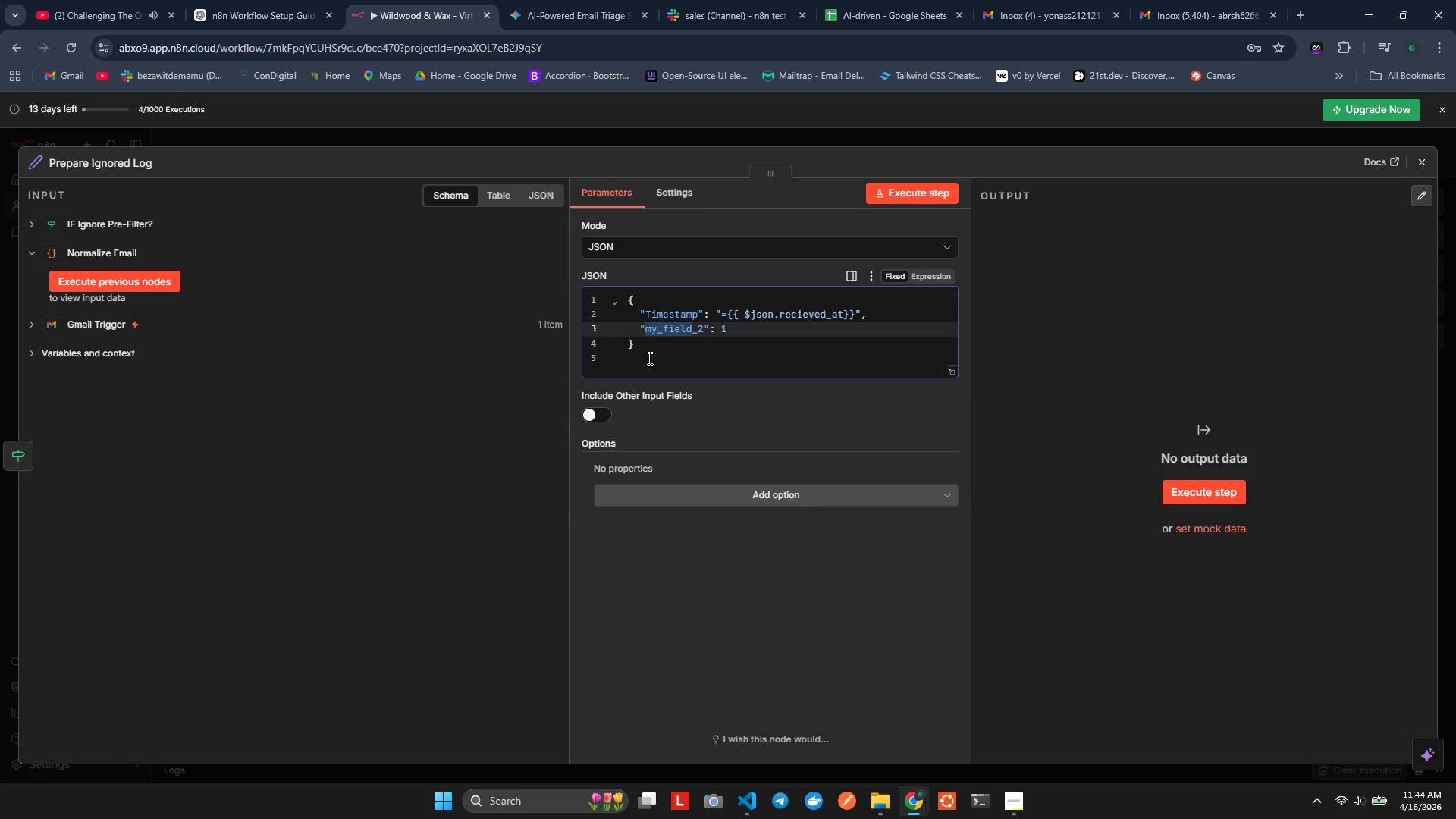 
key(Shift+ArrowRight)
 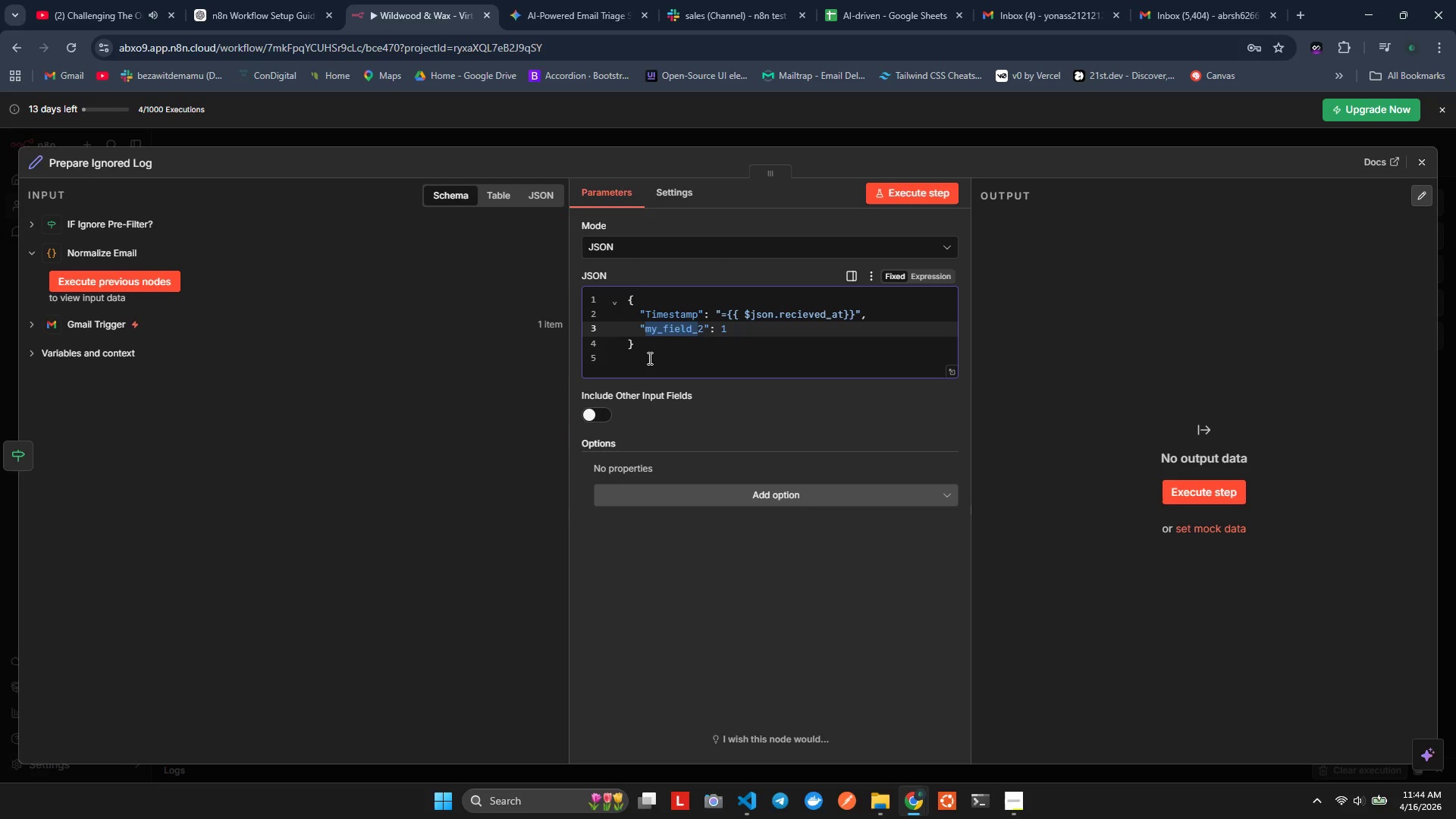 
key(Shift+ArrowRight)
 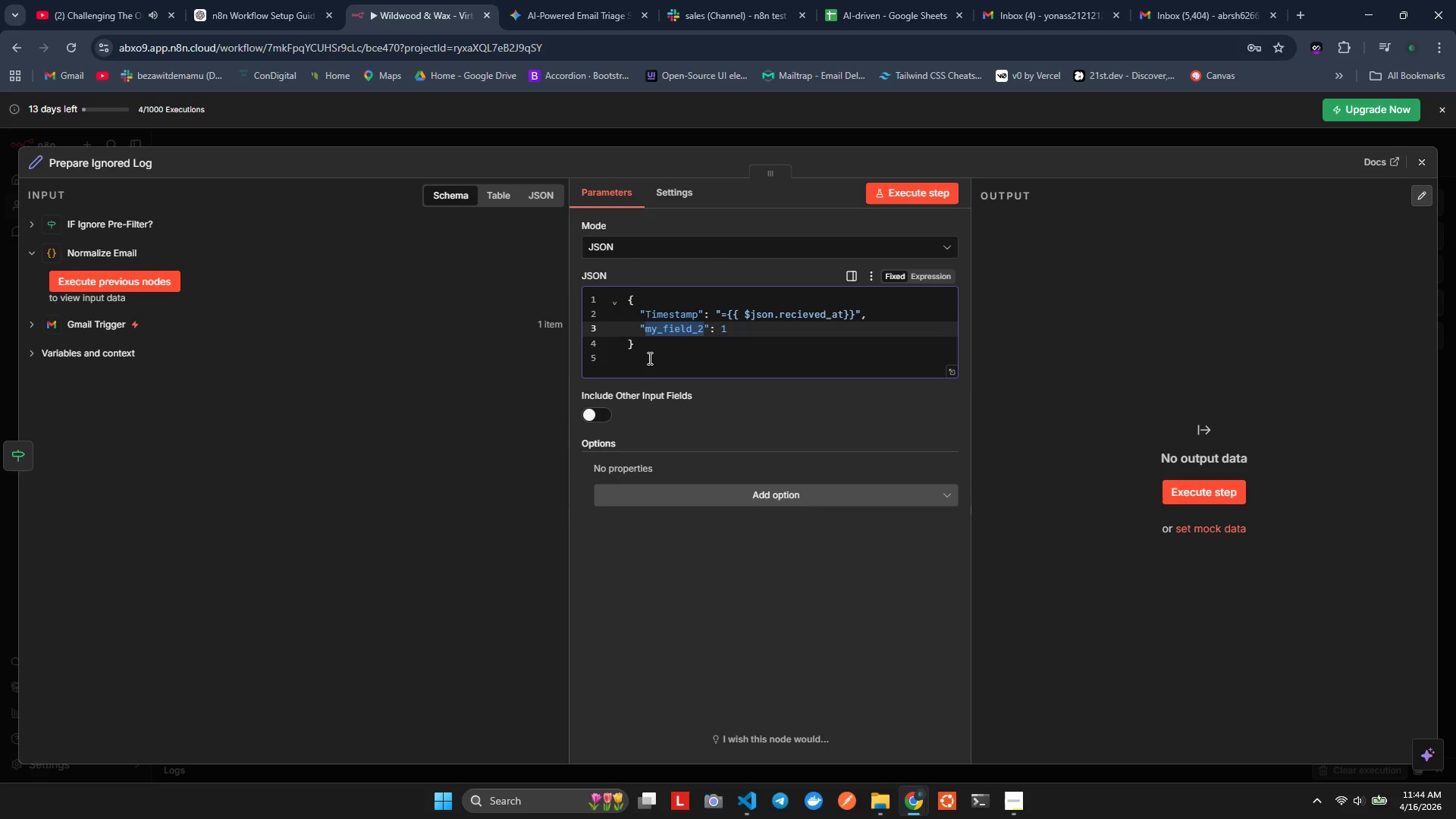 
key(Shift+ArrowRight)
 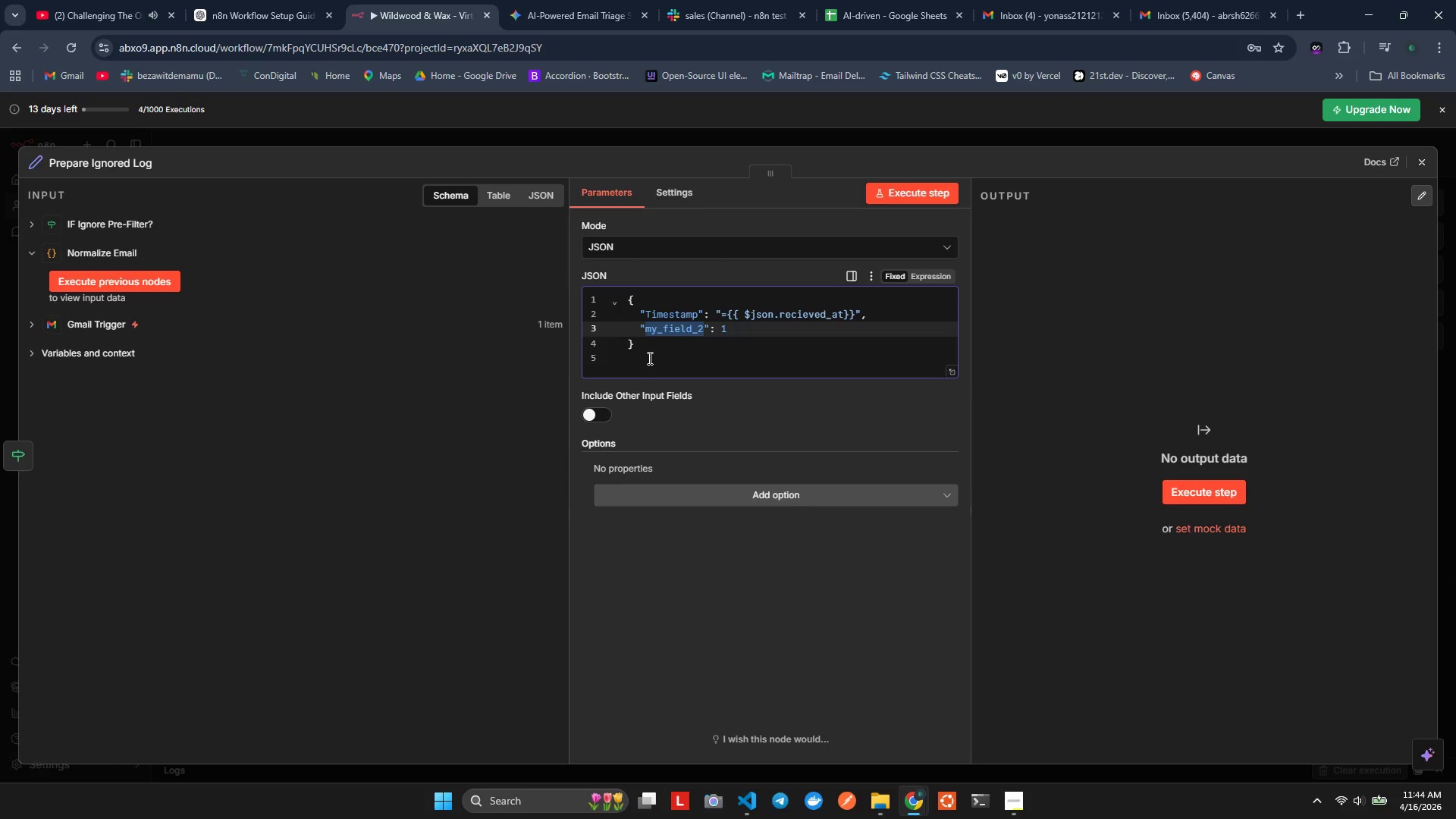 
type(Sender Eail)
 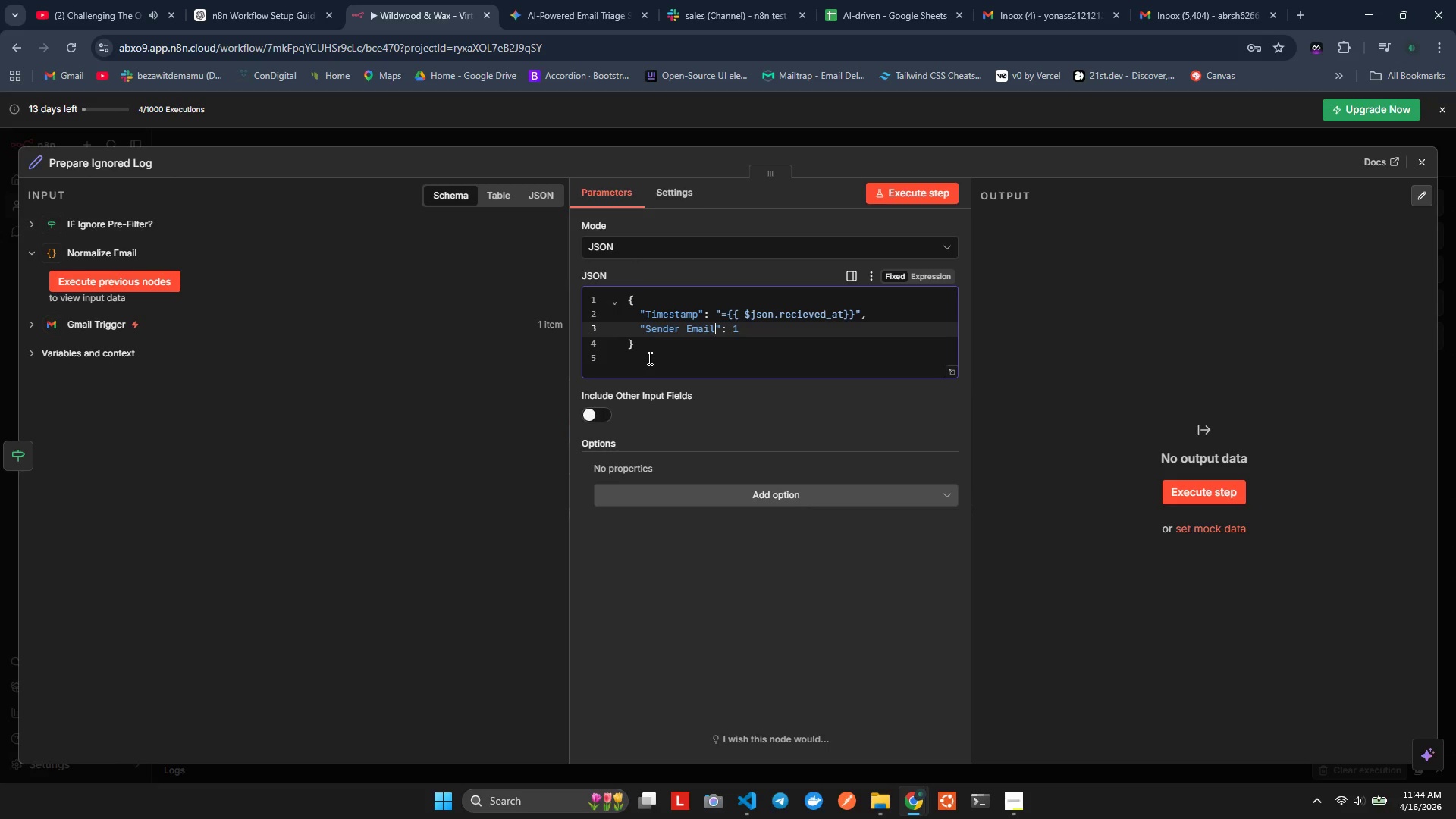 
hold_key(key=M, duration=0.31)
 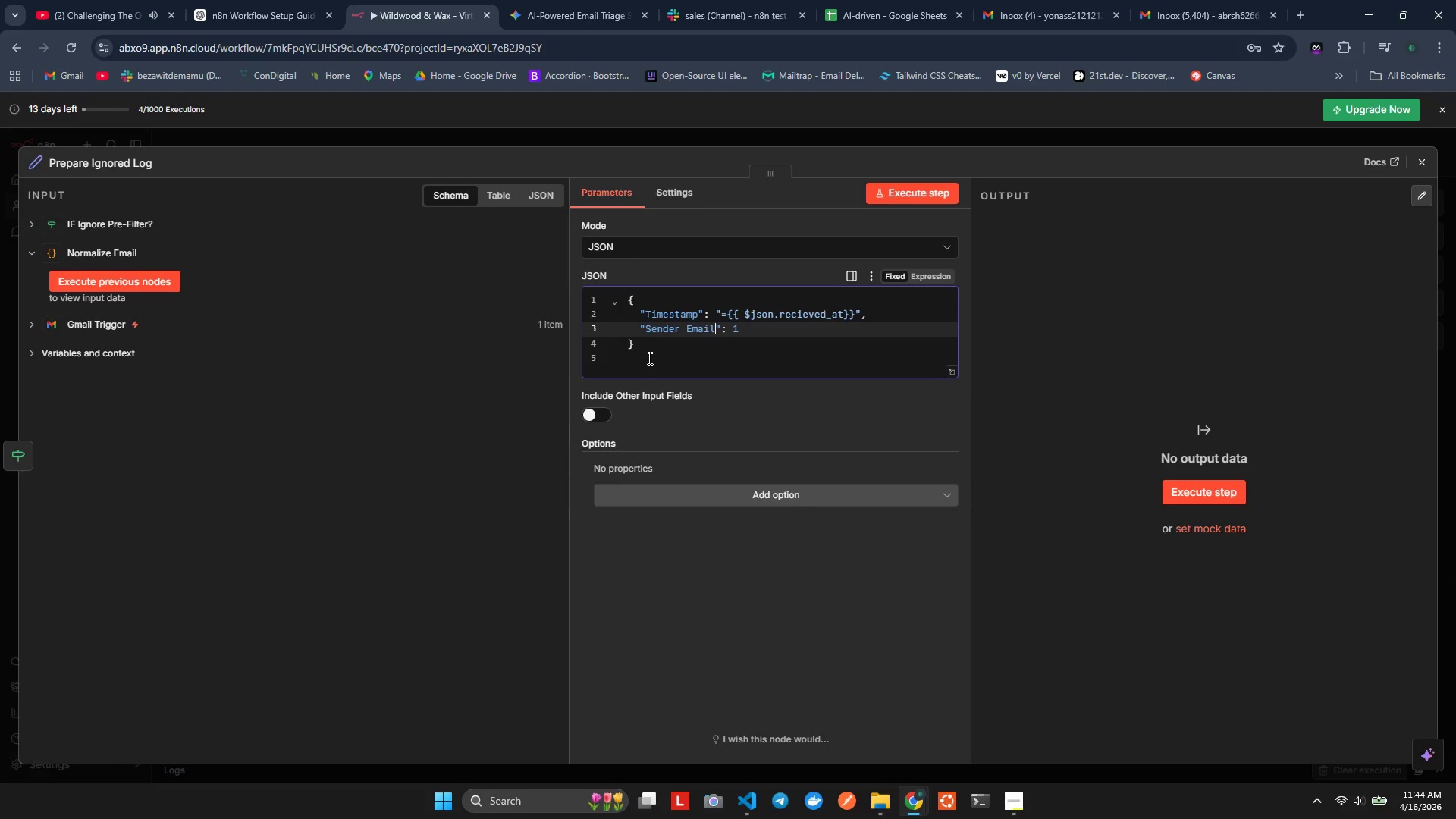 
key(ArrowRight)
 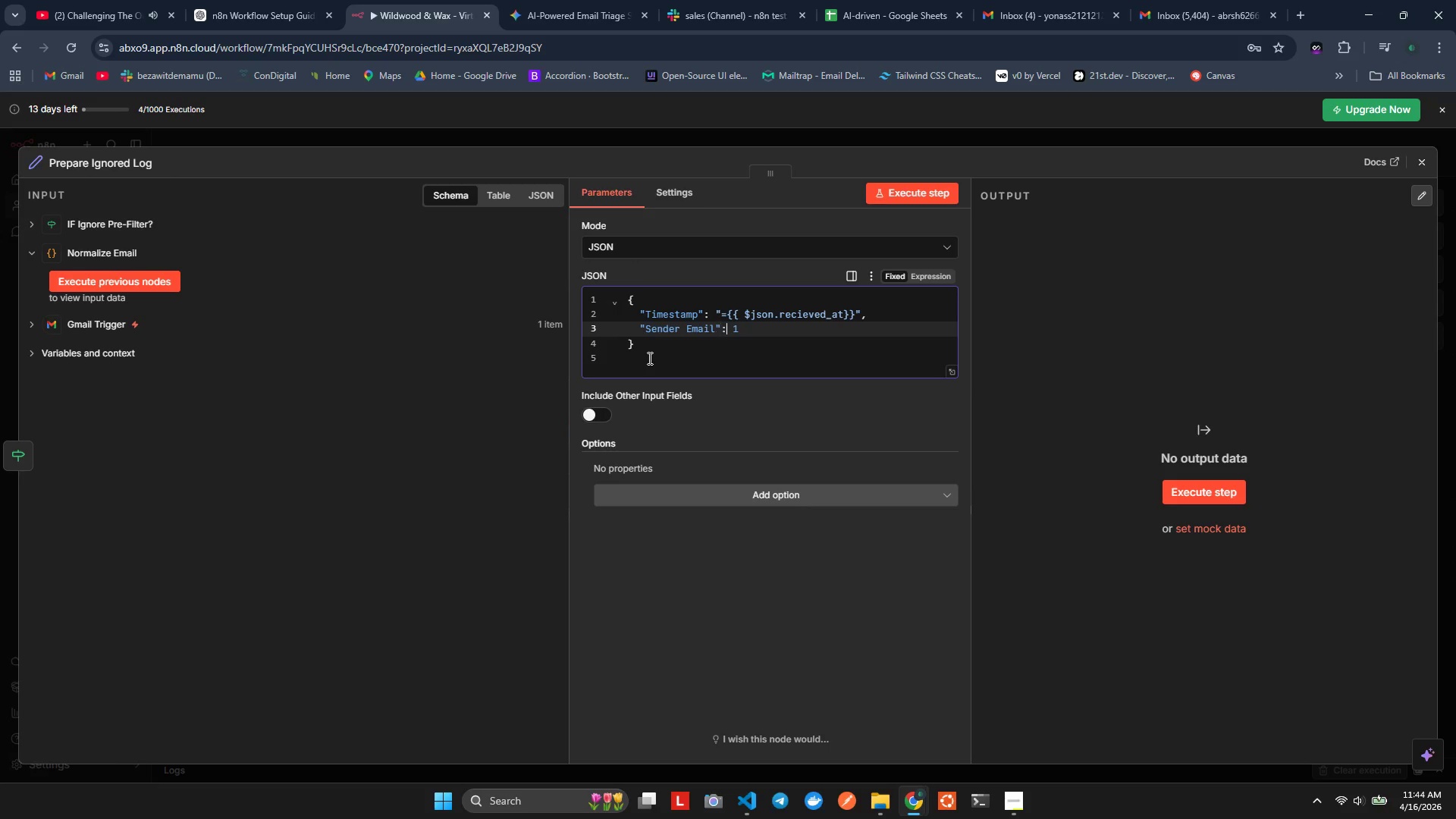 
key(ArrowRight)
 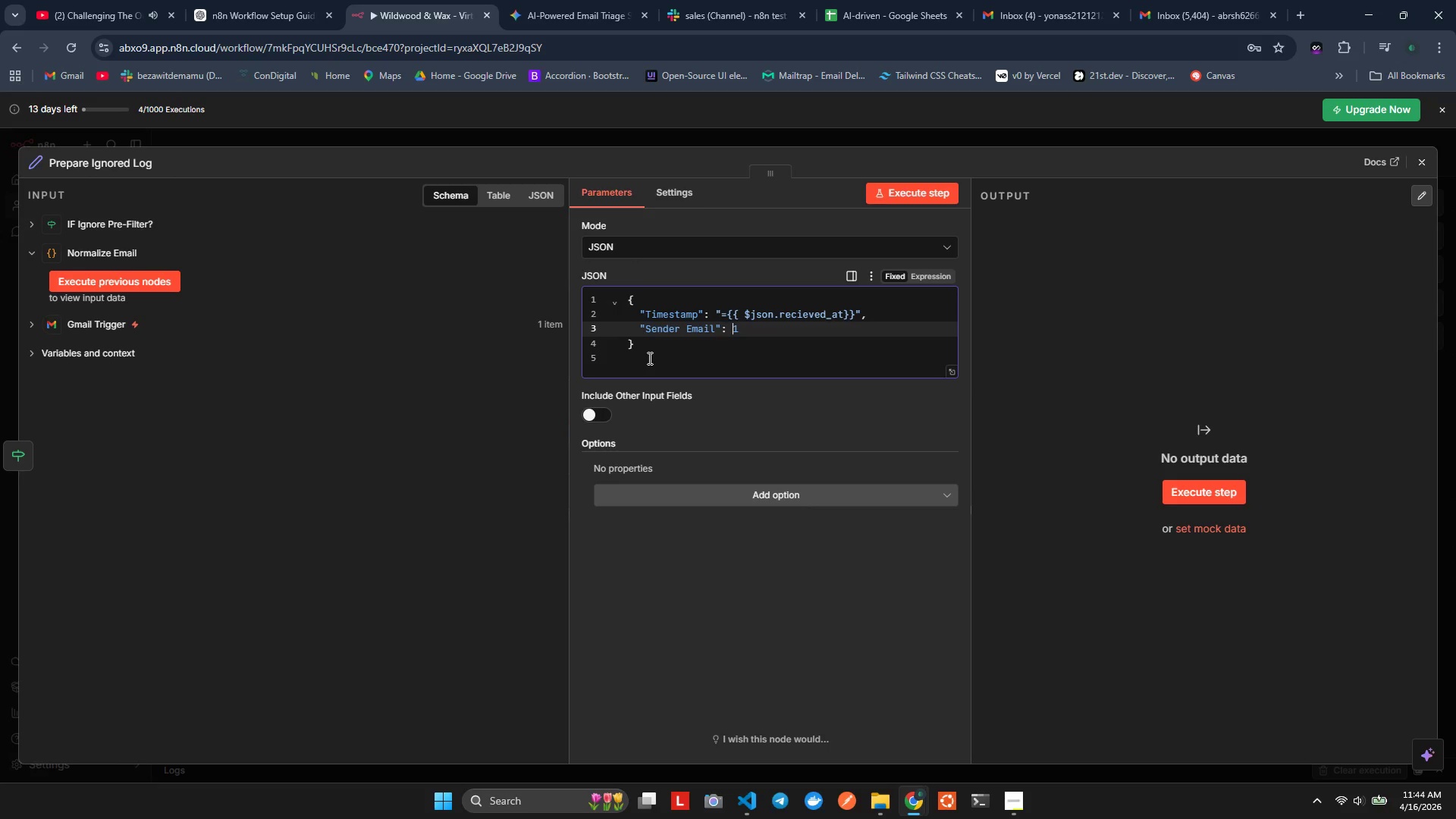 
key(ArrowRight)
 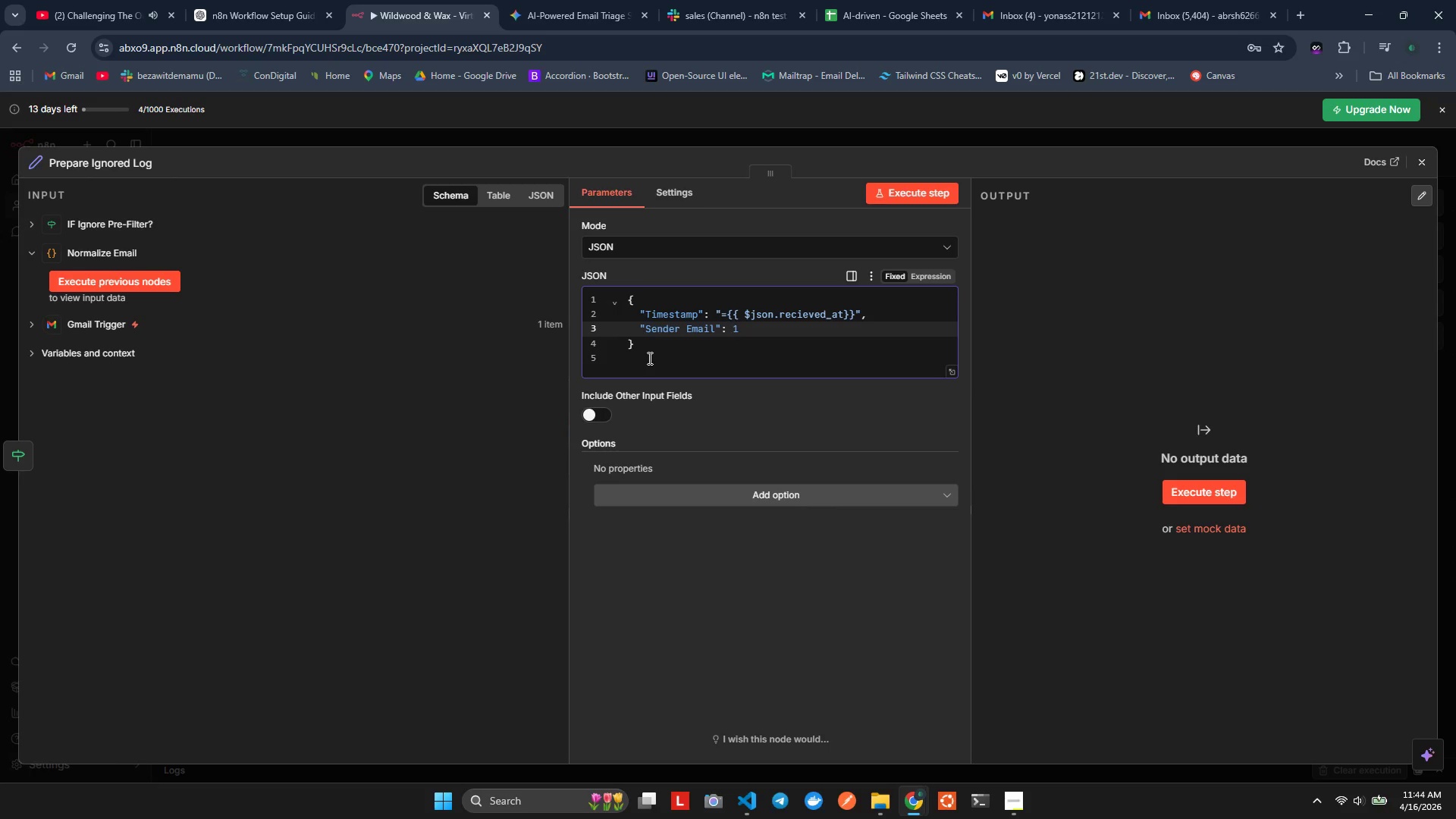 
key(ArrowLeft)
 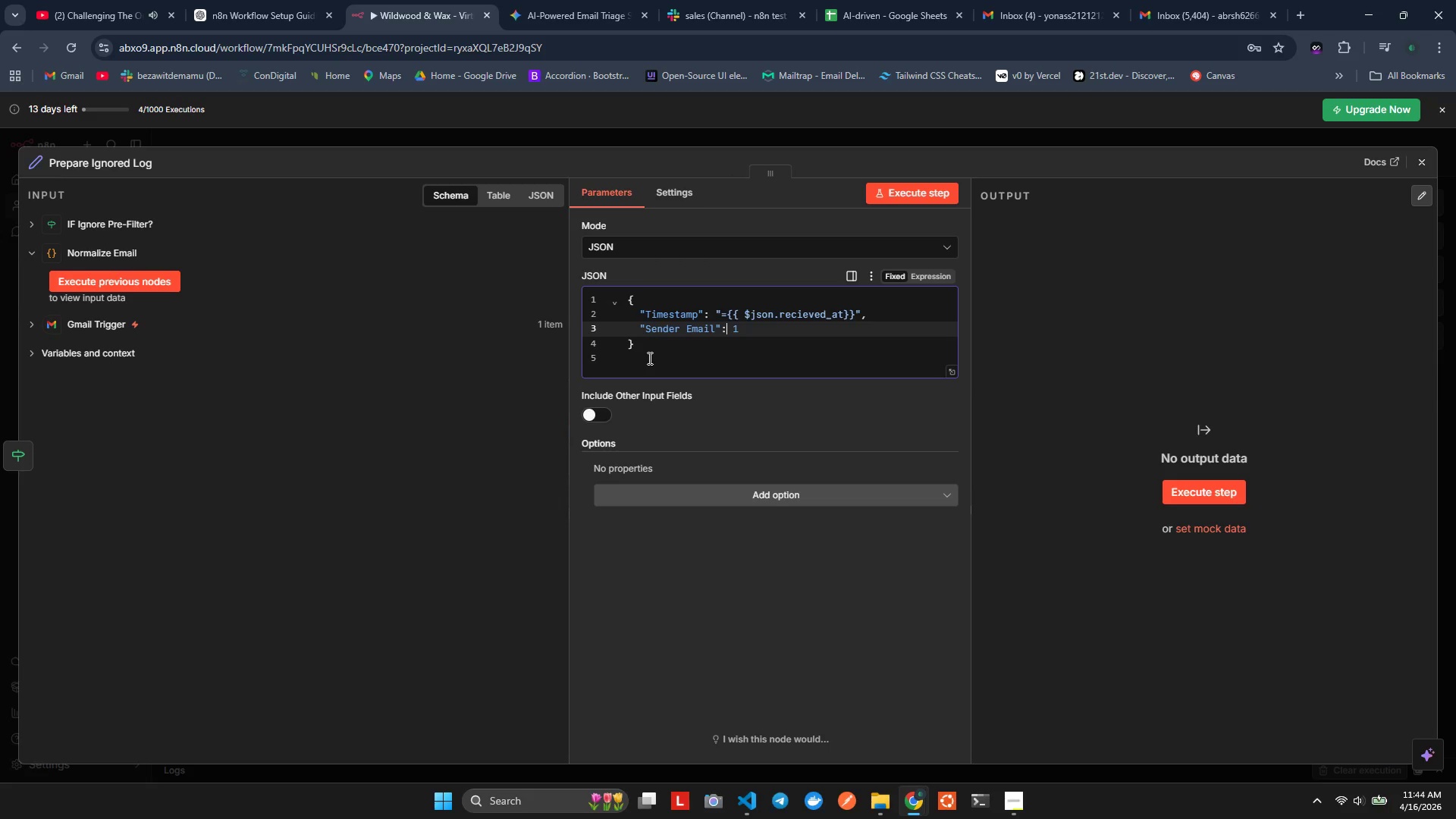 
key(ArrowUp)
 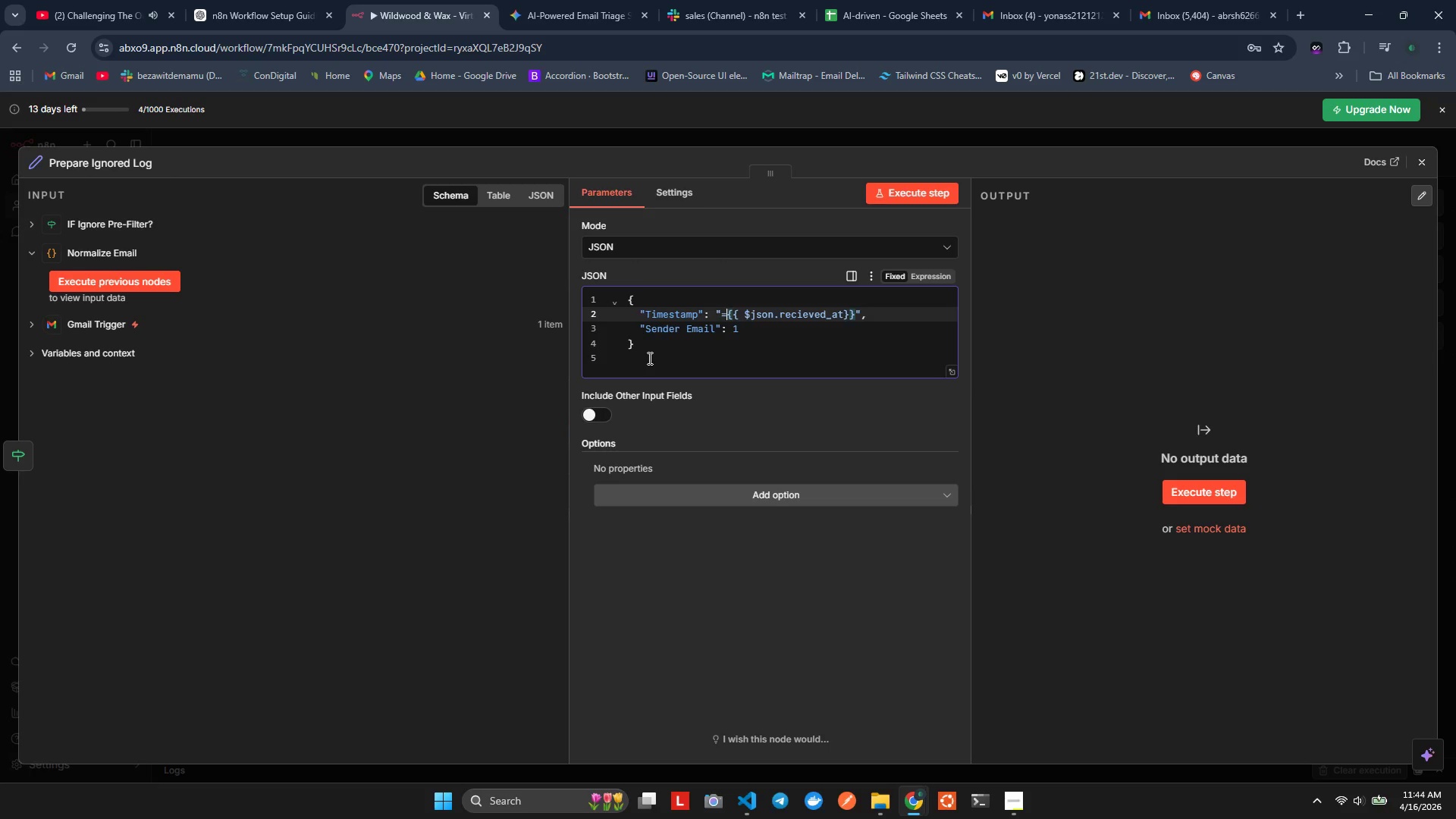 
key(ArrowDown)
 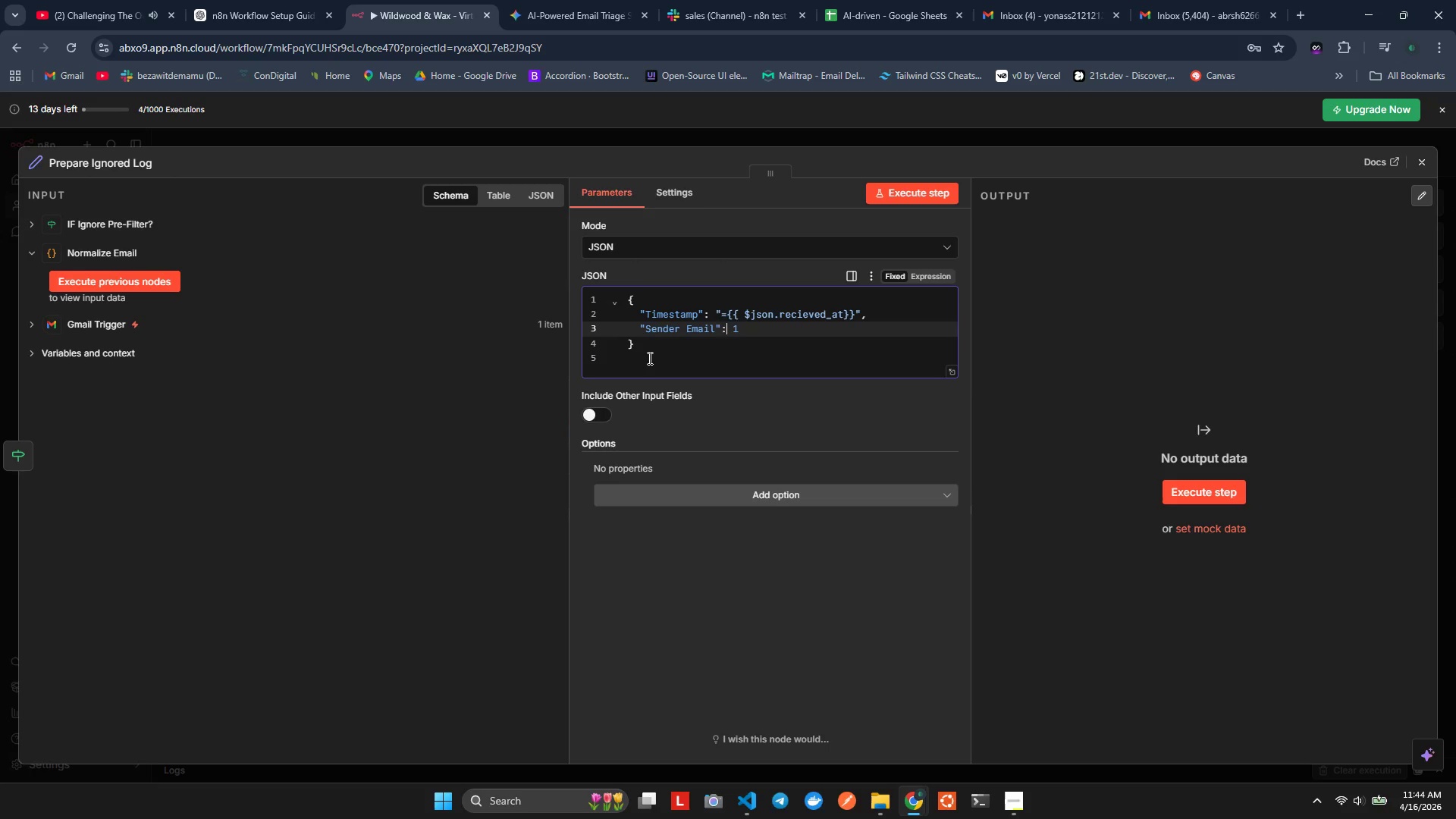 
key(ArrowLeft)
 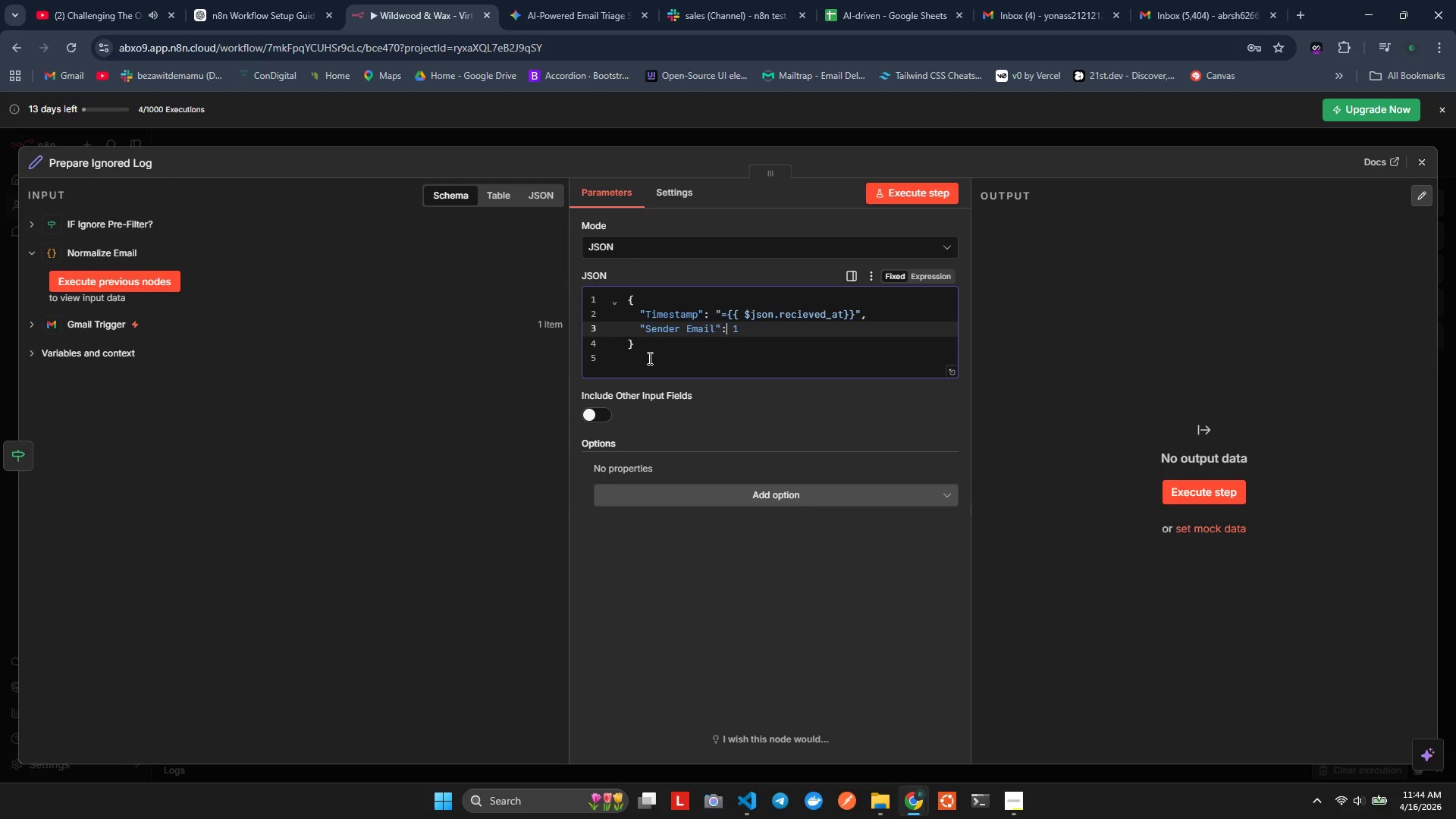 
key(ArrowRight)
 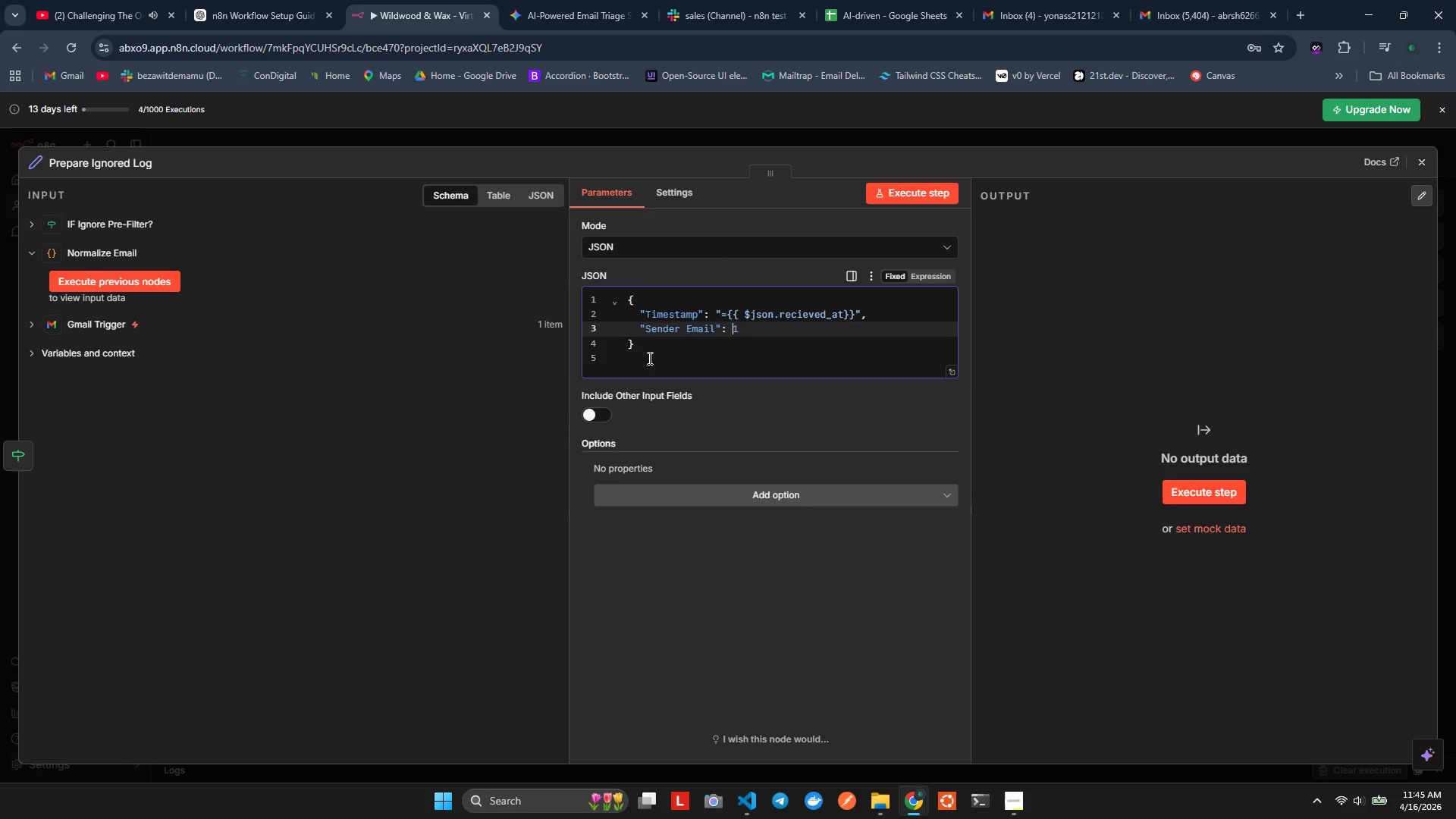 
key(ArrowRight)
 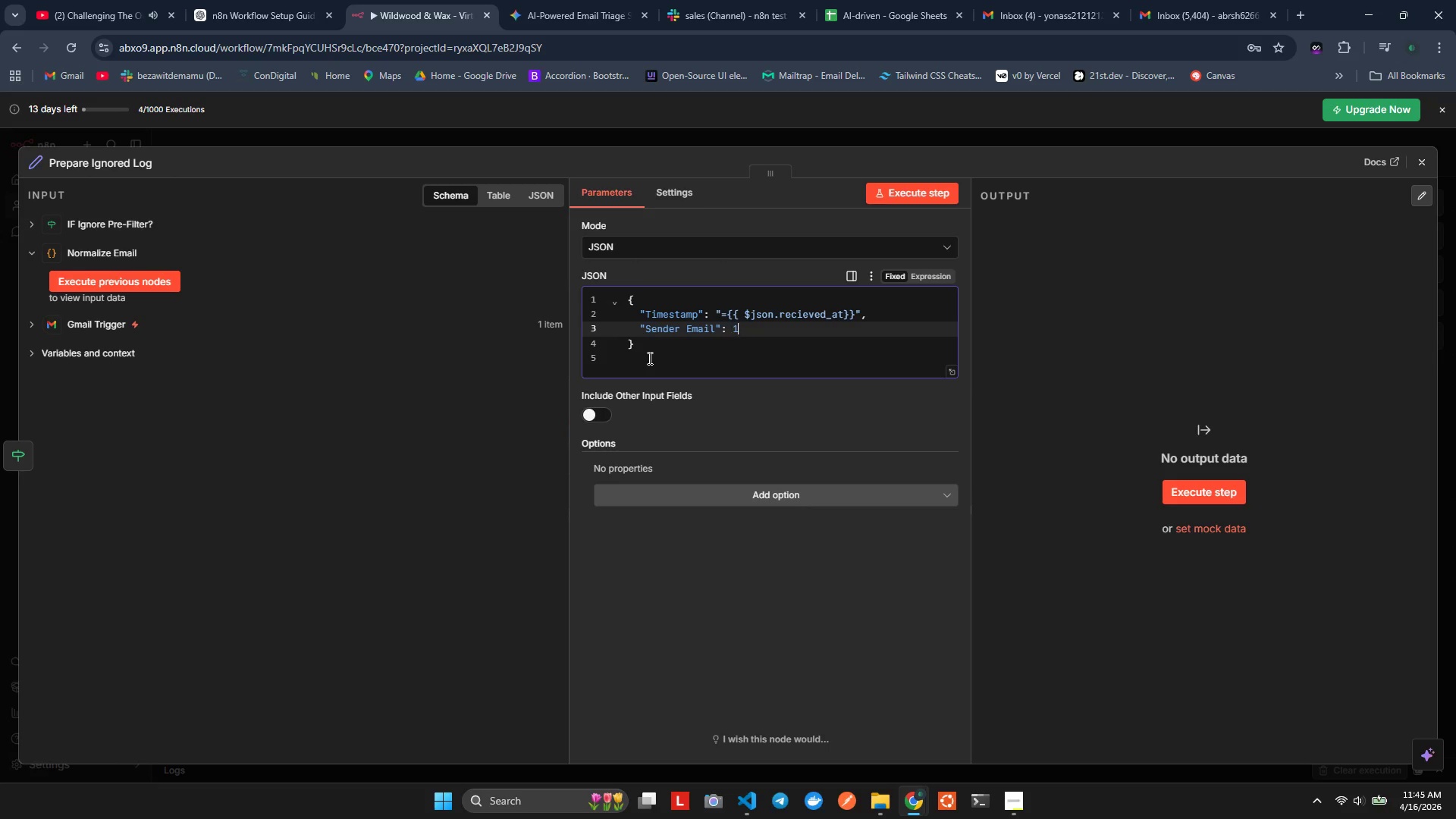 
key(ArrowRight)
 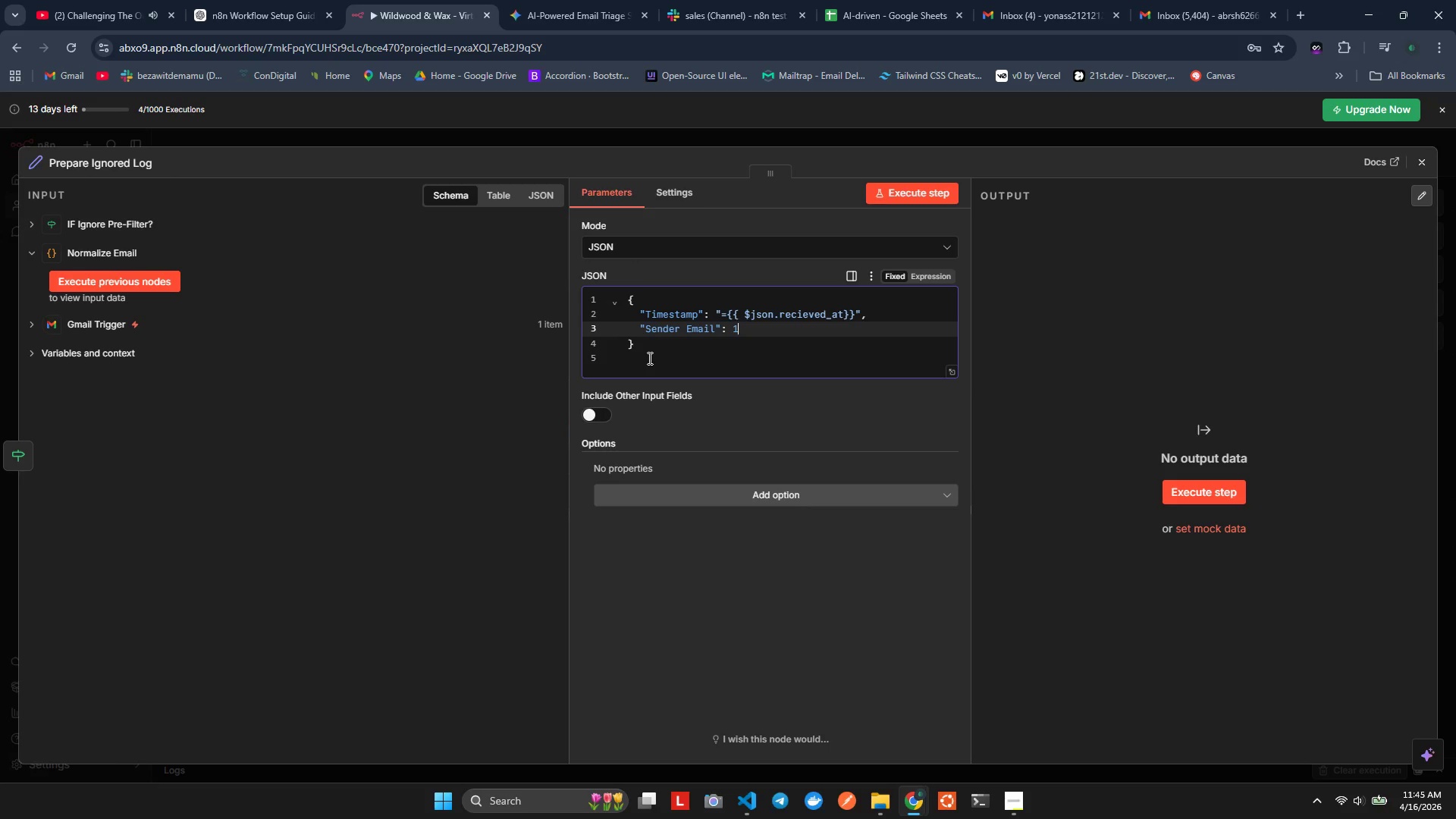 
key(Backspace)
 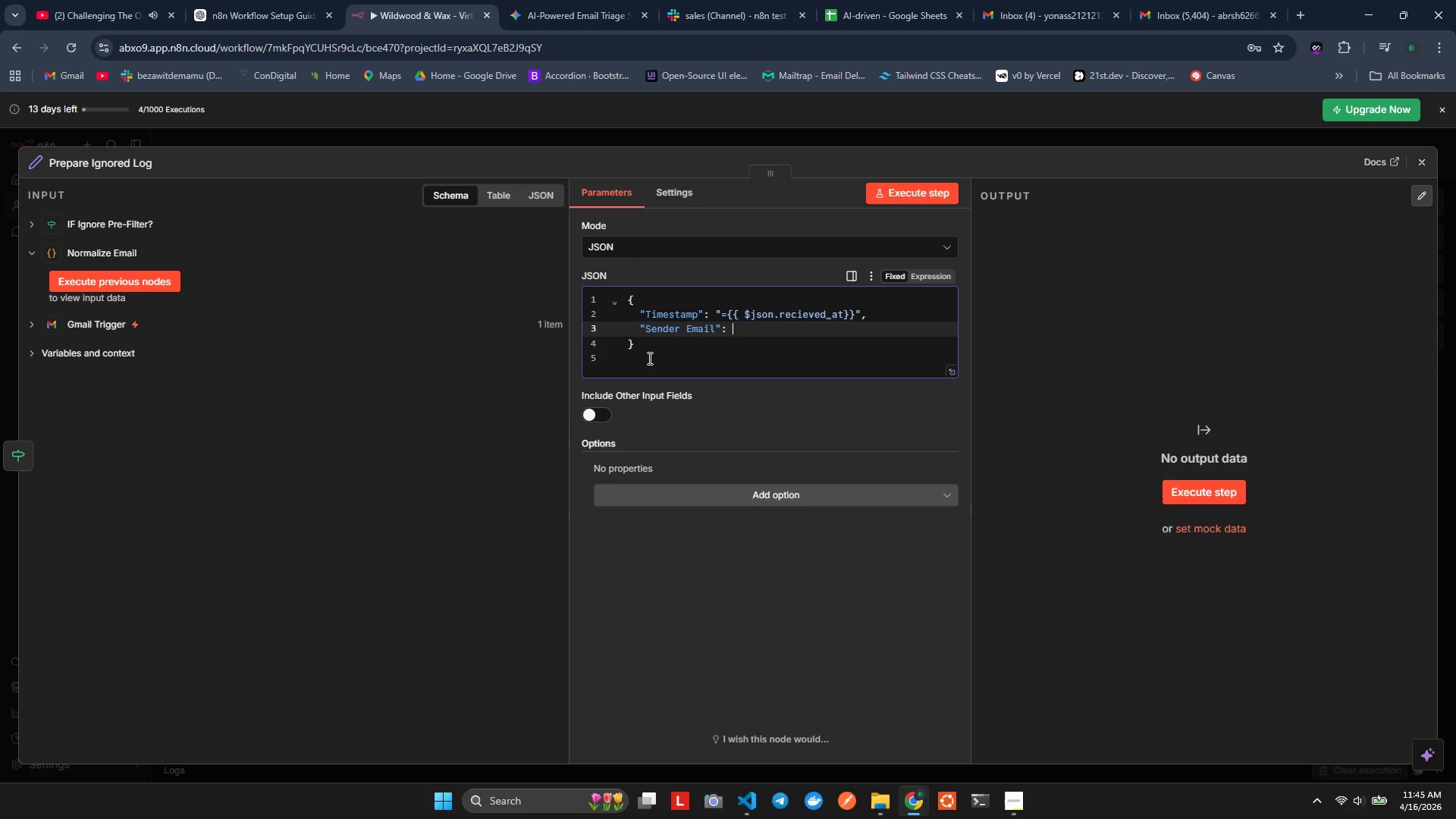 
key(Shift+Quote)
 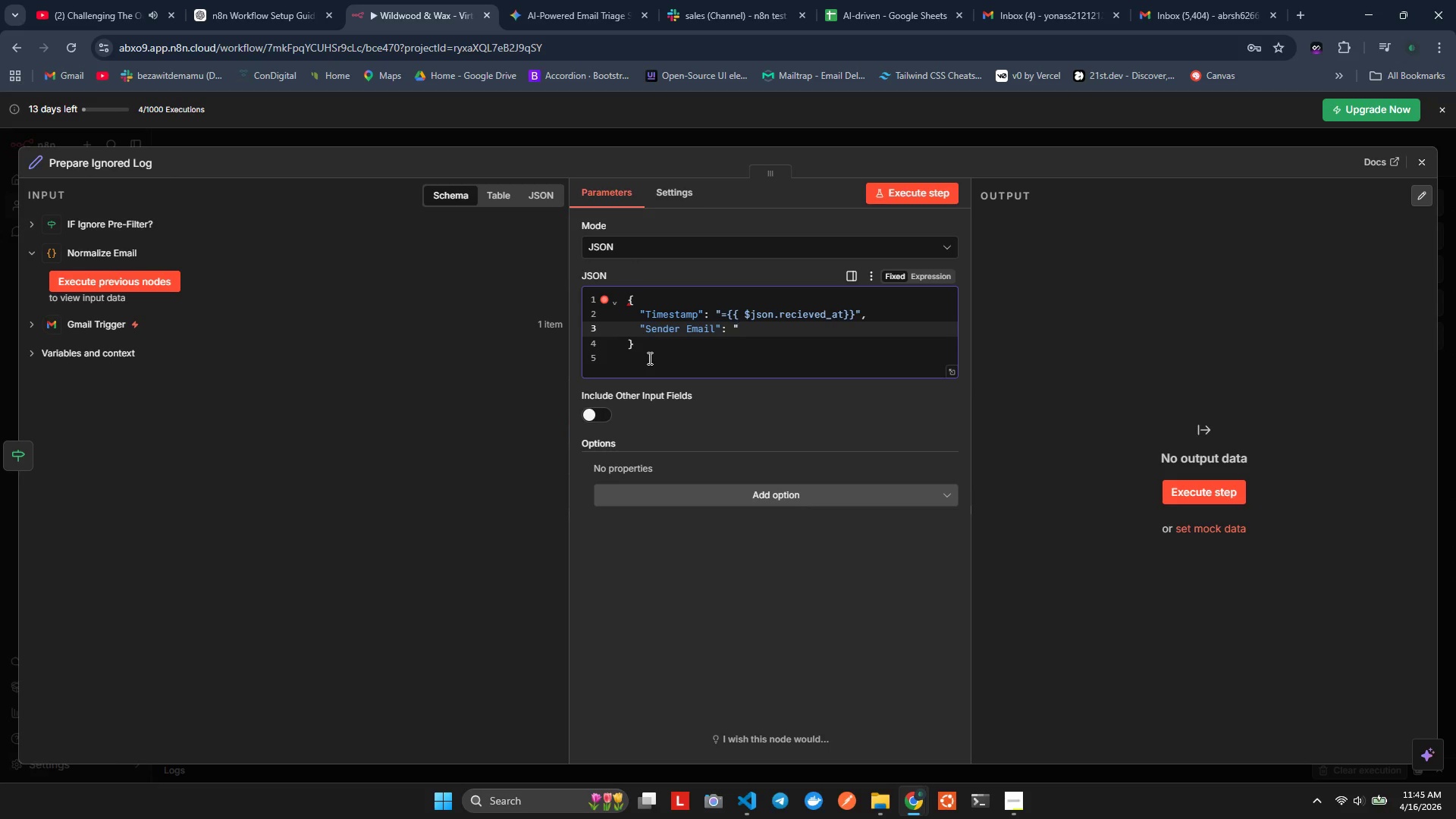 
key(Shift+ShiftLeft)
 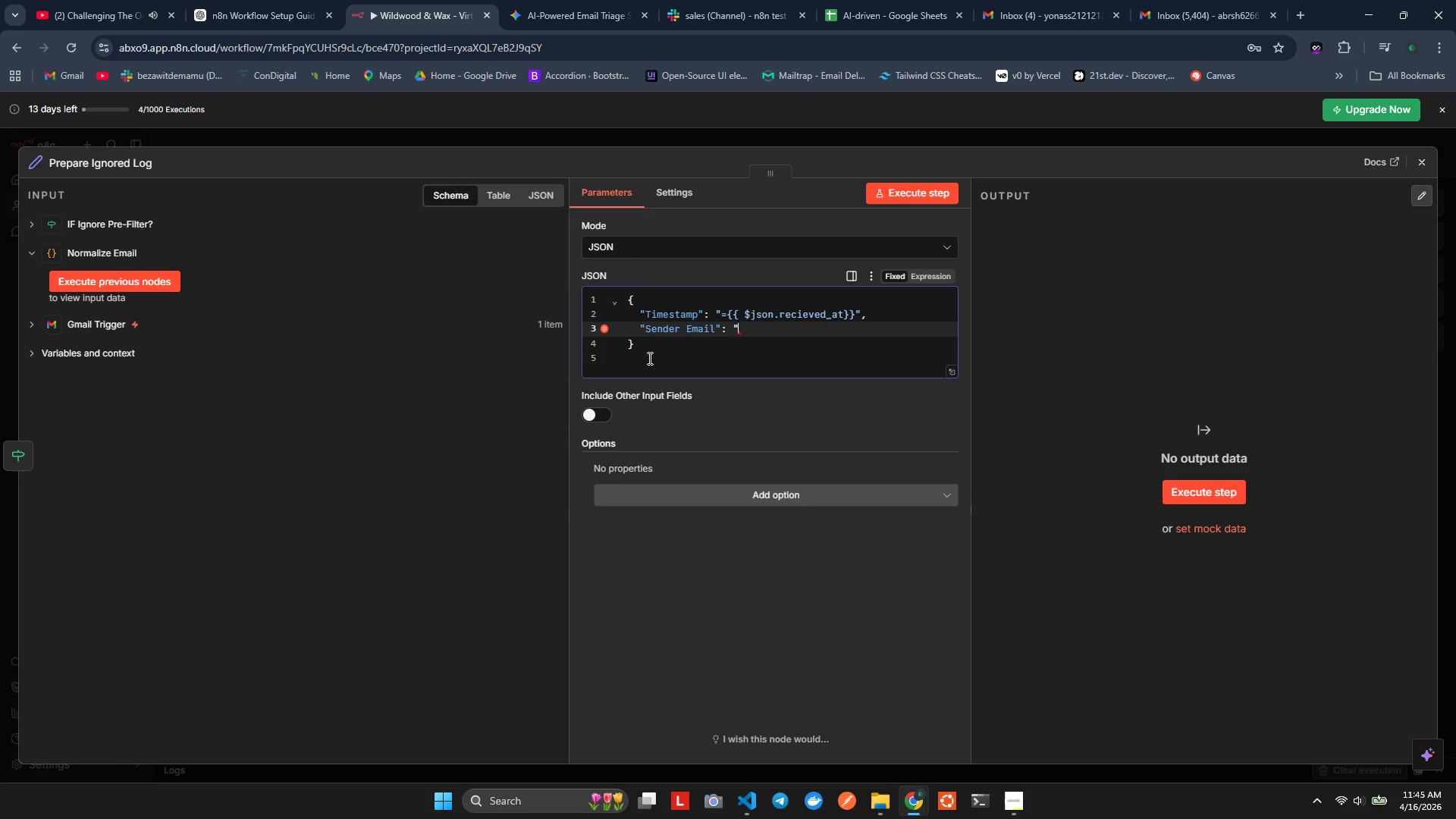 
key(Shift+Quote)
 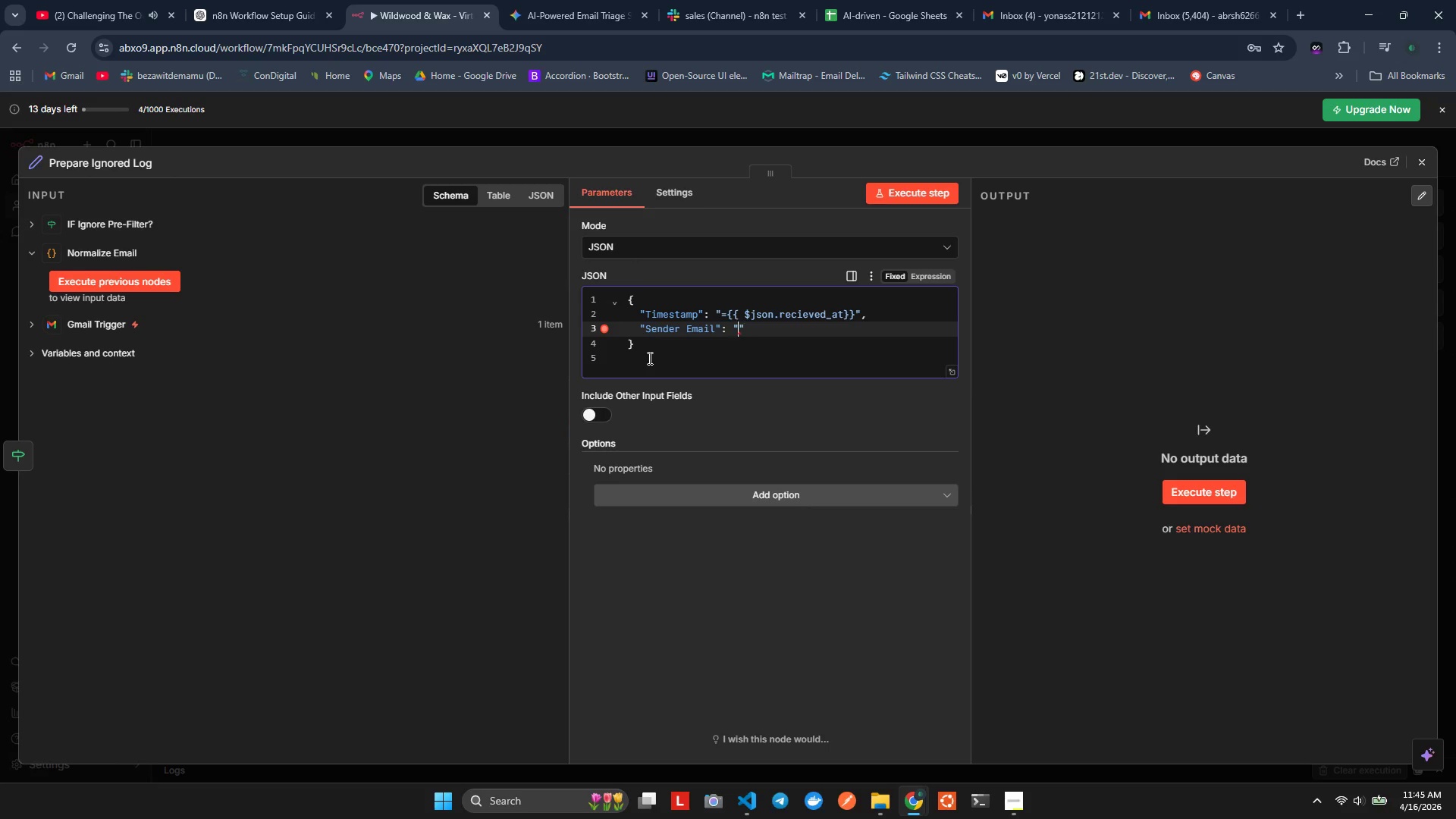 
key(ArrowLeft)
 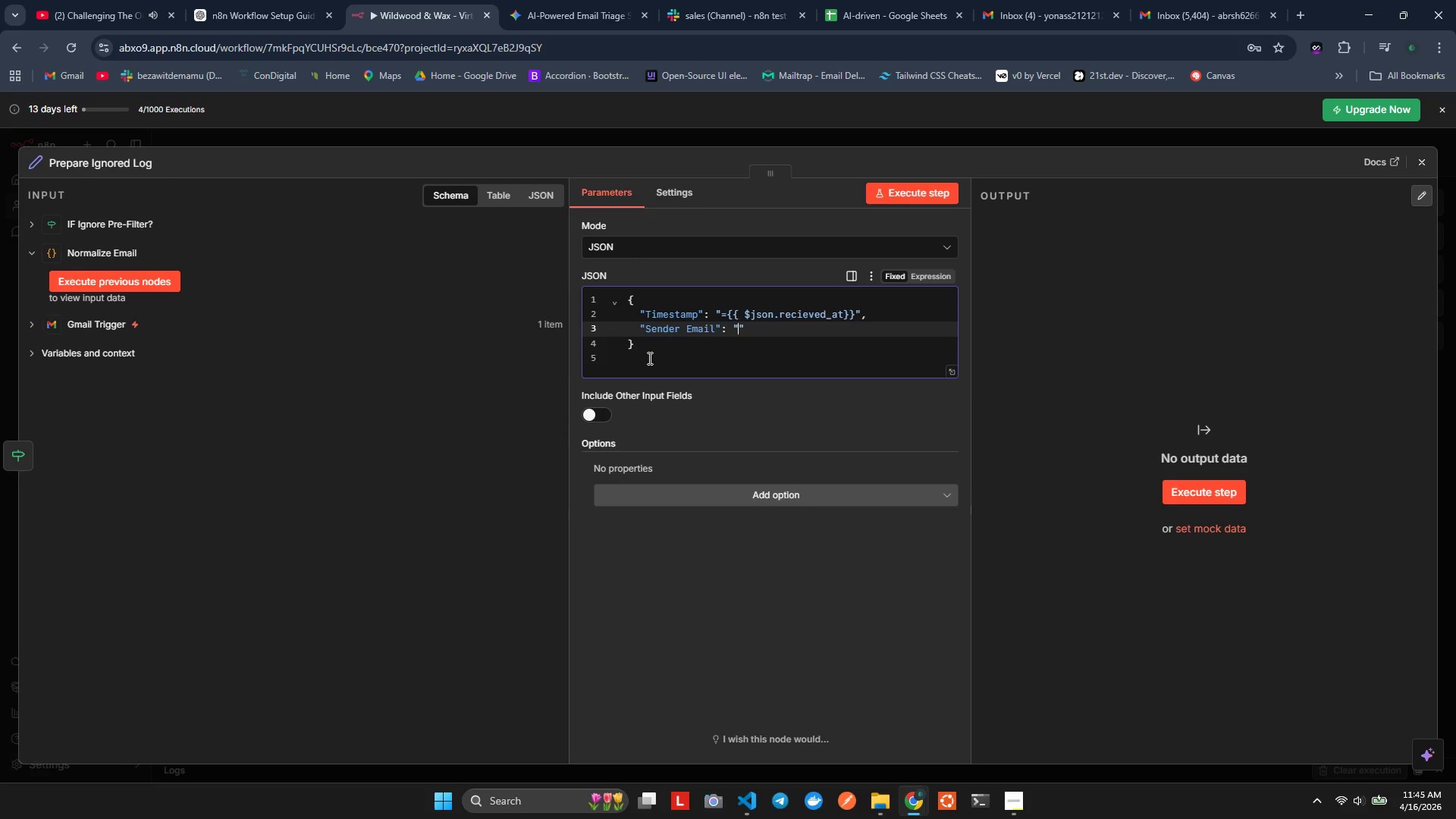 
key(Equal)
 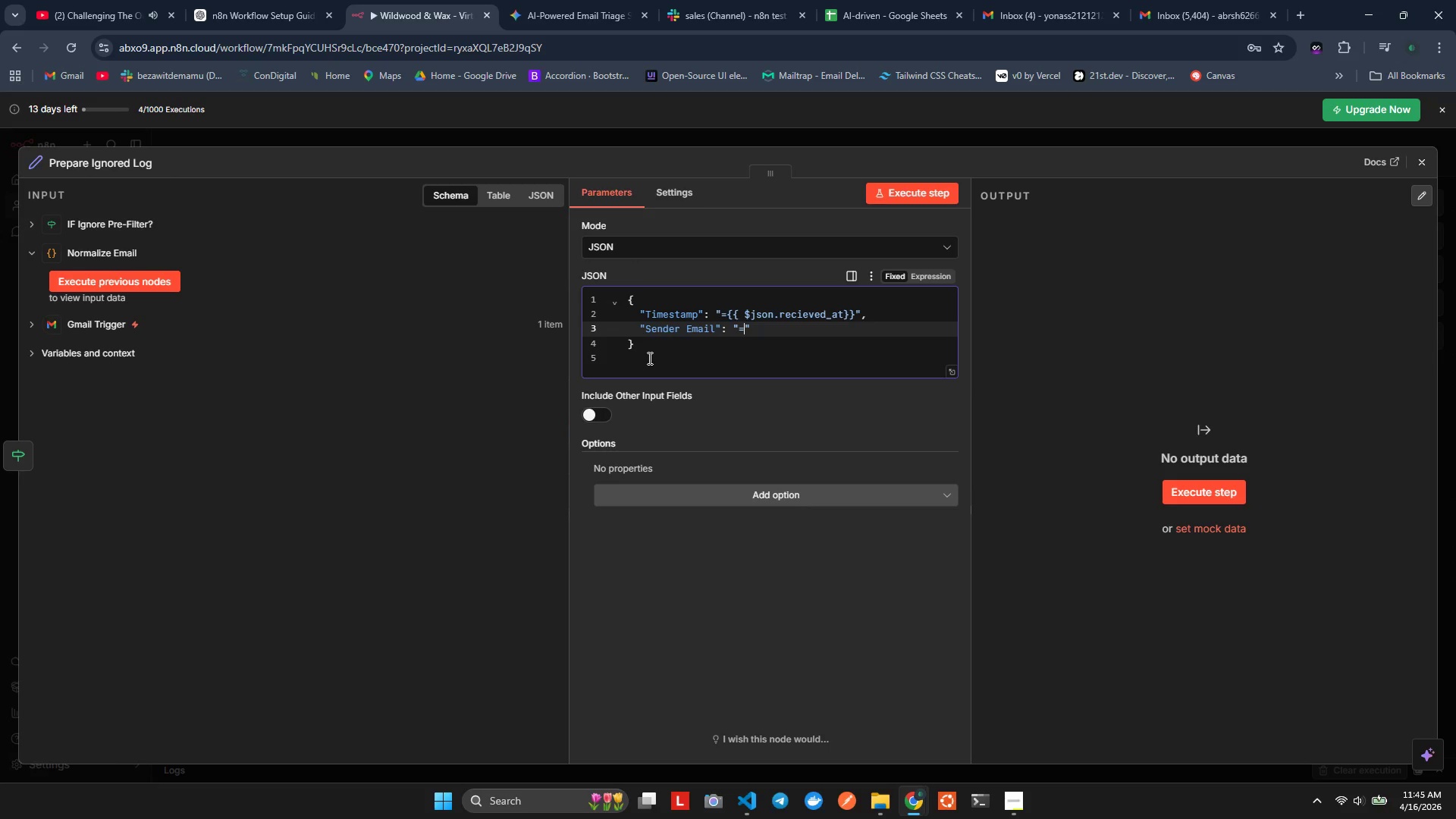 
key(Shift+BracketLeft)
 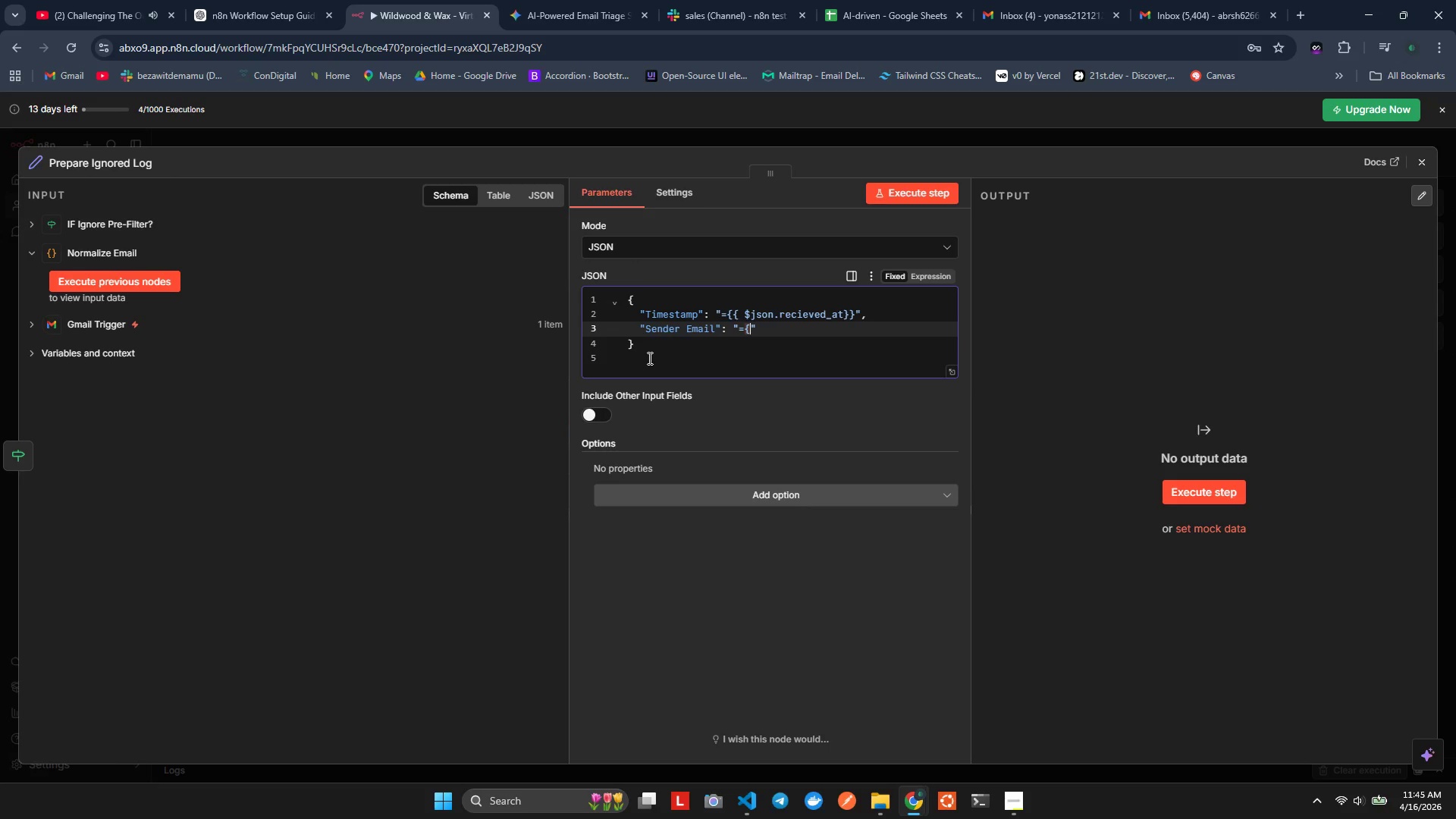 
key(Shift+BracketLeft)
 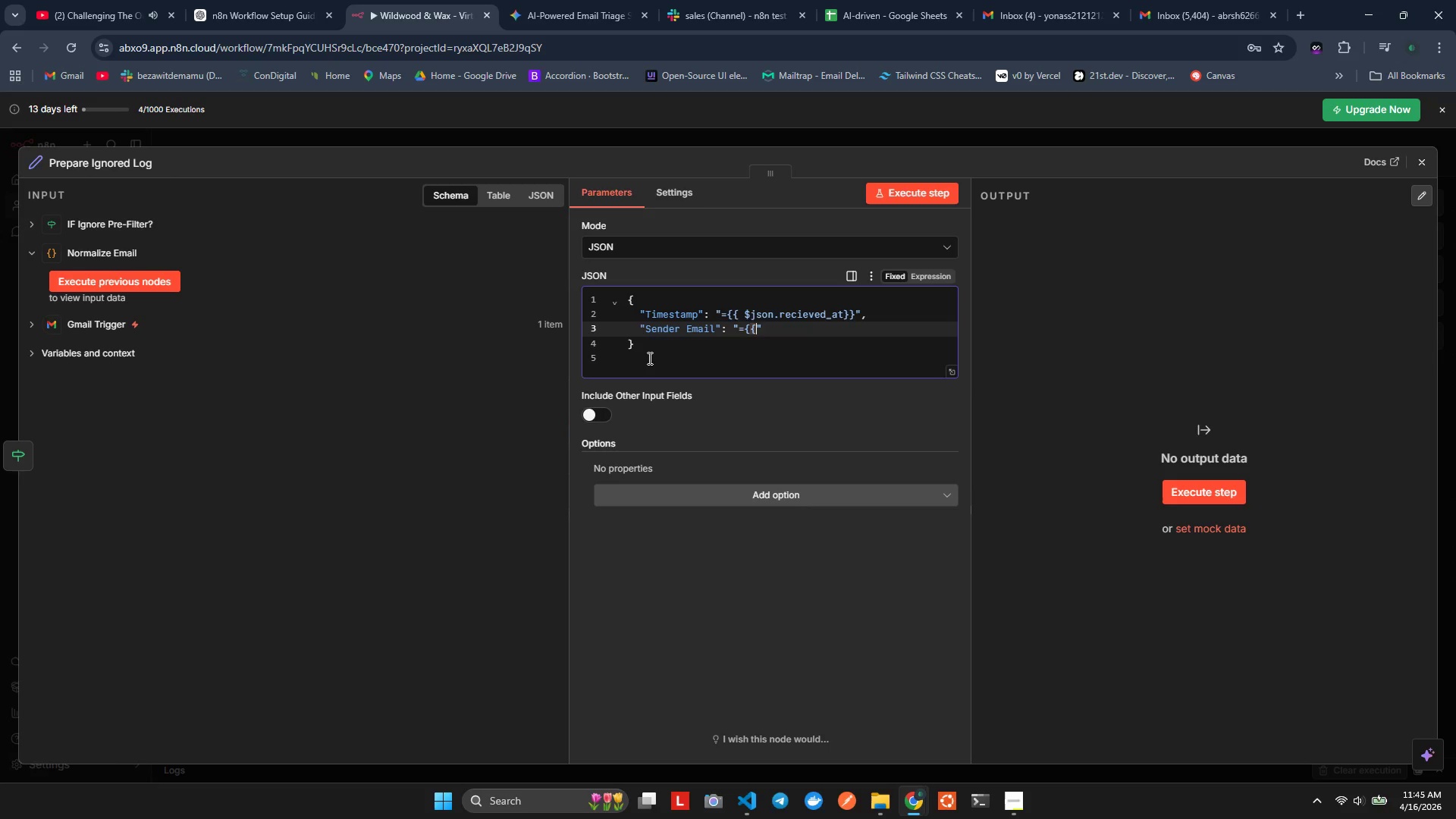 
key(Shift+BracketRight)
 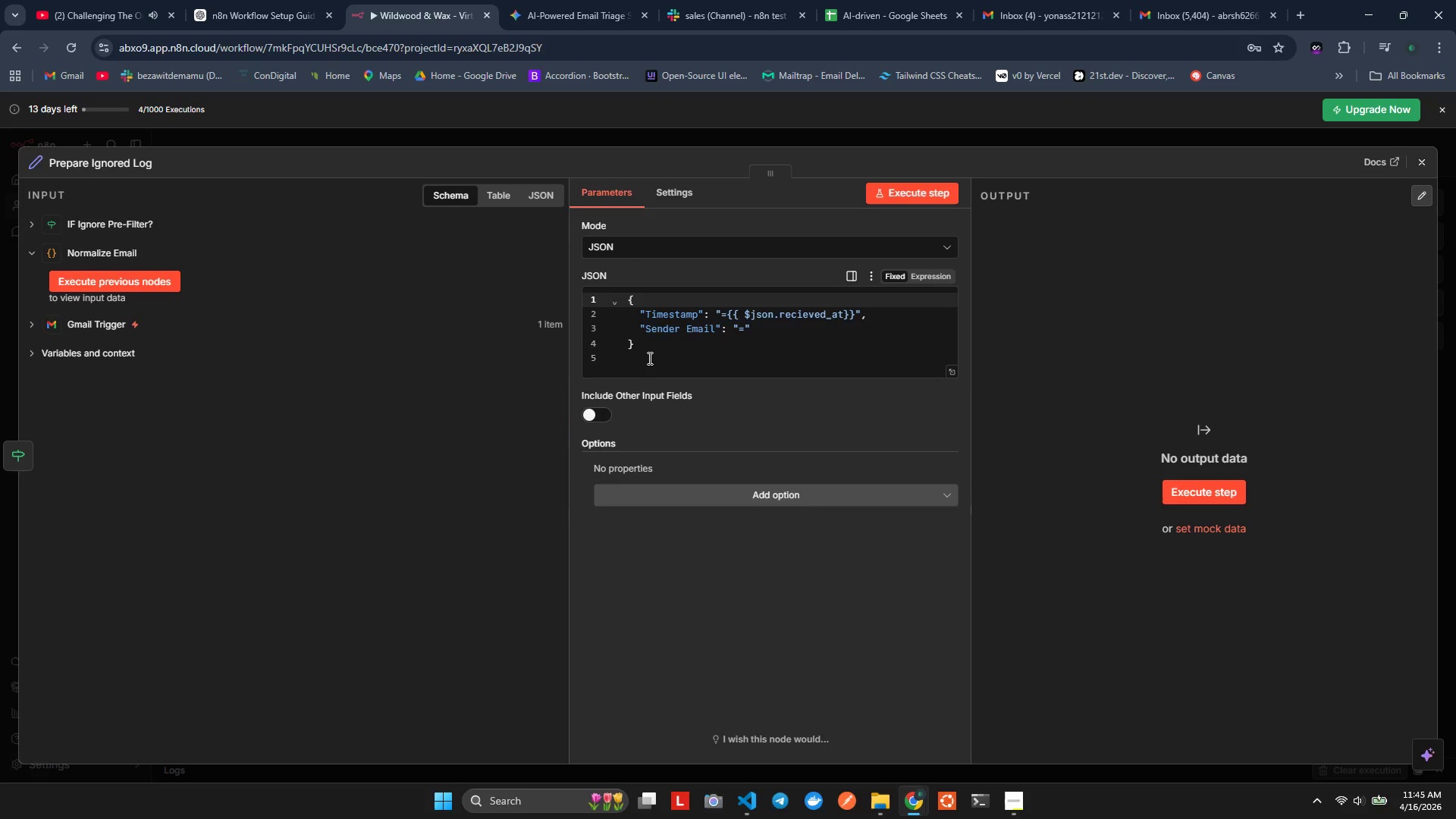 
key(Shift+BracketRight)
 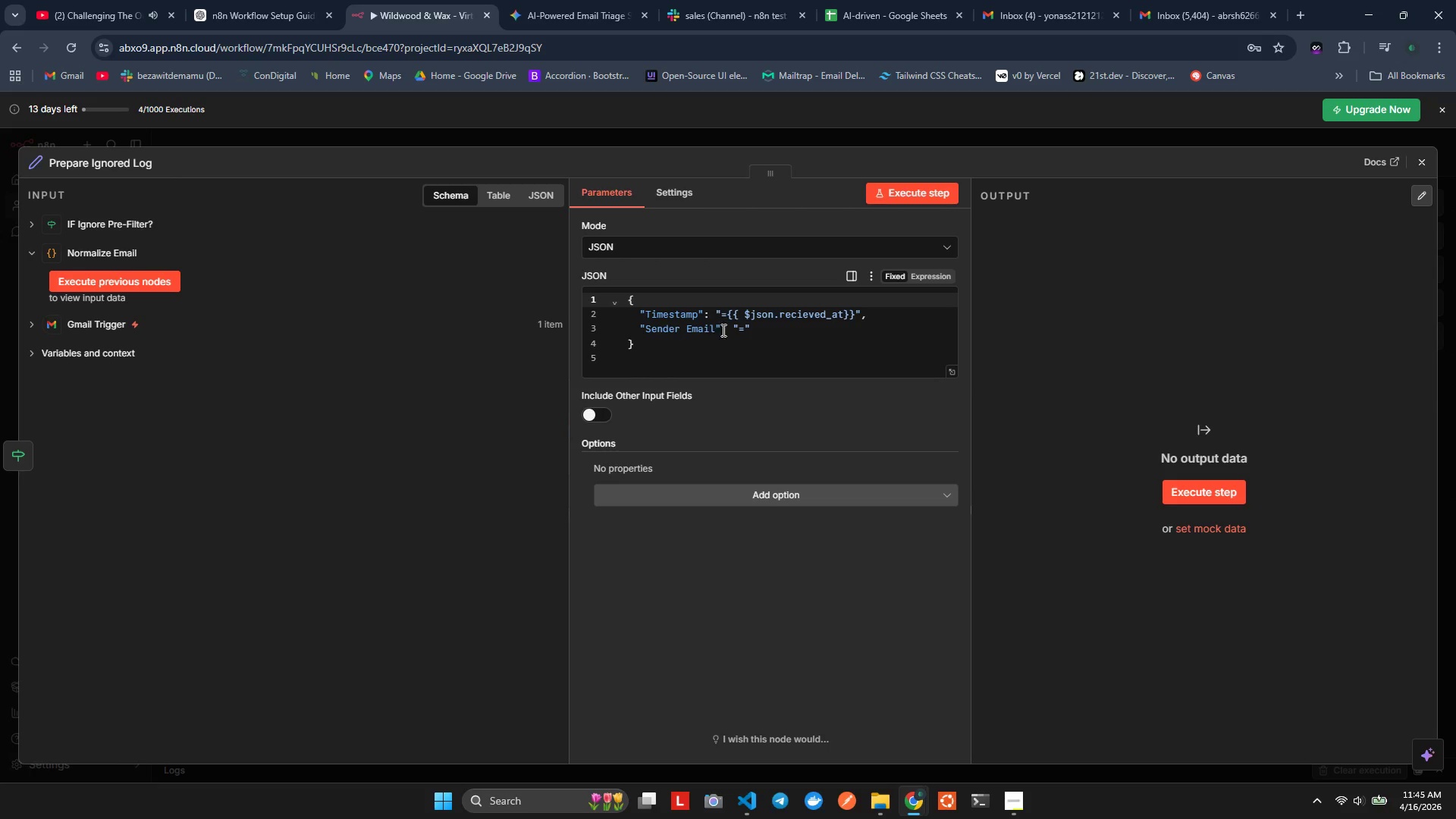 
left_click([741, 329])
 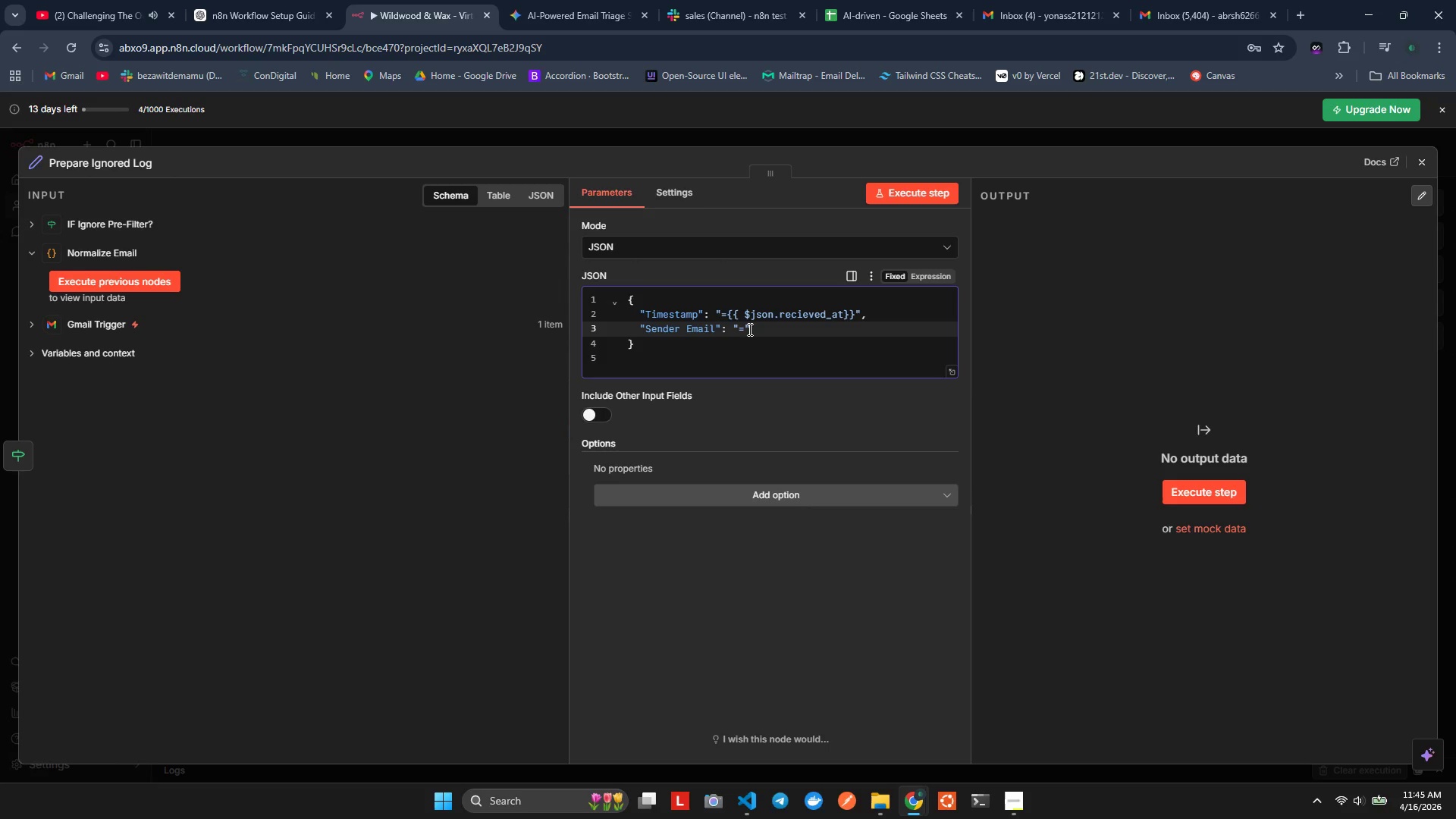 
left_click([748, 329])
 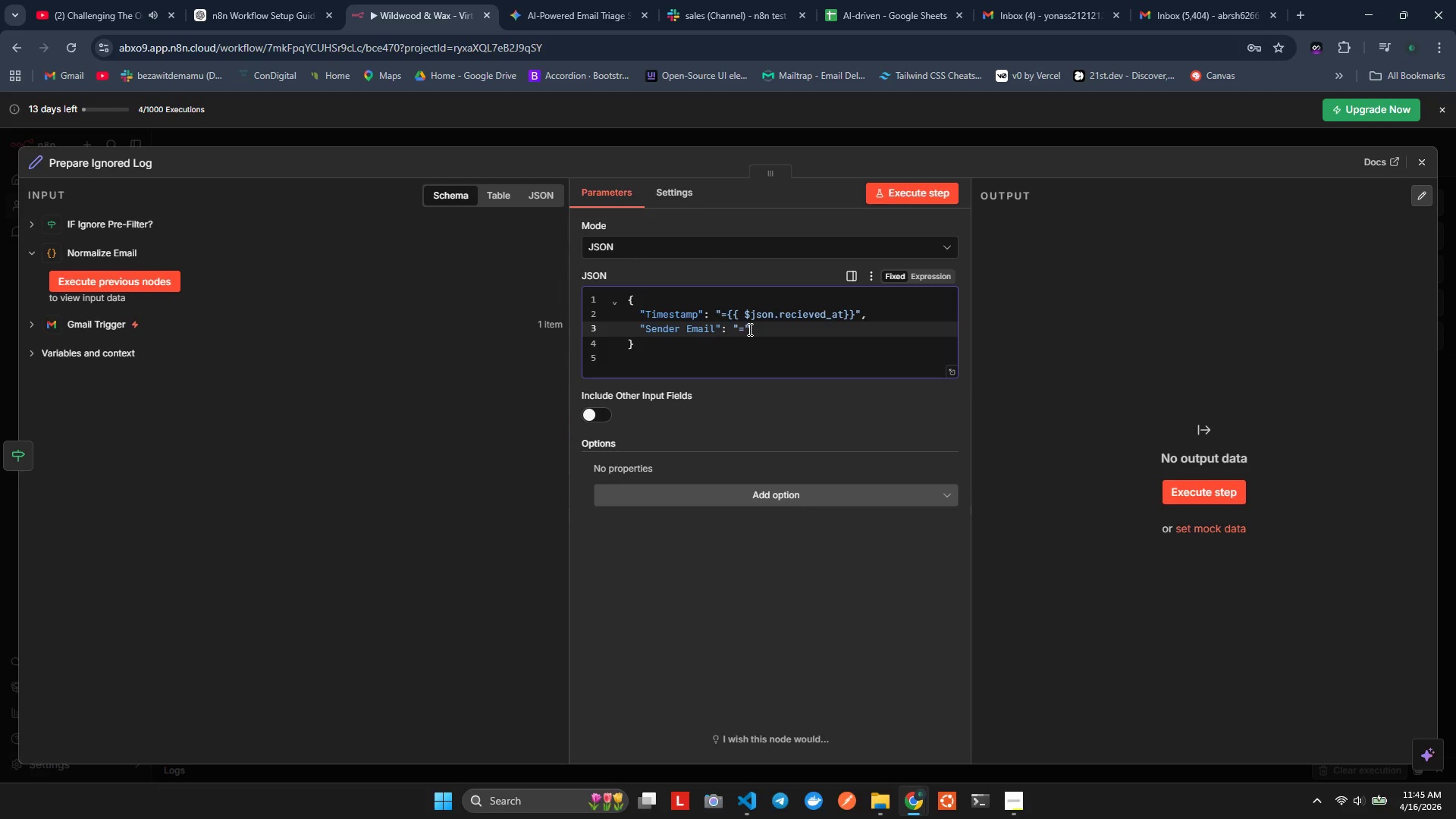 
key(ArrowLeft)
 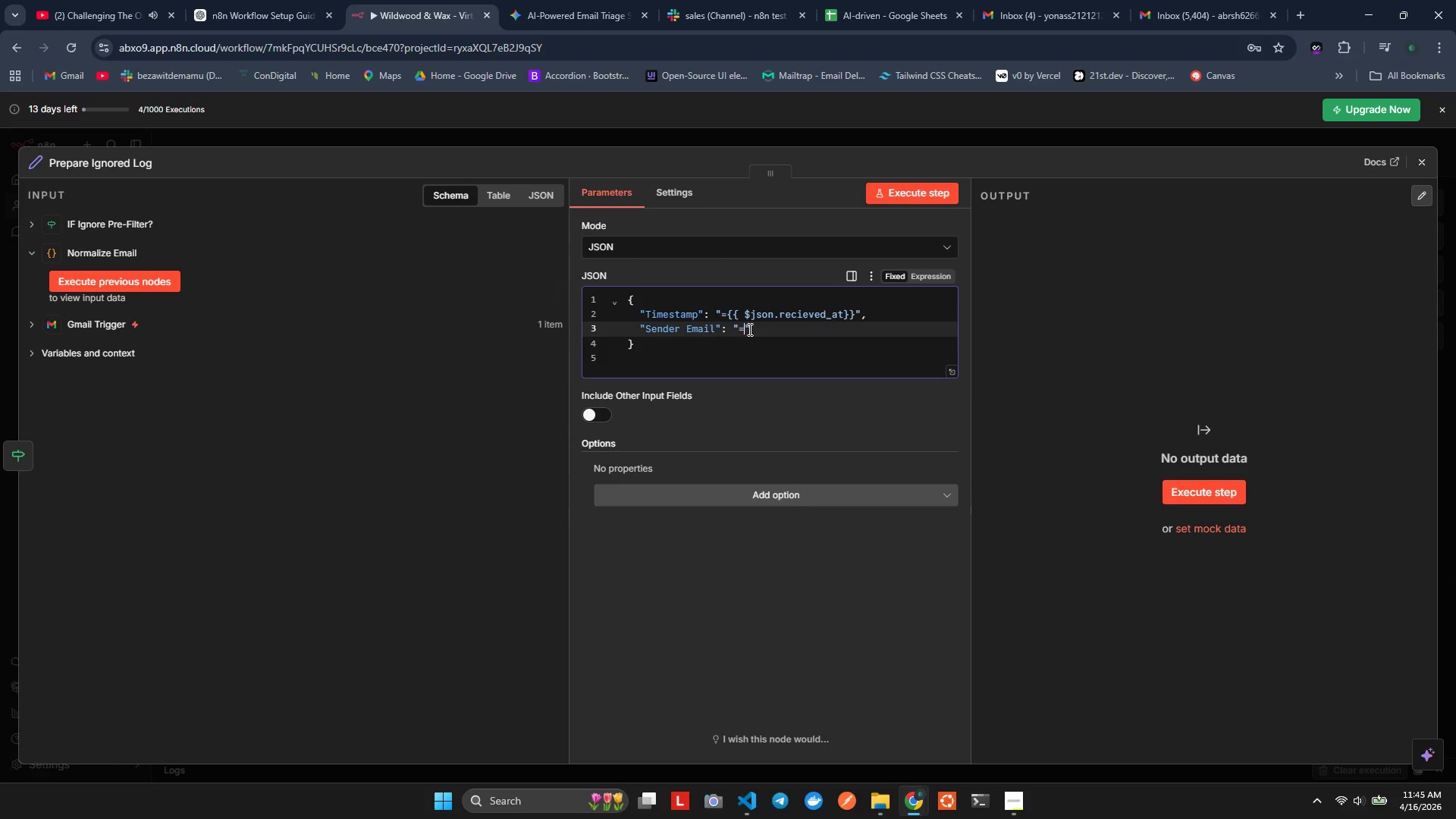 
key(Shift+BracketLeft)
 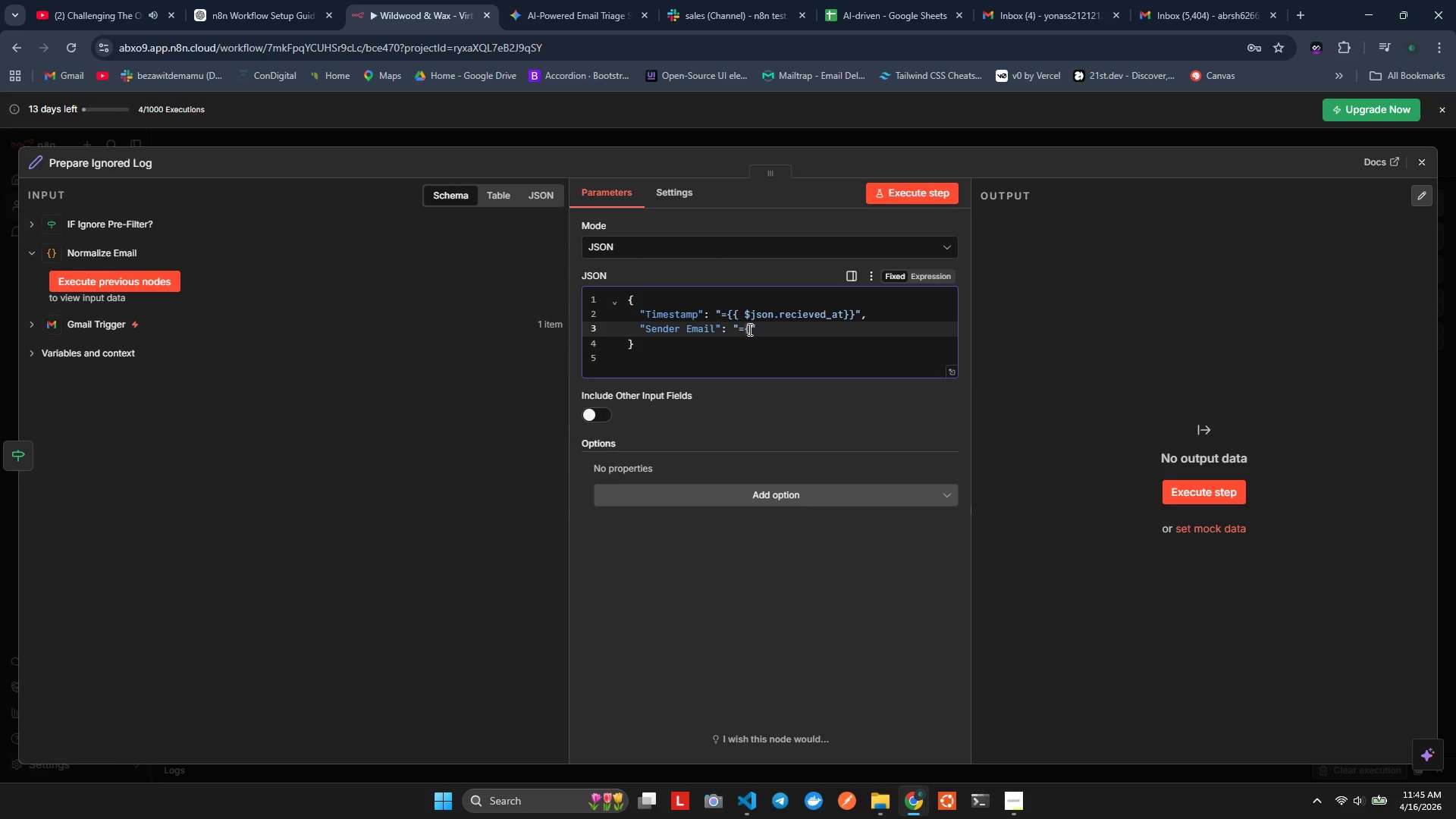 
key(Shift+BracketLeft)
 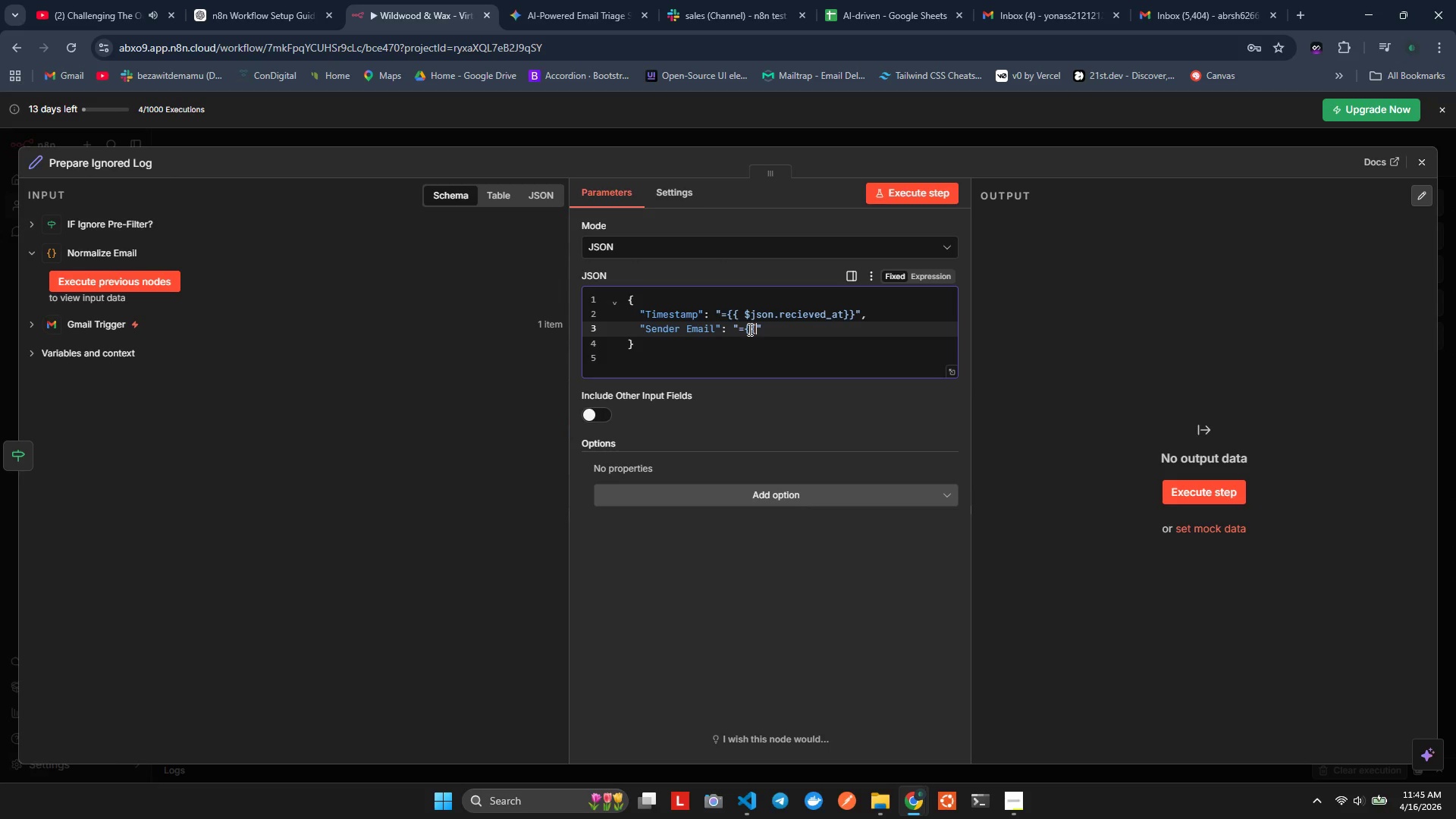 
key(Shift+BracketRight)
 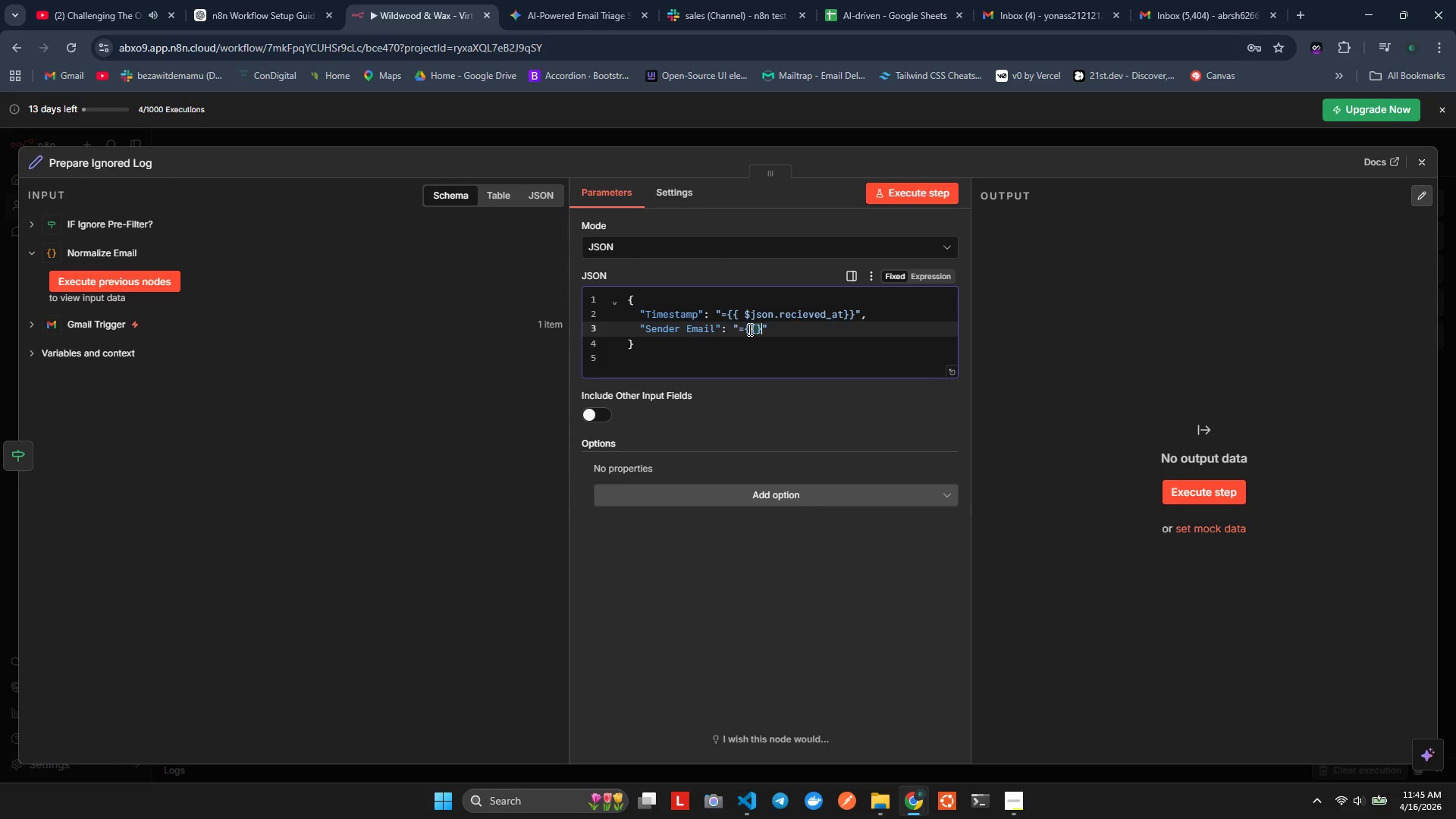 
key(Shift+BracketRight)
 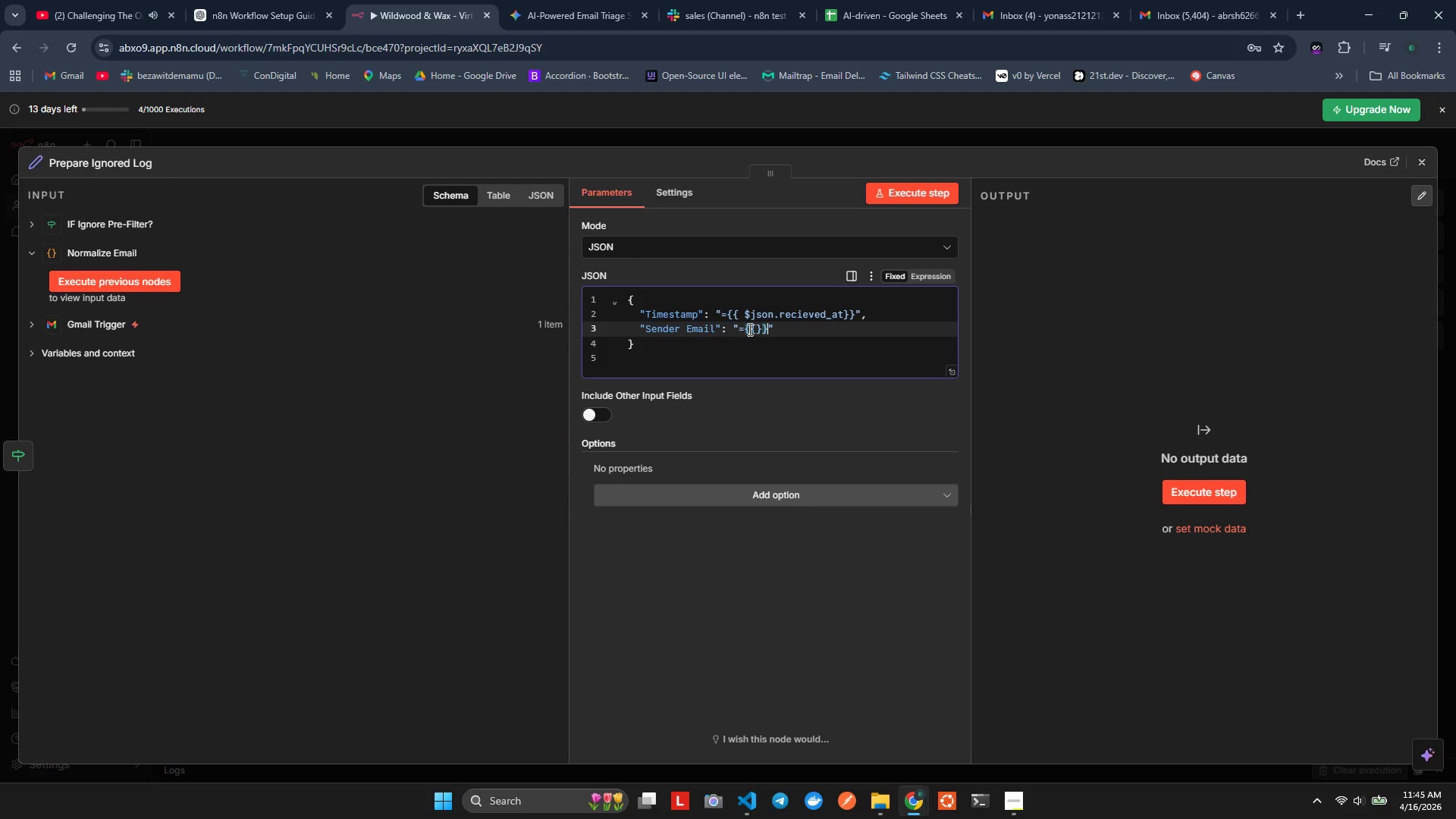 
key(Control+X)
 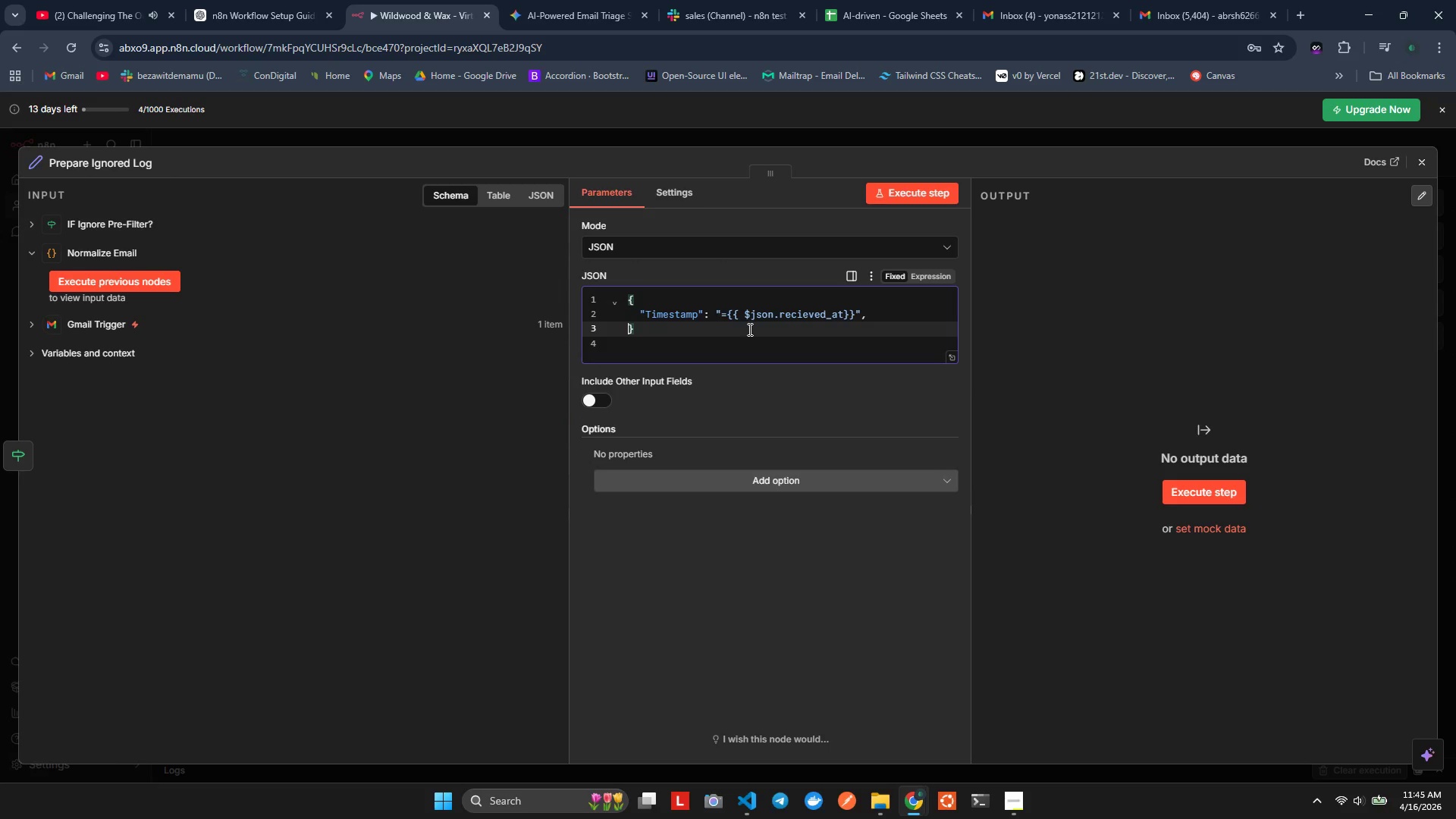 
key(Control+Z)
 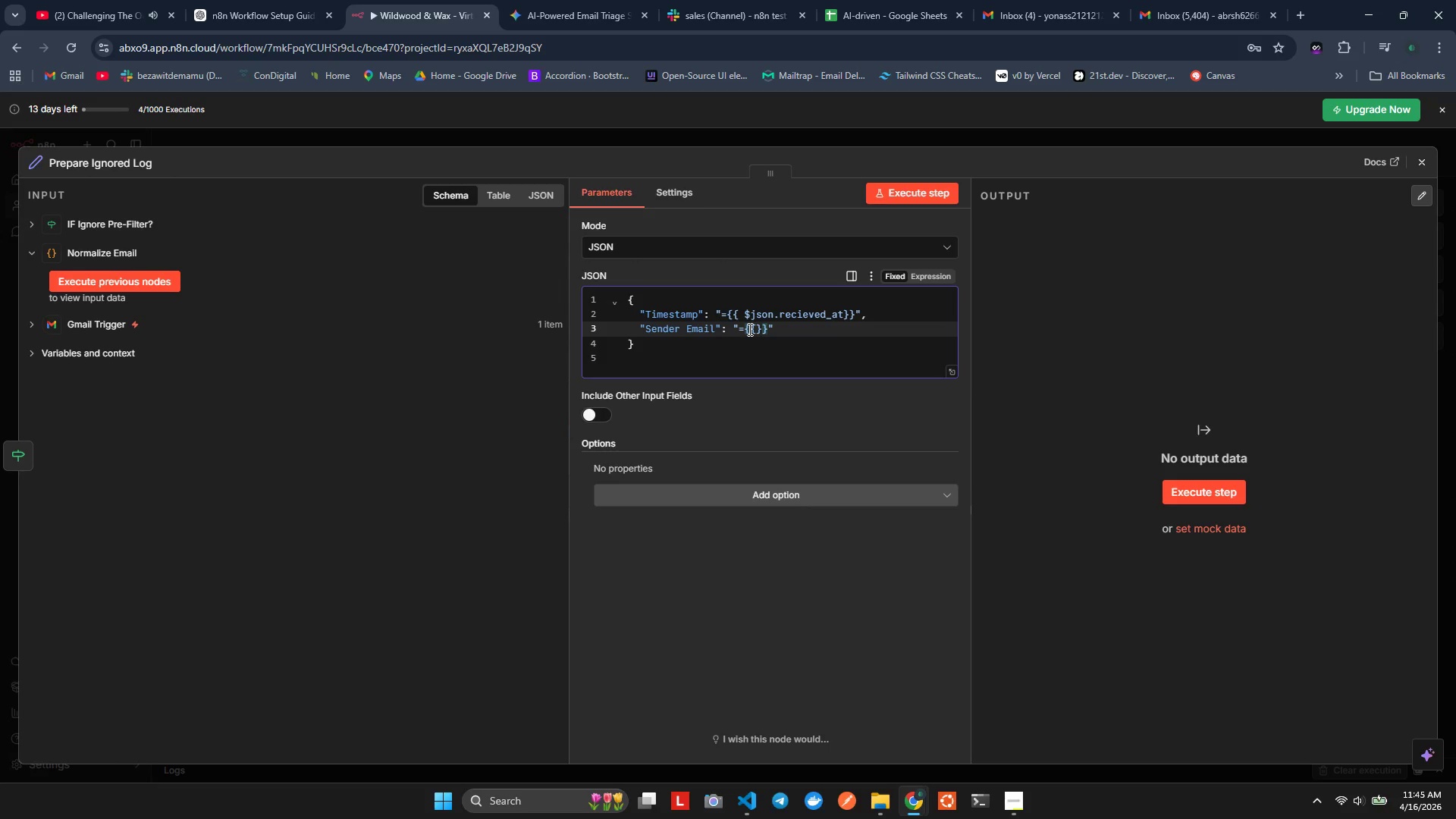 
key(ArrowRight)
 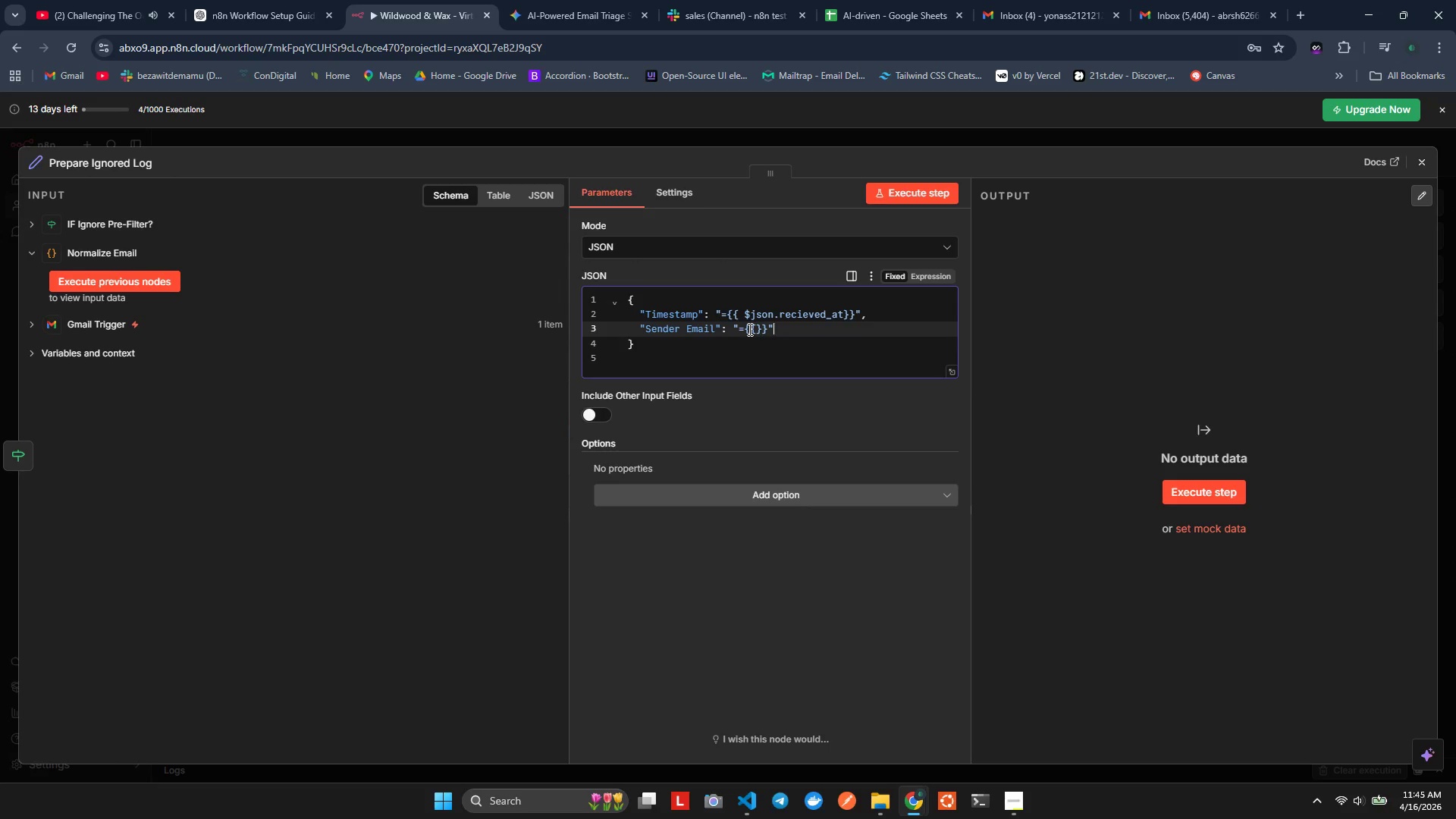 
key(ArrowRight)
 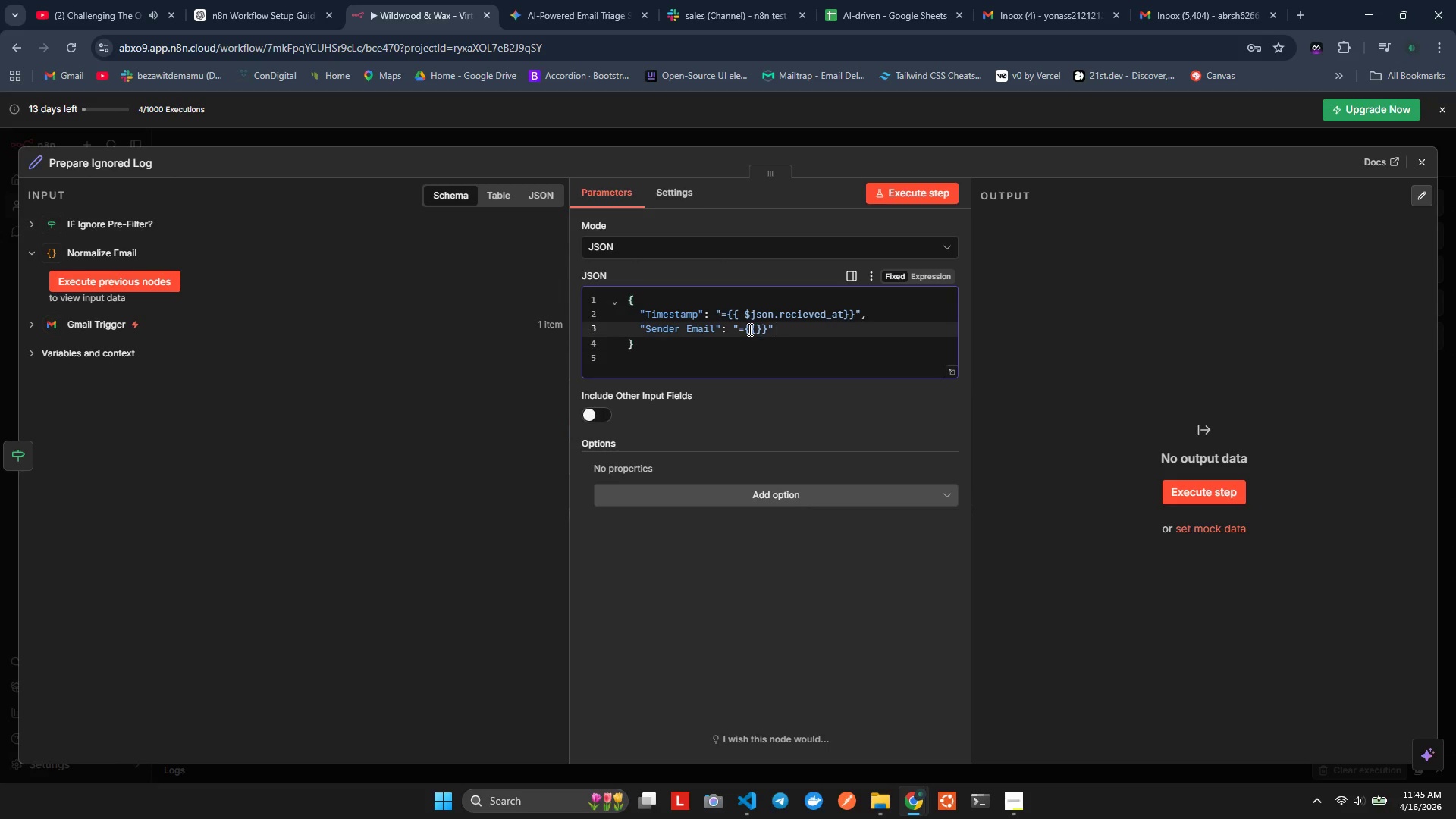 
key(ArrowLeft)
 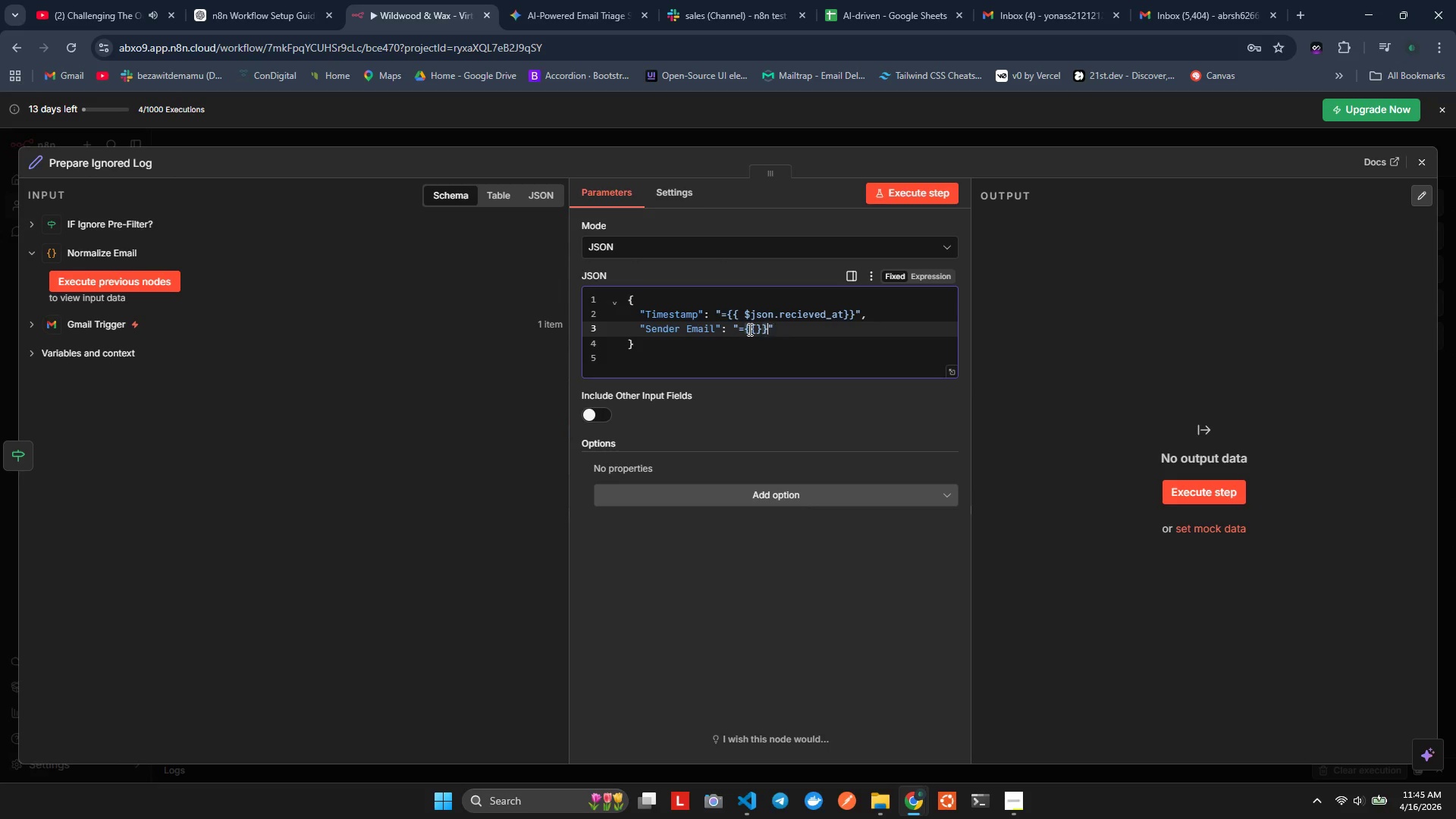 
key(ArrowLeft)
 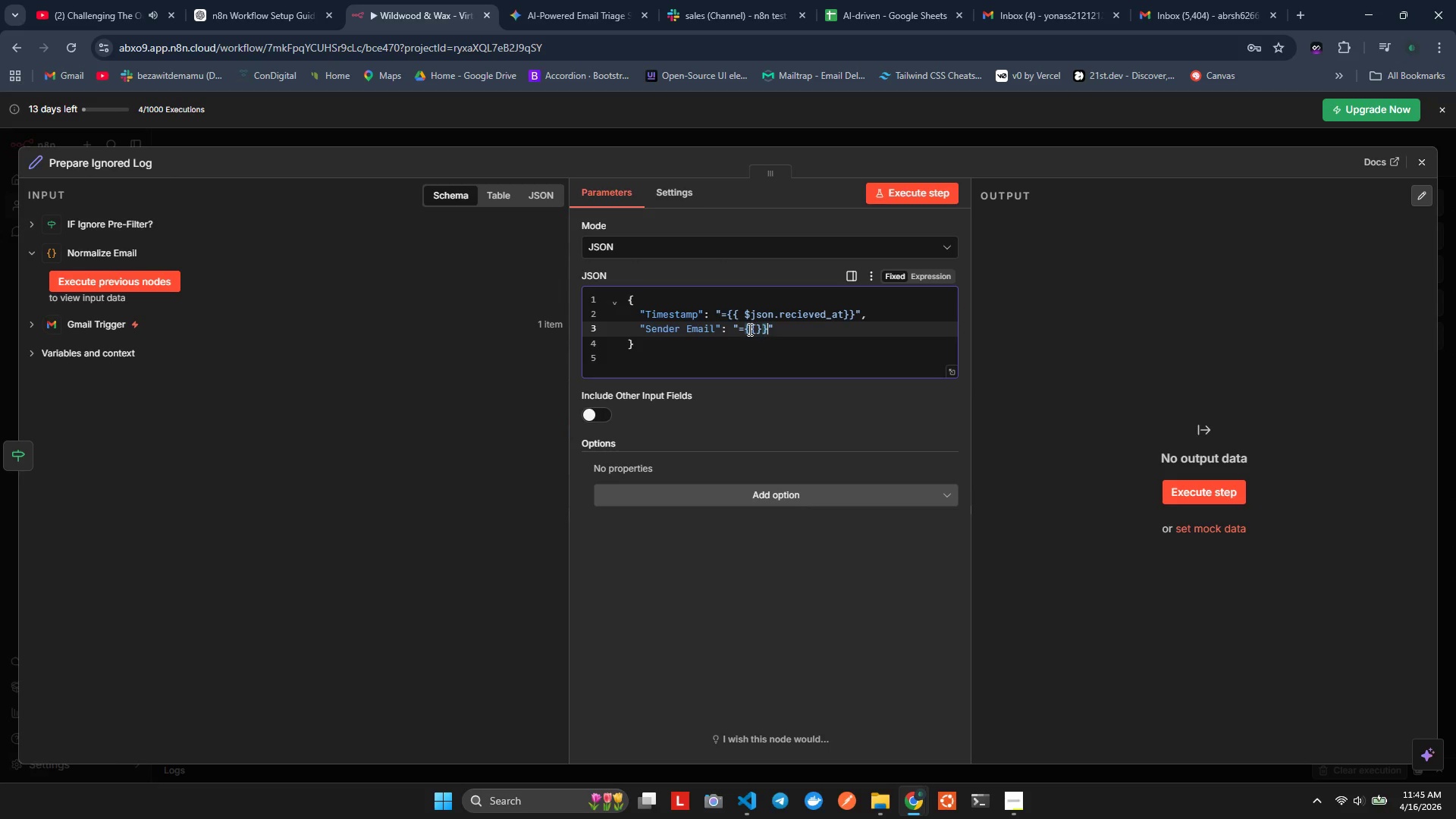 
key(ArrowLeft)
 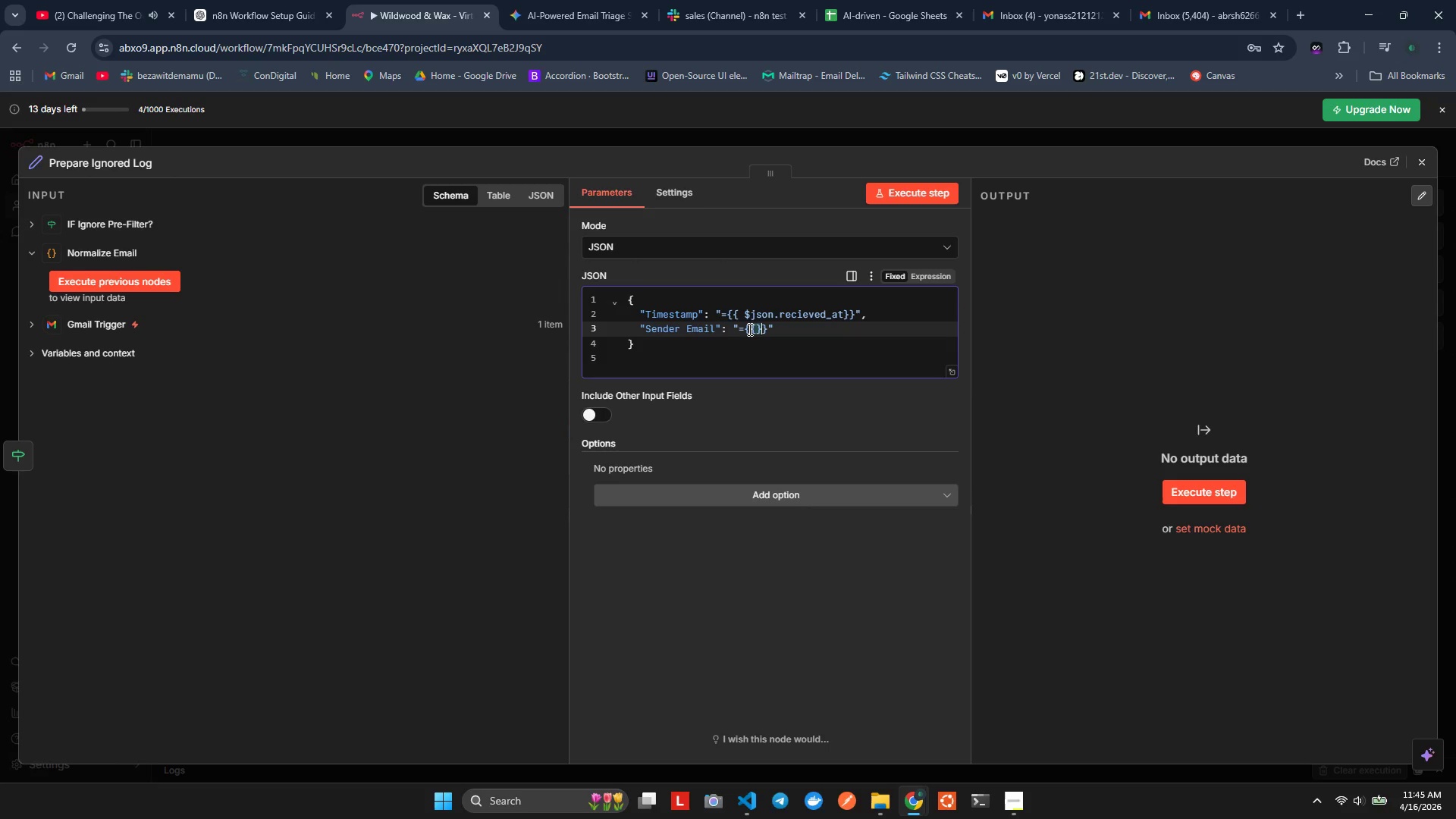 
key(ArrowLeft)
 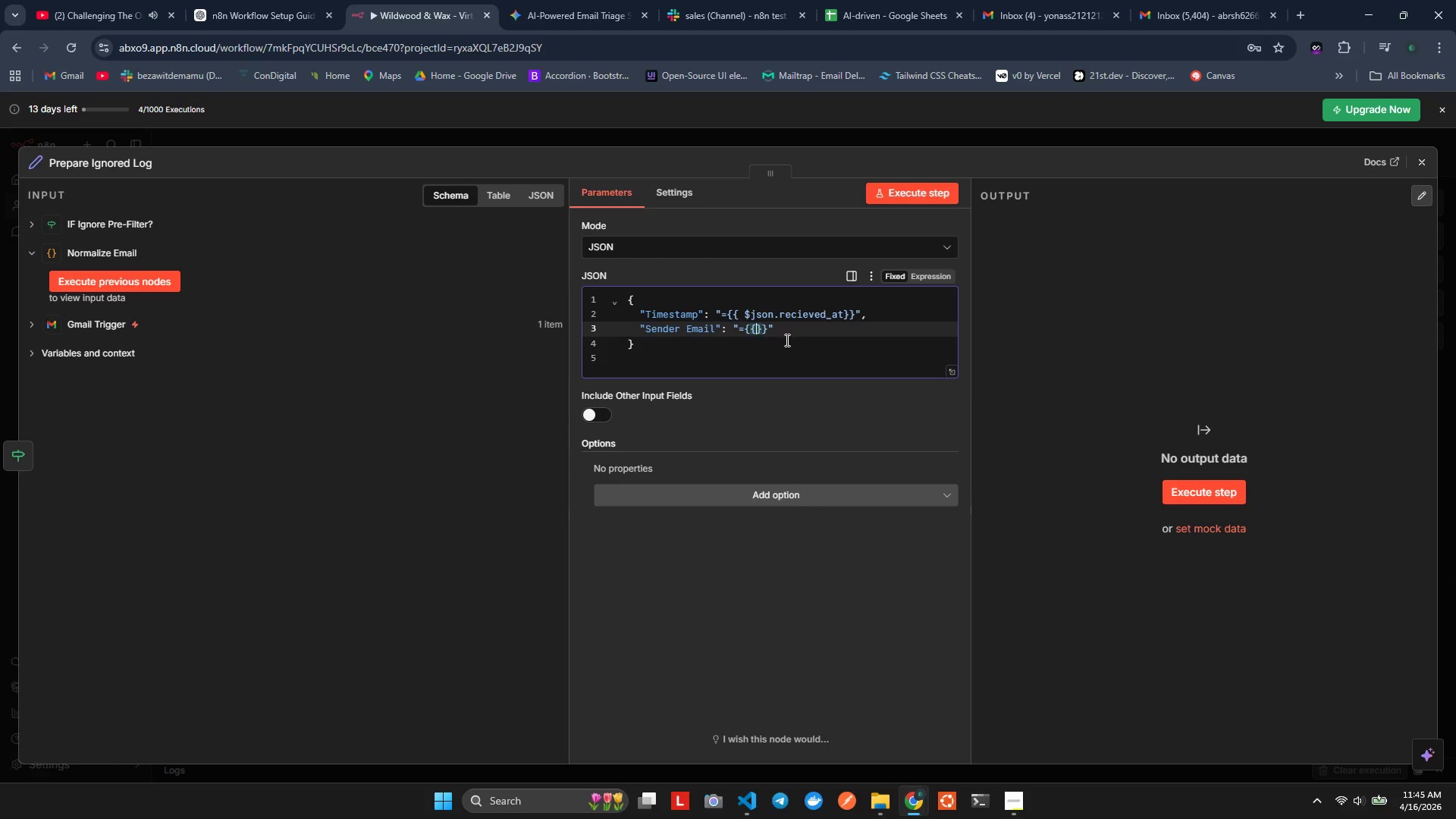 
type( $son.seder))
key(Backspace)
type(_email )
 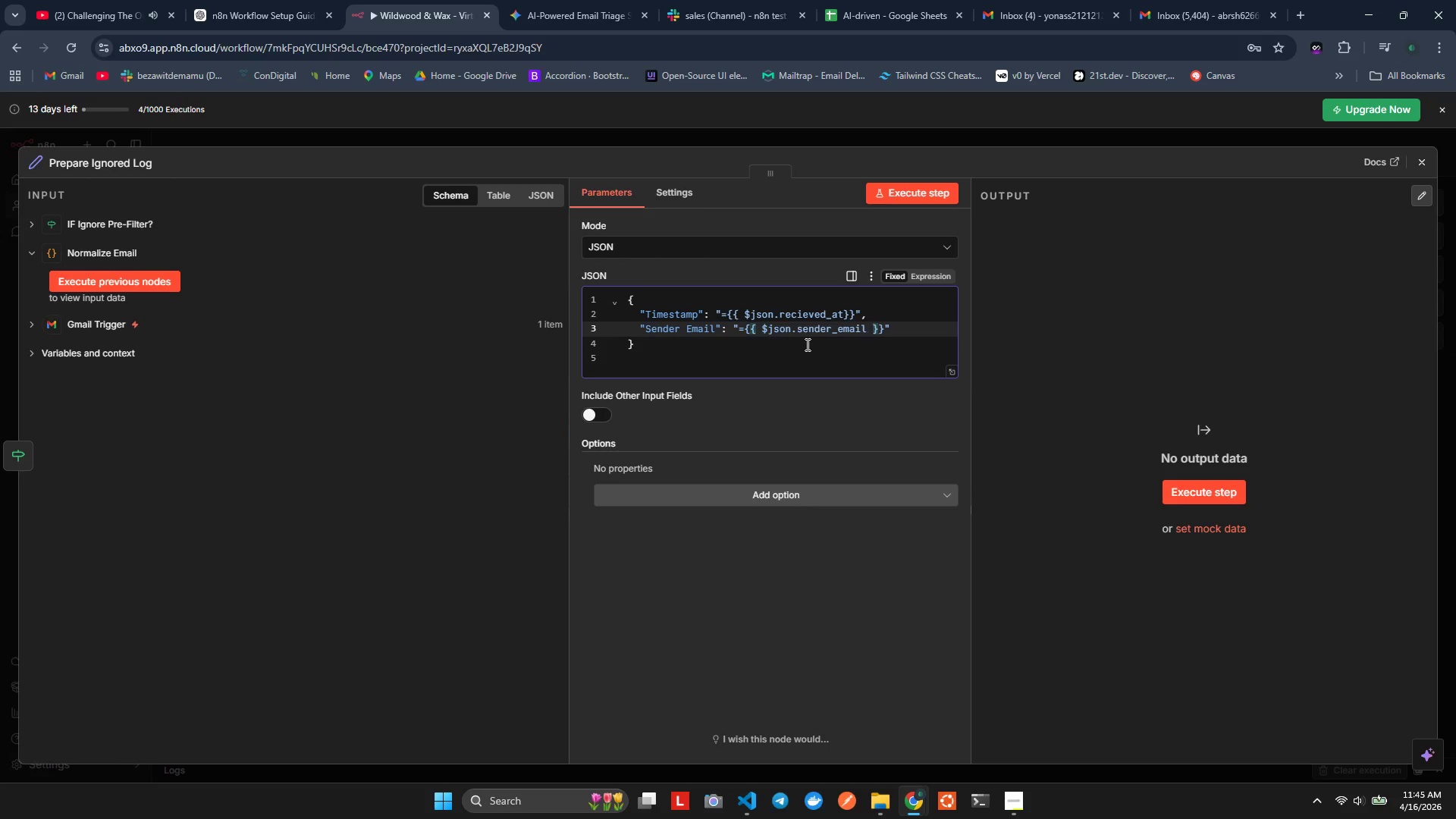 
 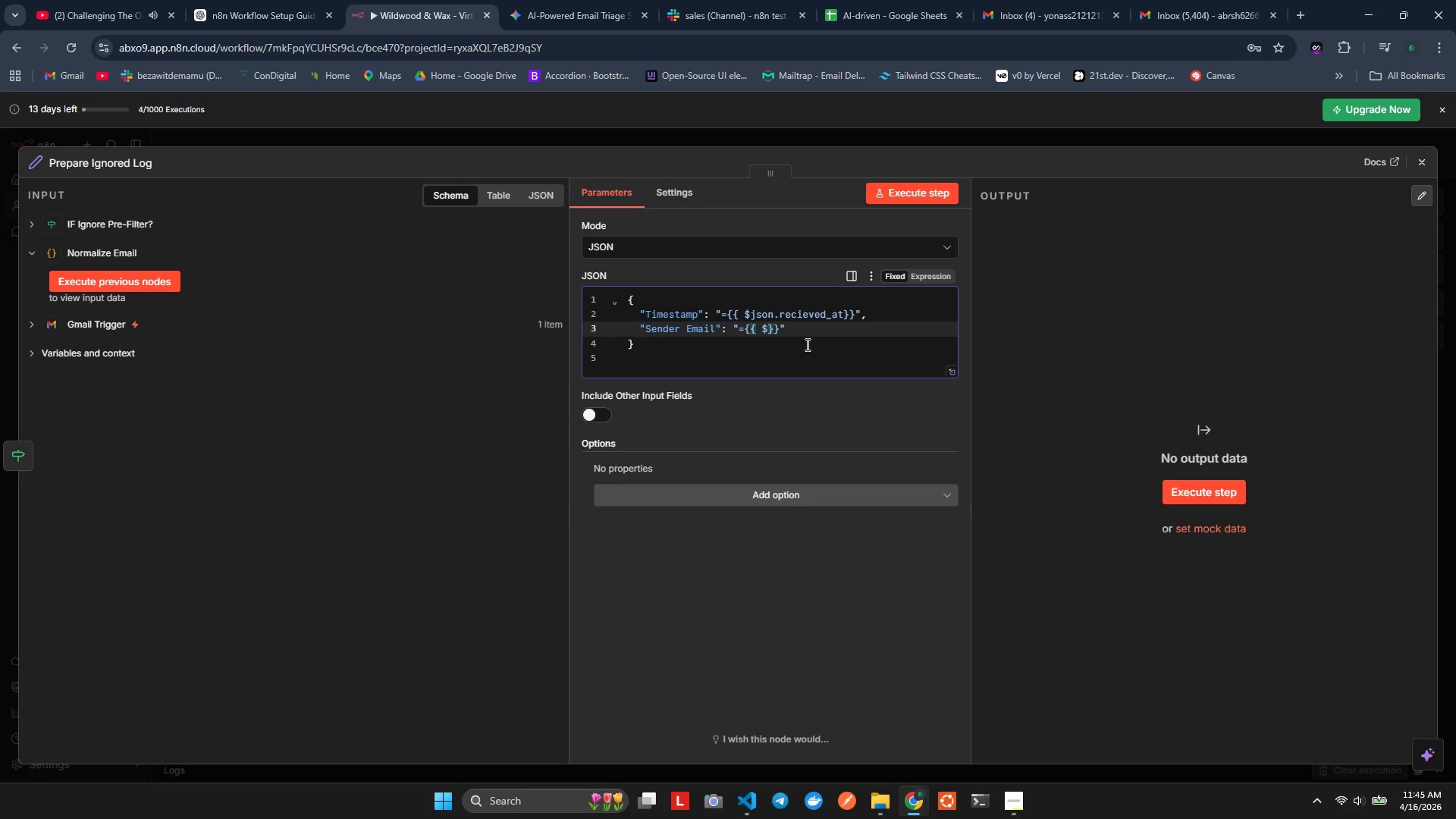 
hold_key(key=J, duration=0.31)
 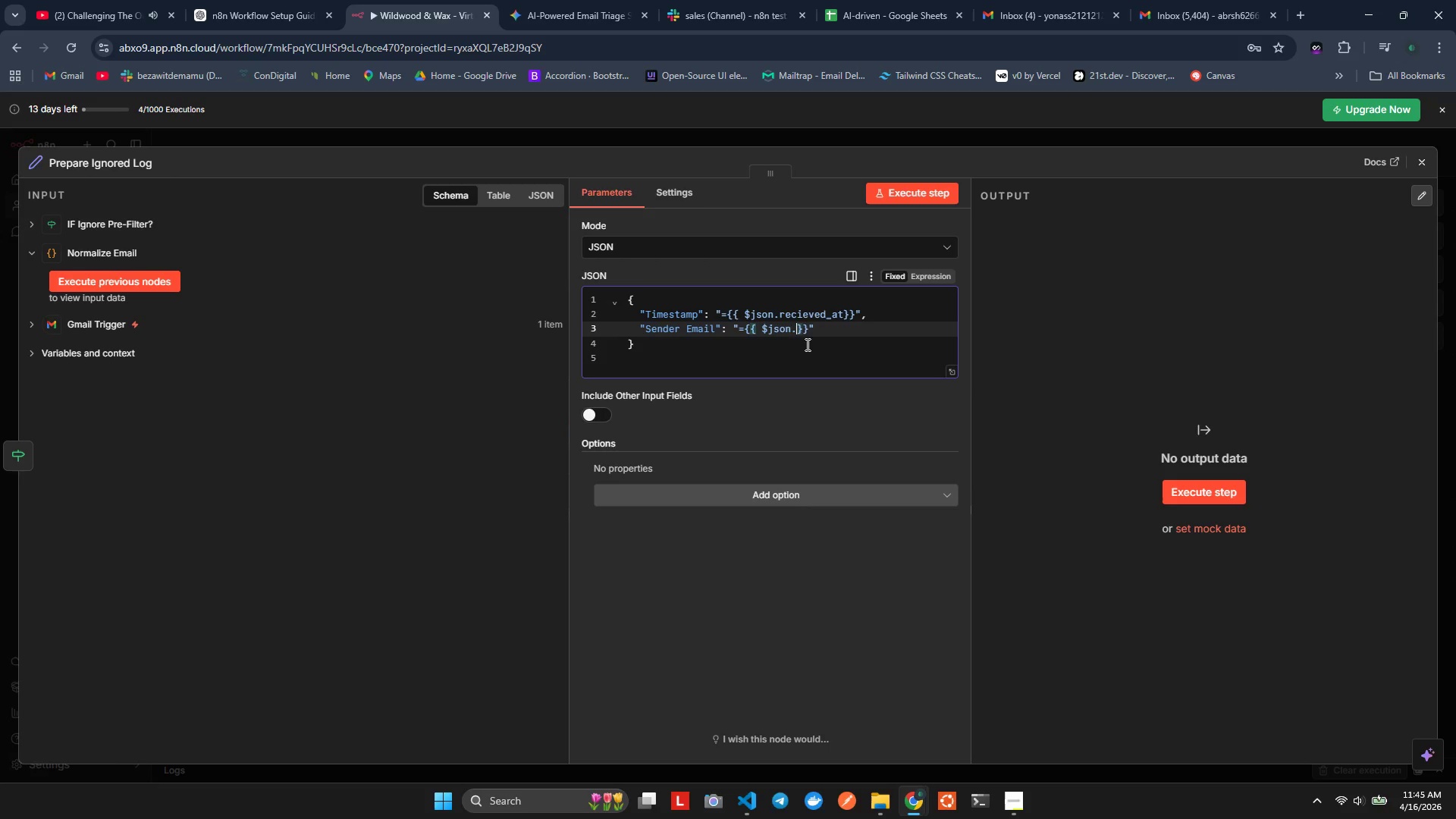 
key(ArrowUp)
 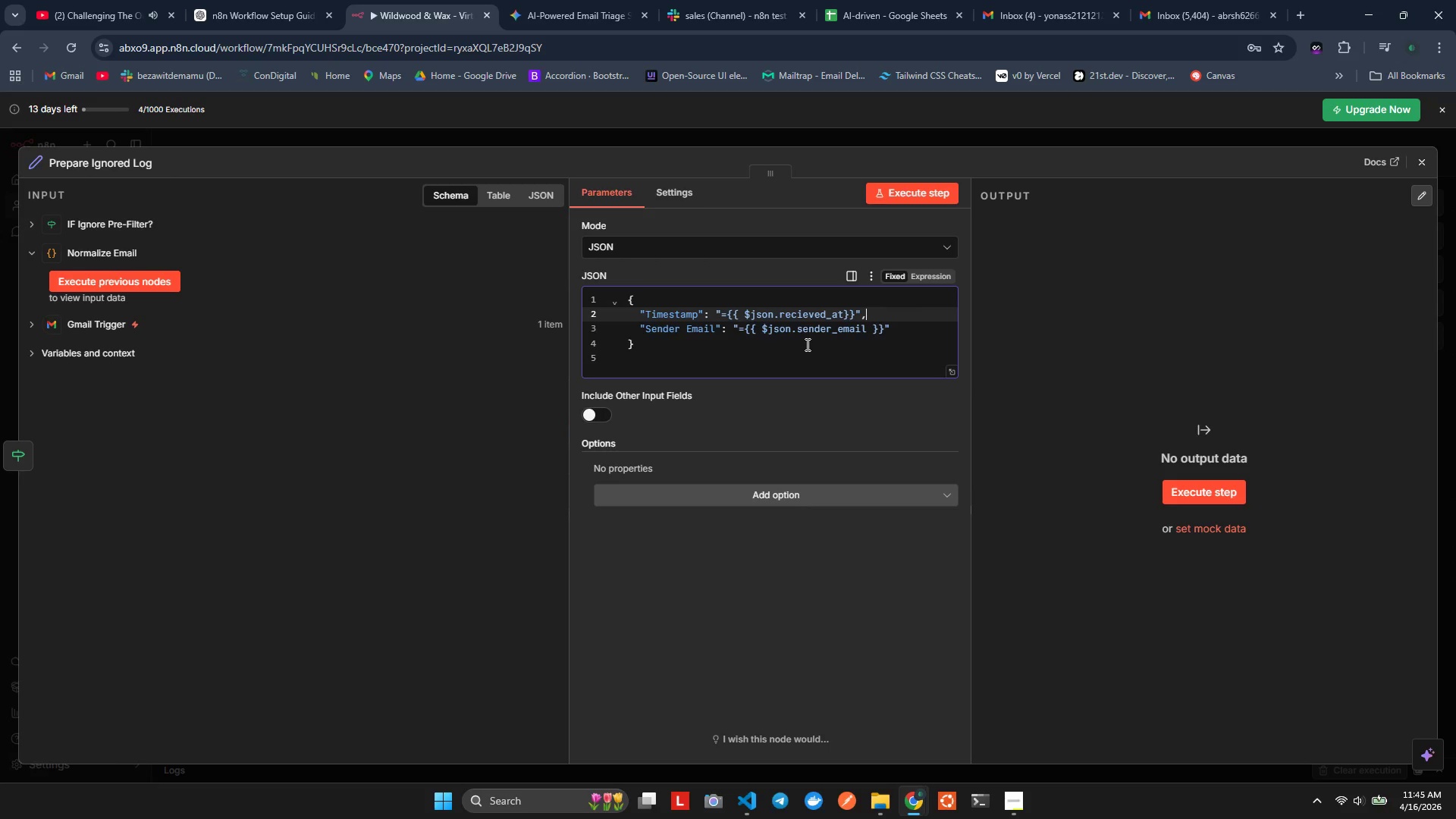 
key(ArrowLeft)
 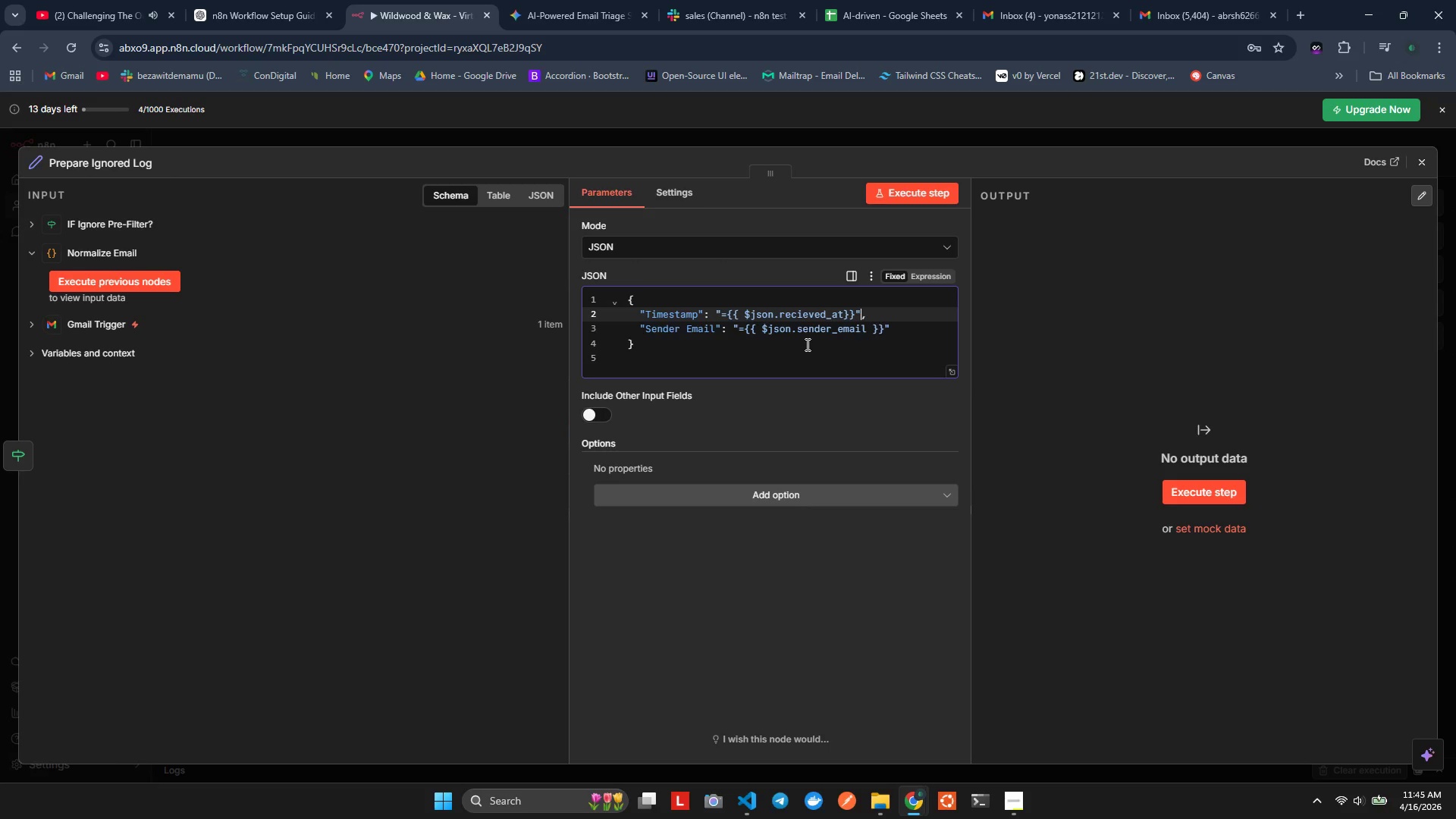 
key(ArrowLeft)
 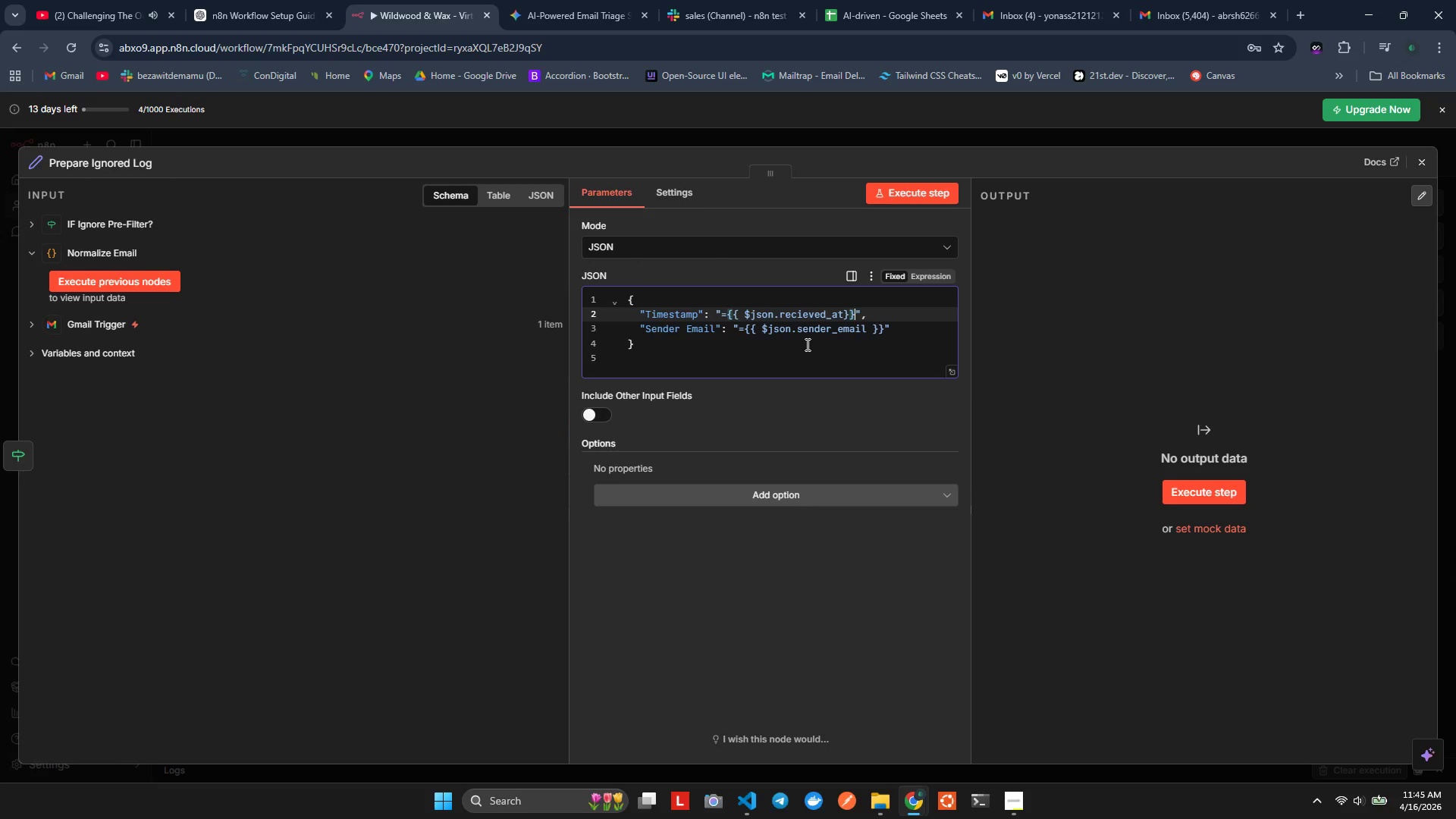 
key(ArrowLeft)
 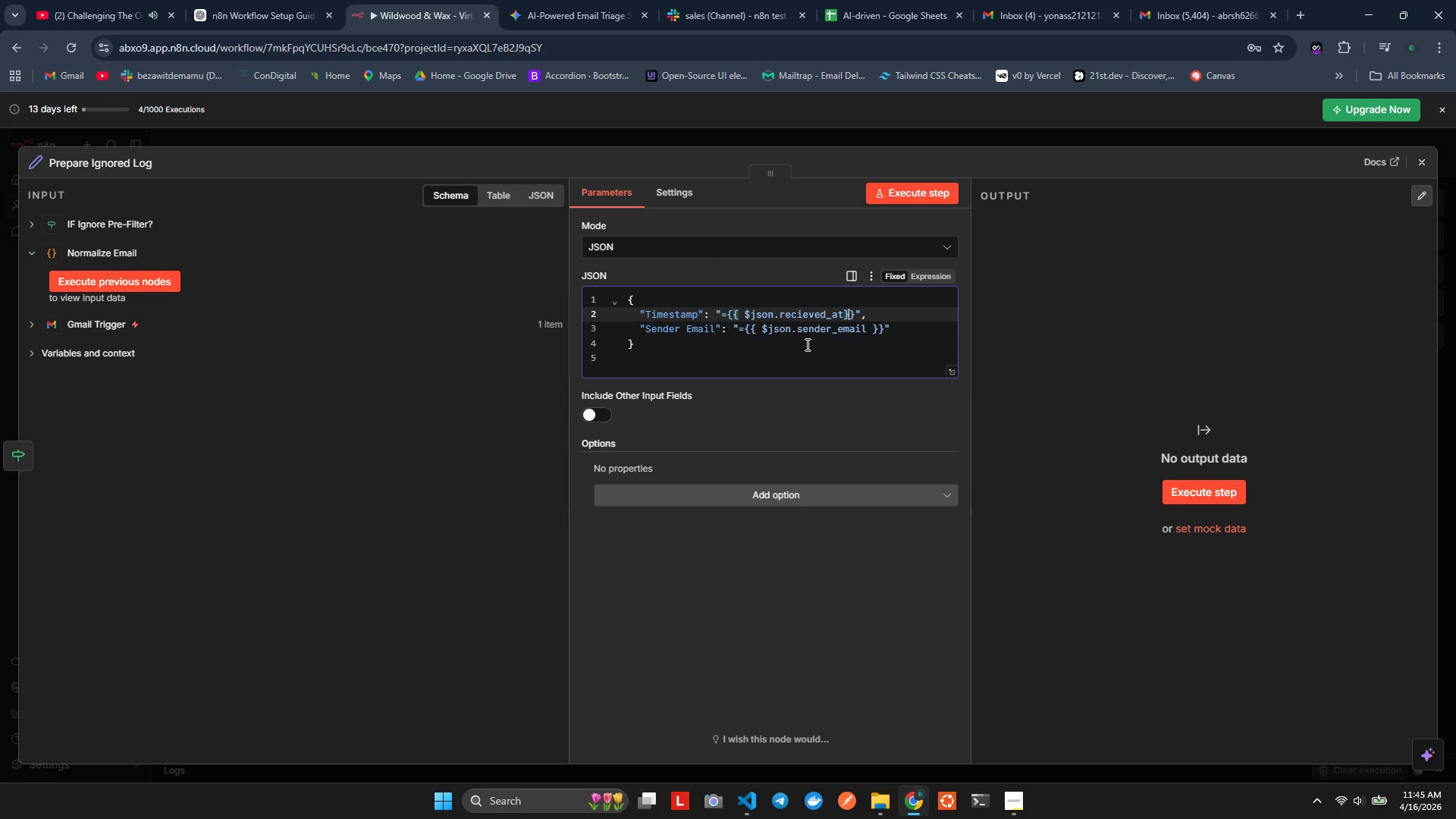 
key(ArrowLeft)
 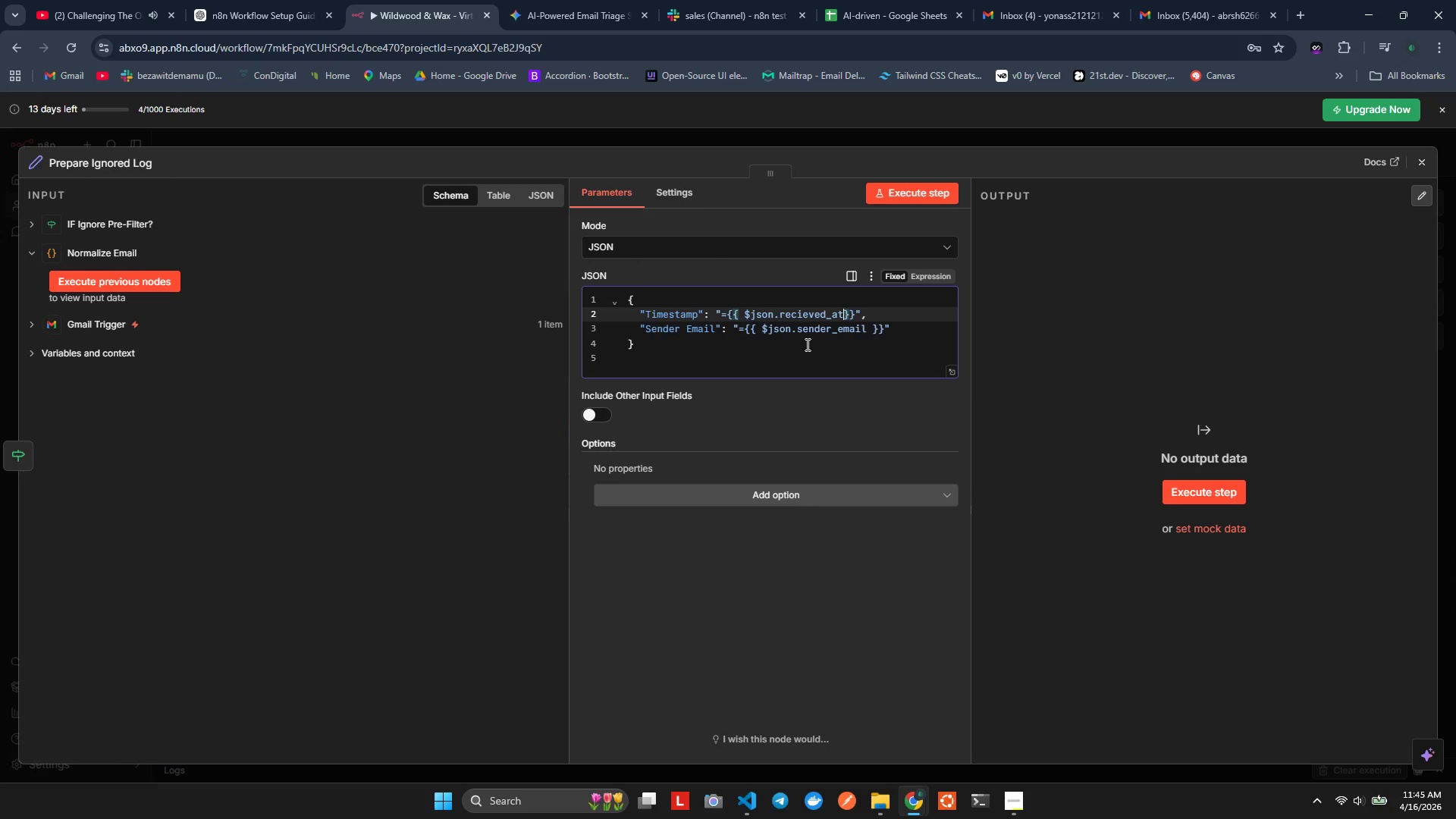 
key(Space)
 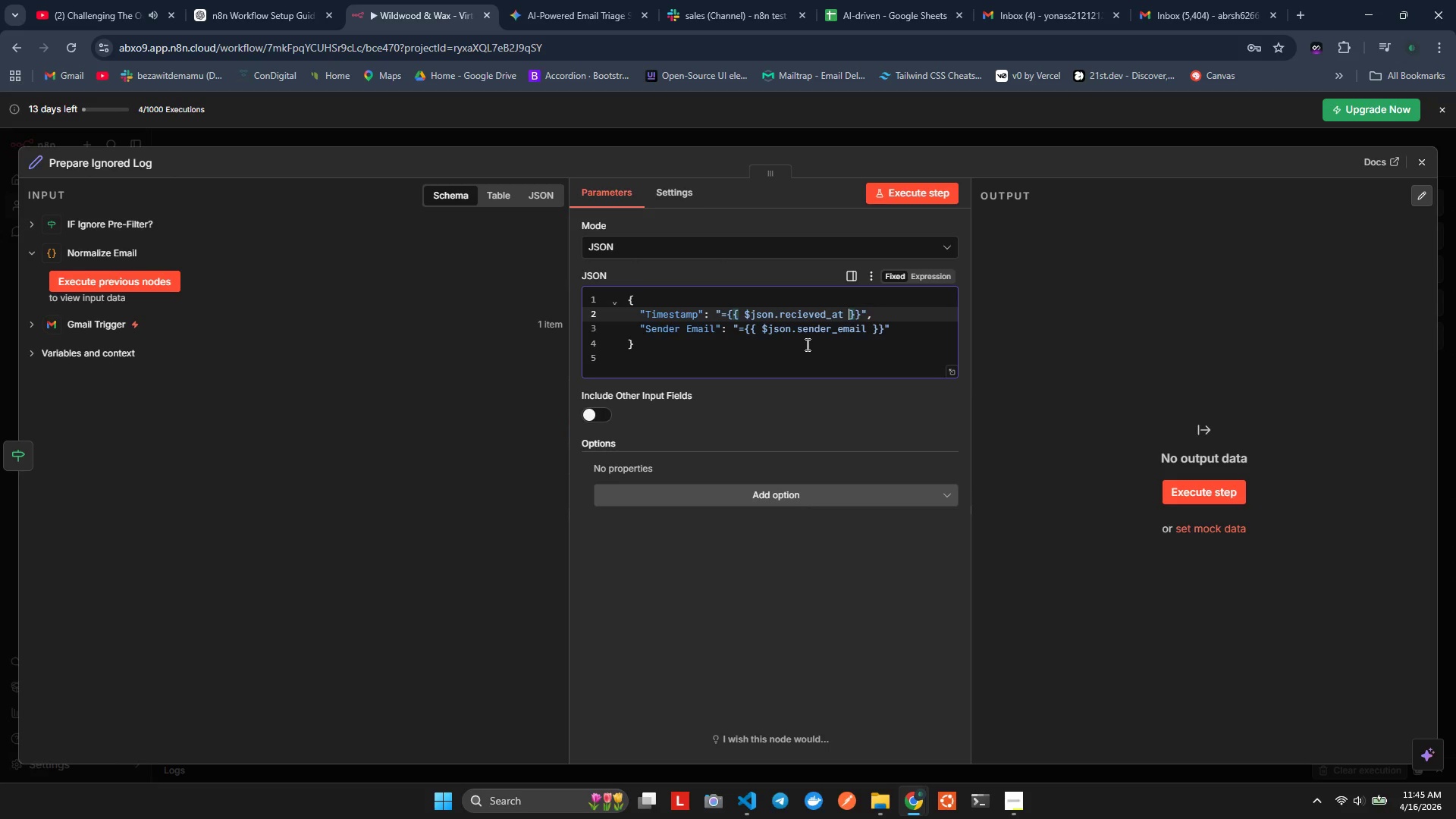 
key(ArrowRight)
 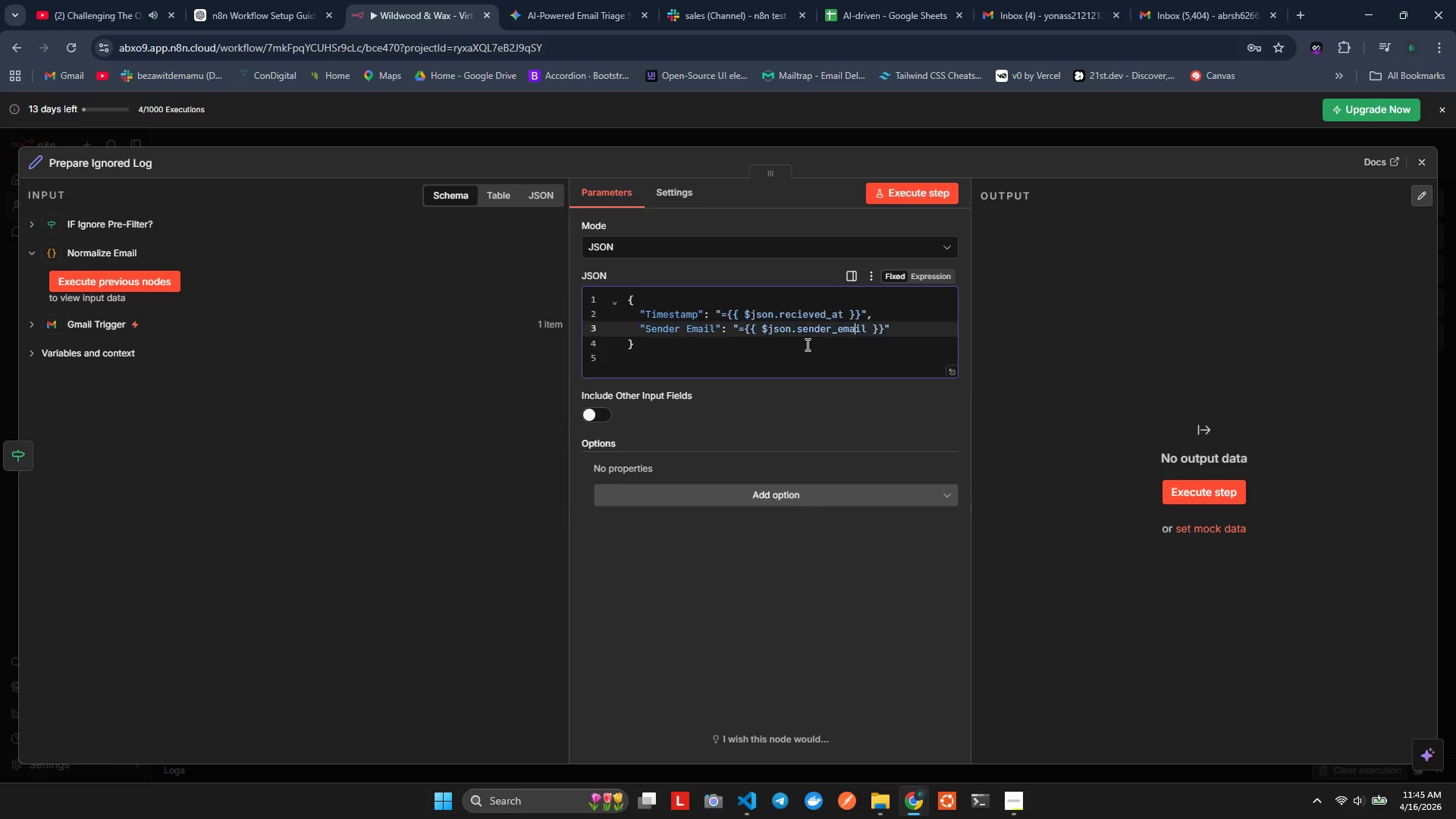 
key(ArrowDown)
 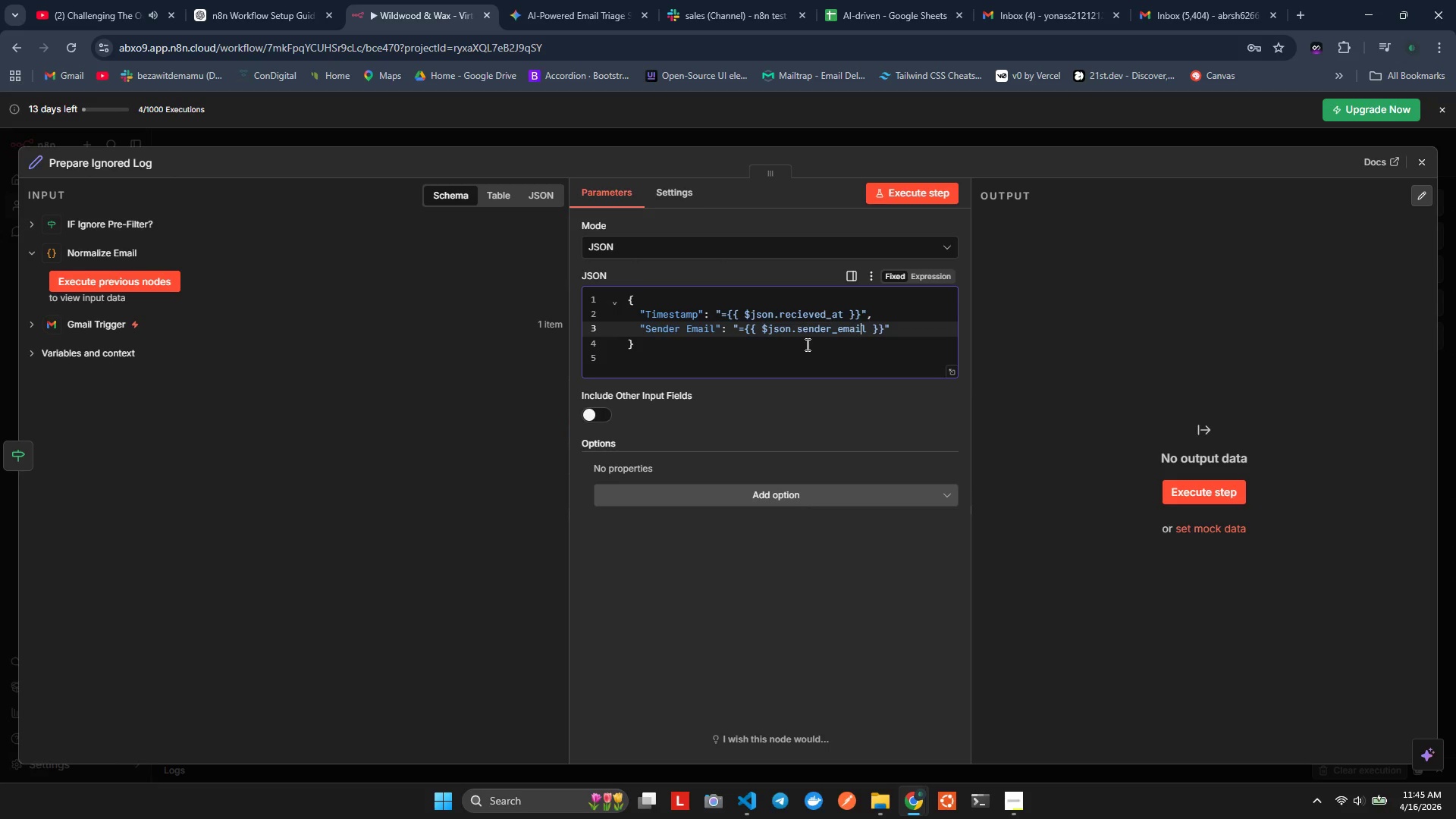 
key(ArrowRight)
 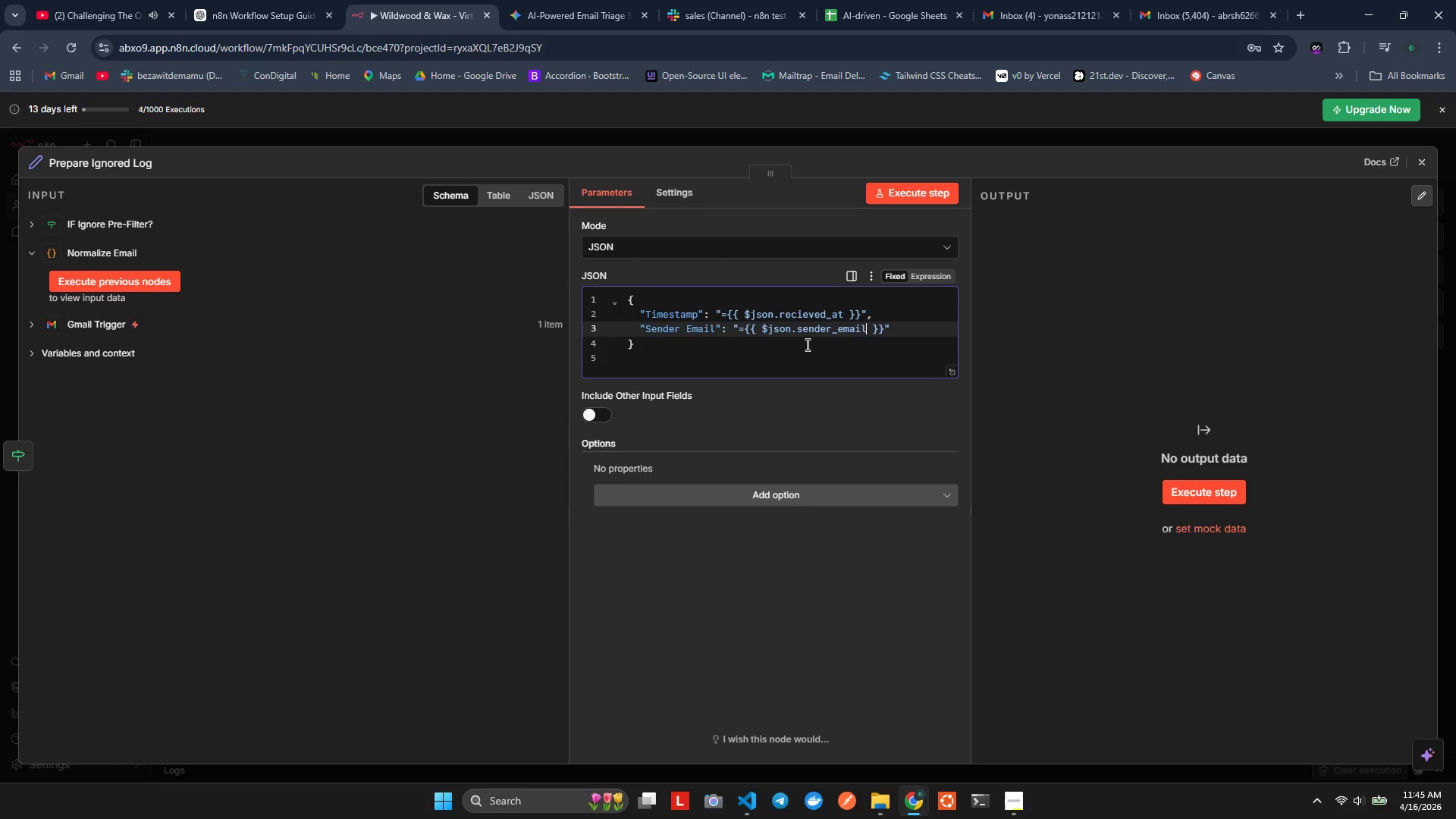 
key(ArrowRight)
 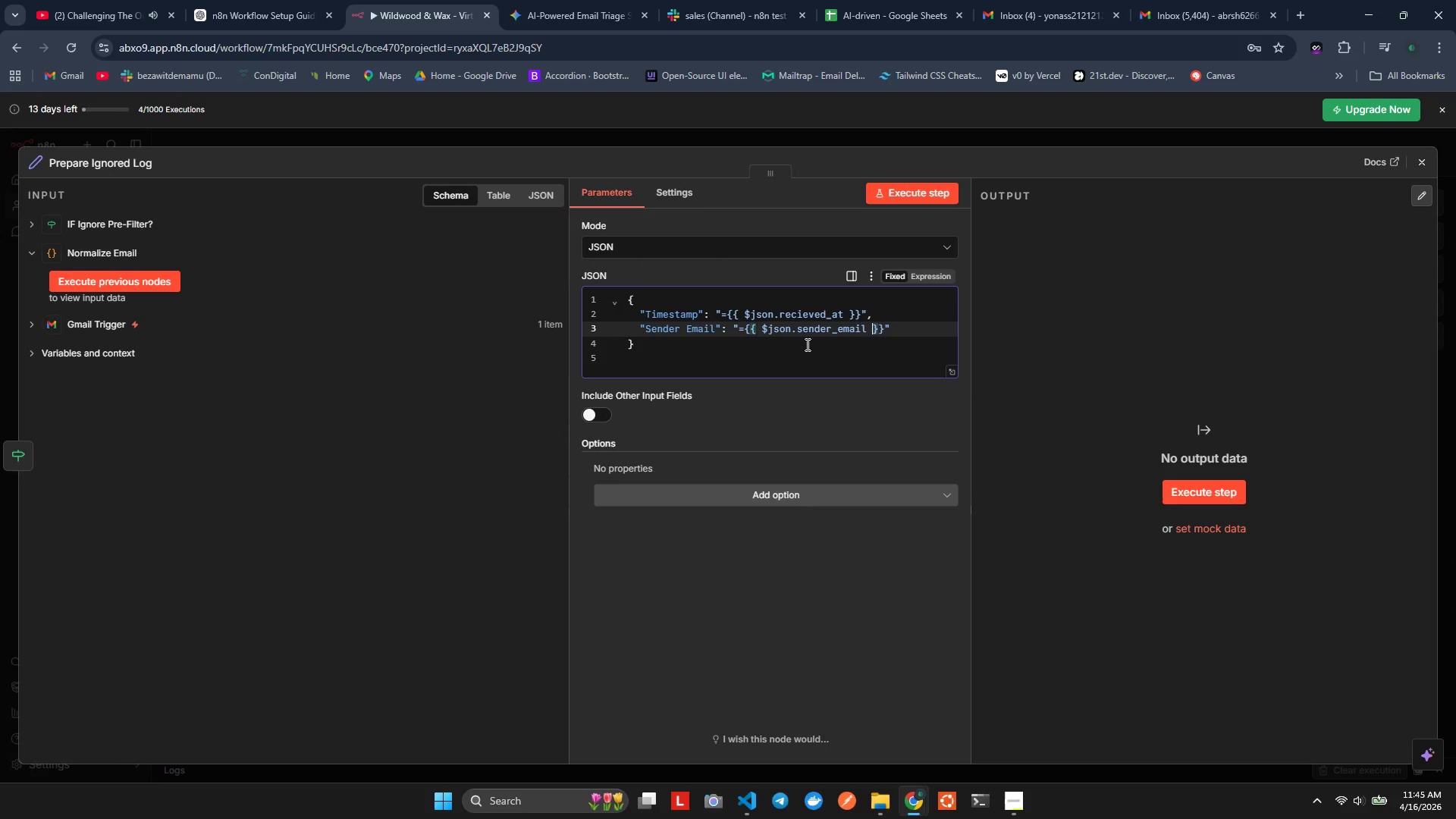 
key(ArrowRight)
 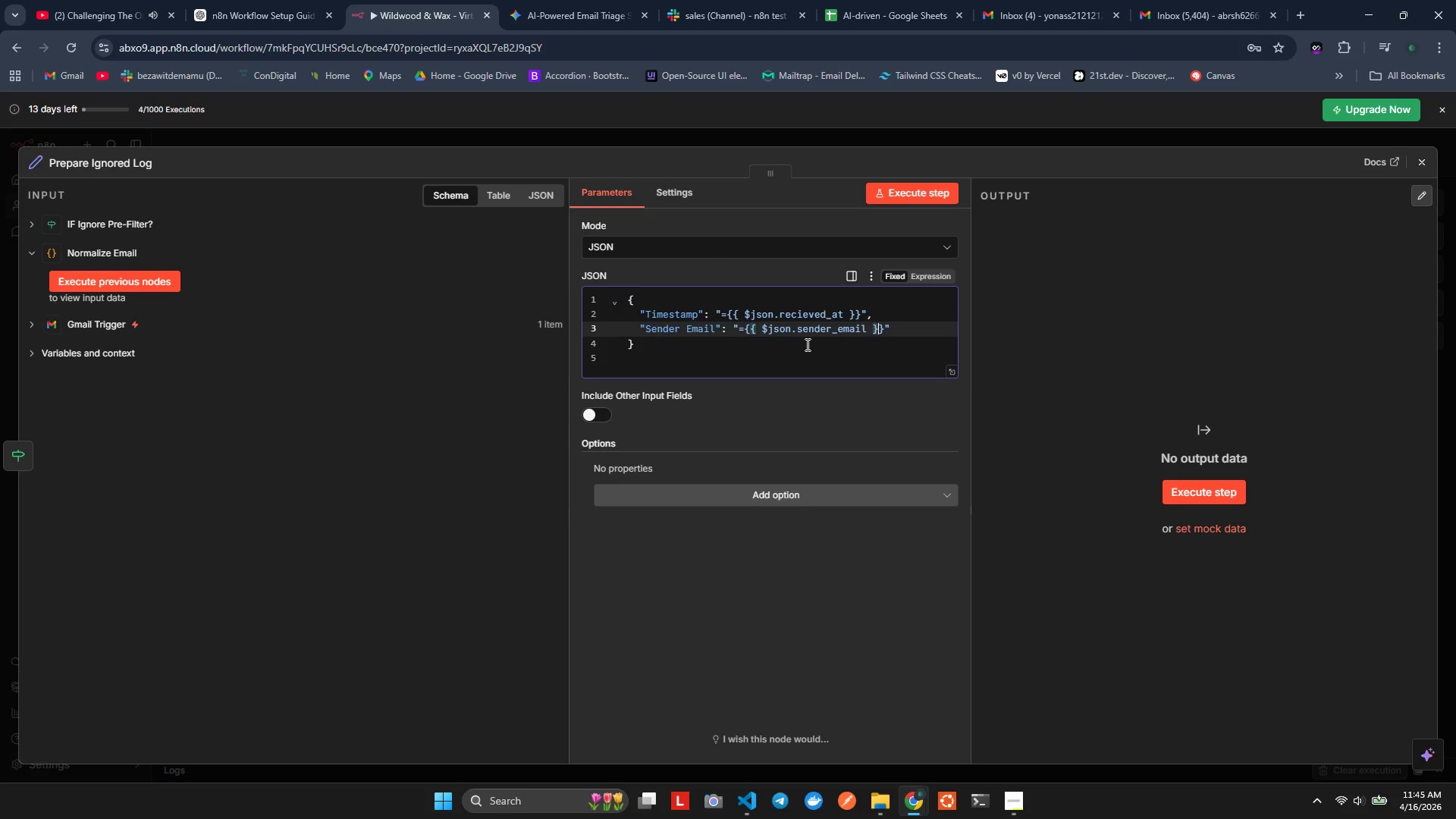 
key(ArrowRight)
 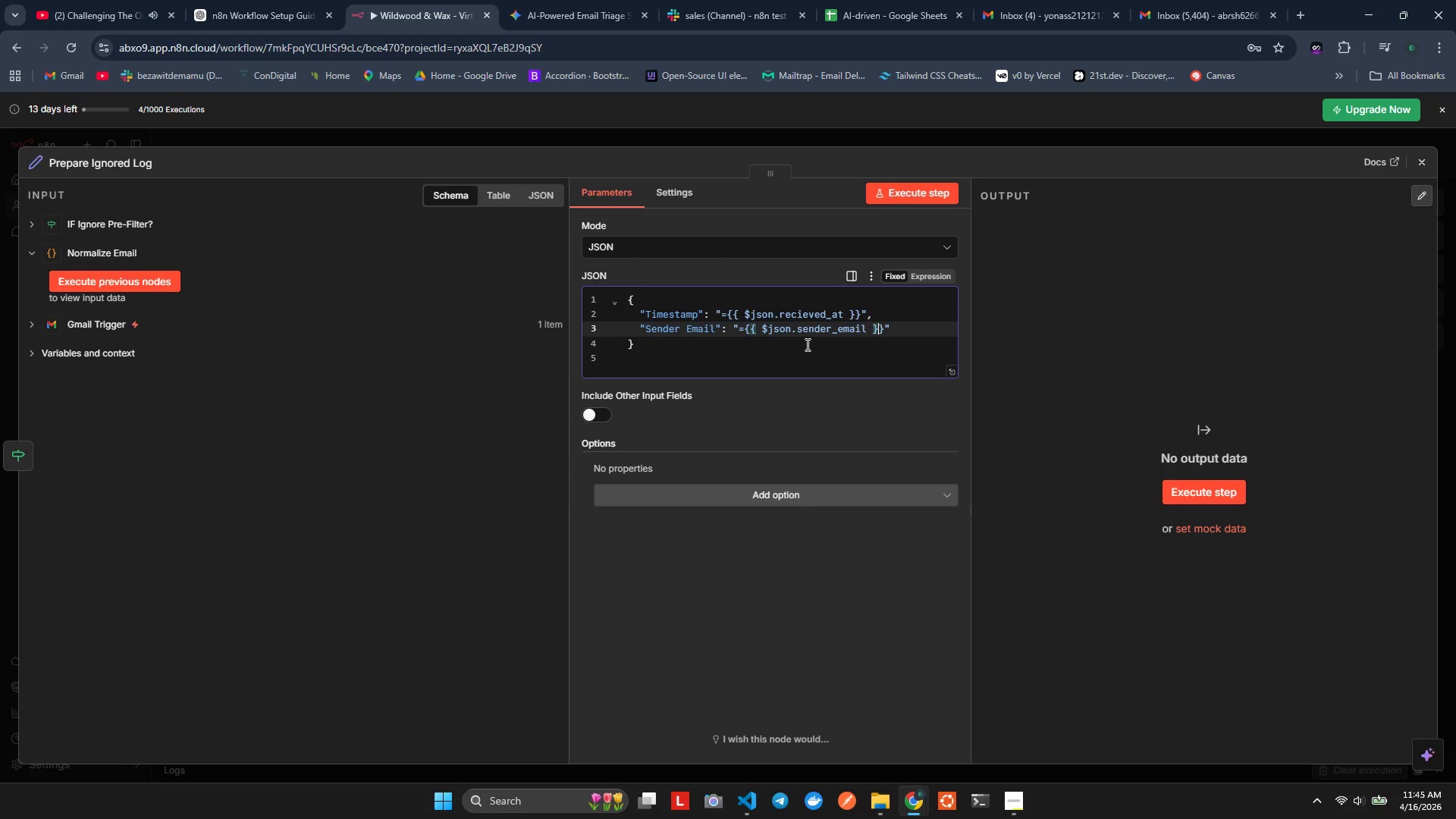 
key(ArrowRight)
 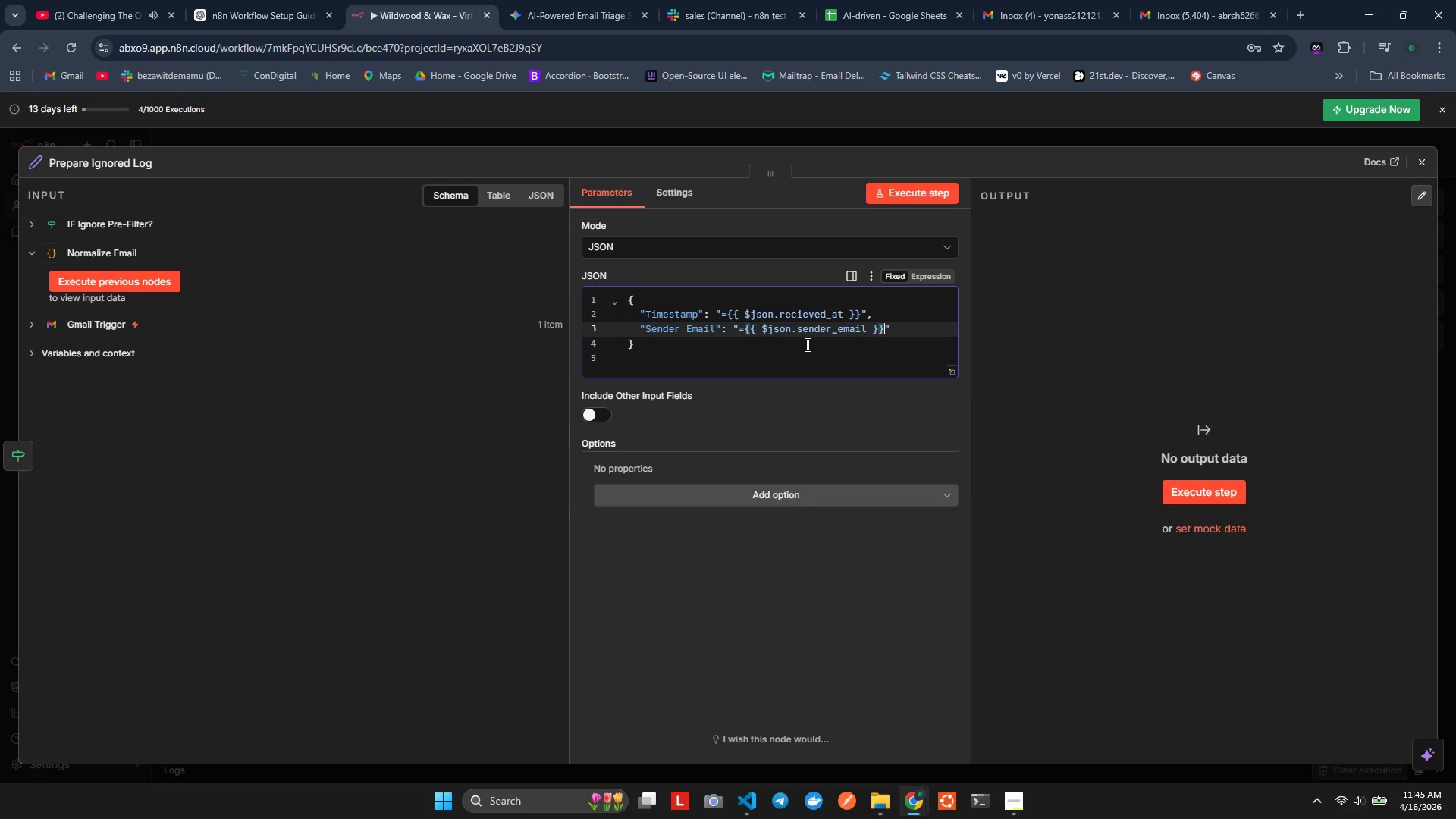 
key(ArrowRight)
 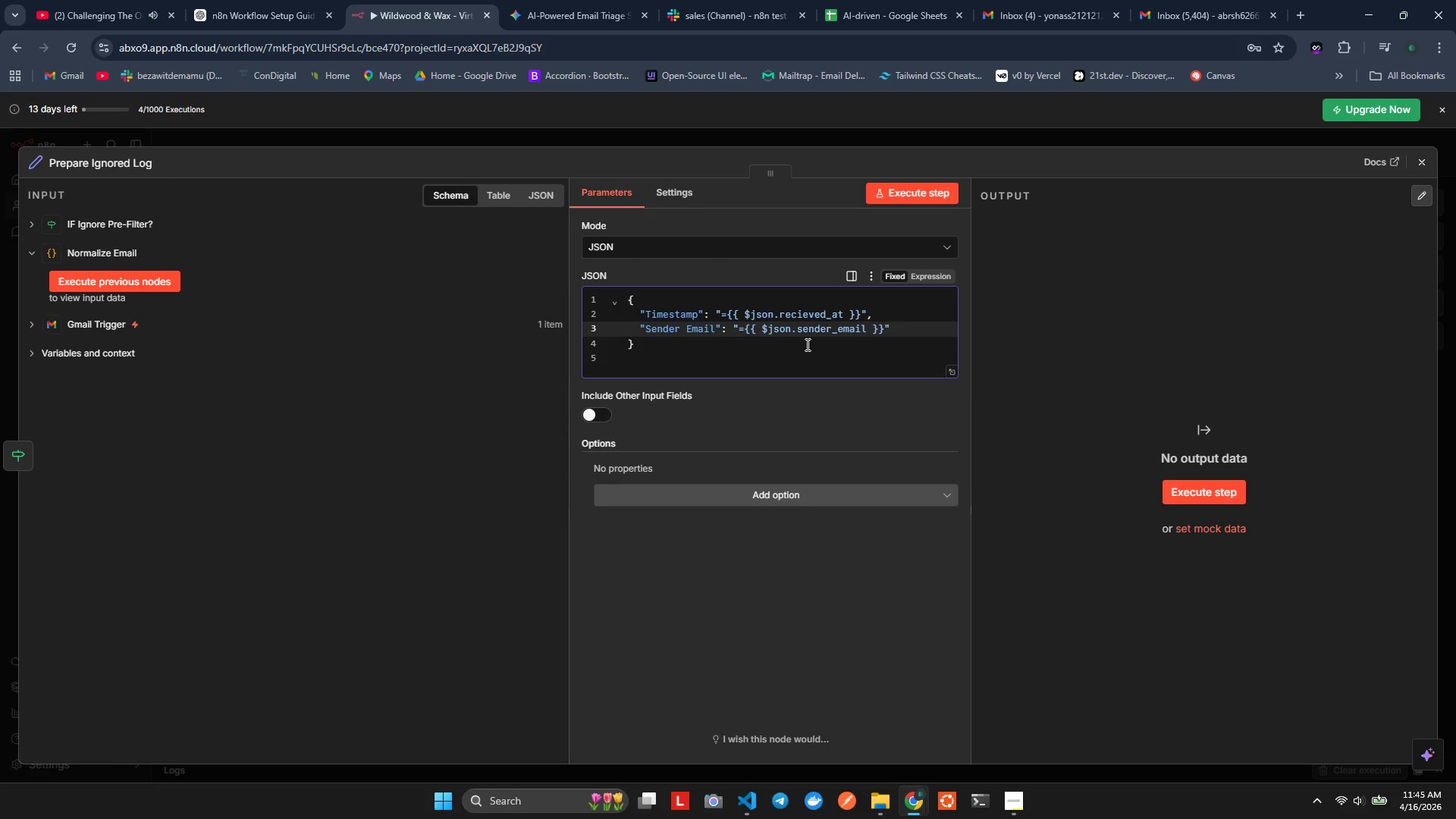 
key(Comma)
 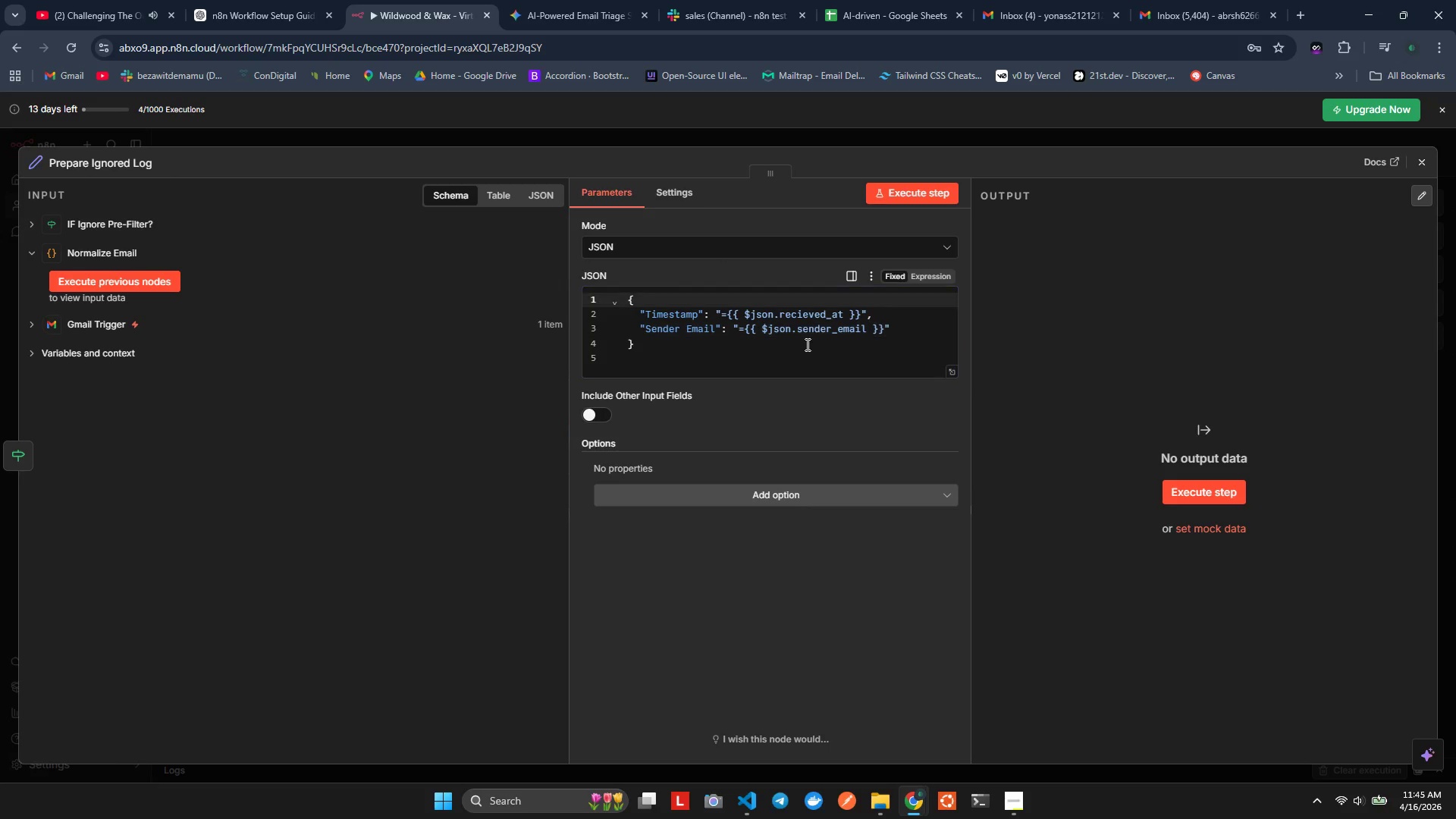 
key(ArrowRight)
 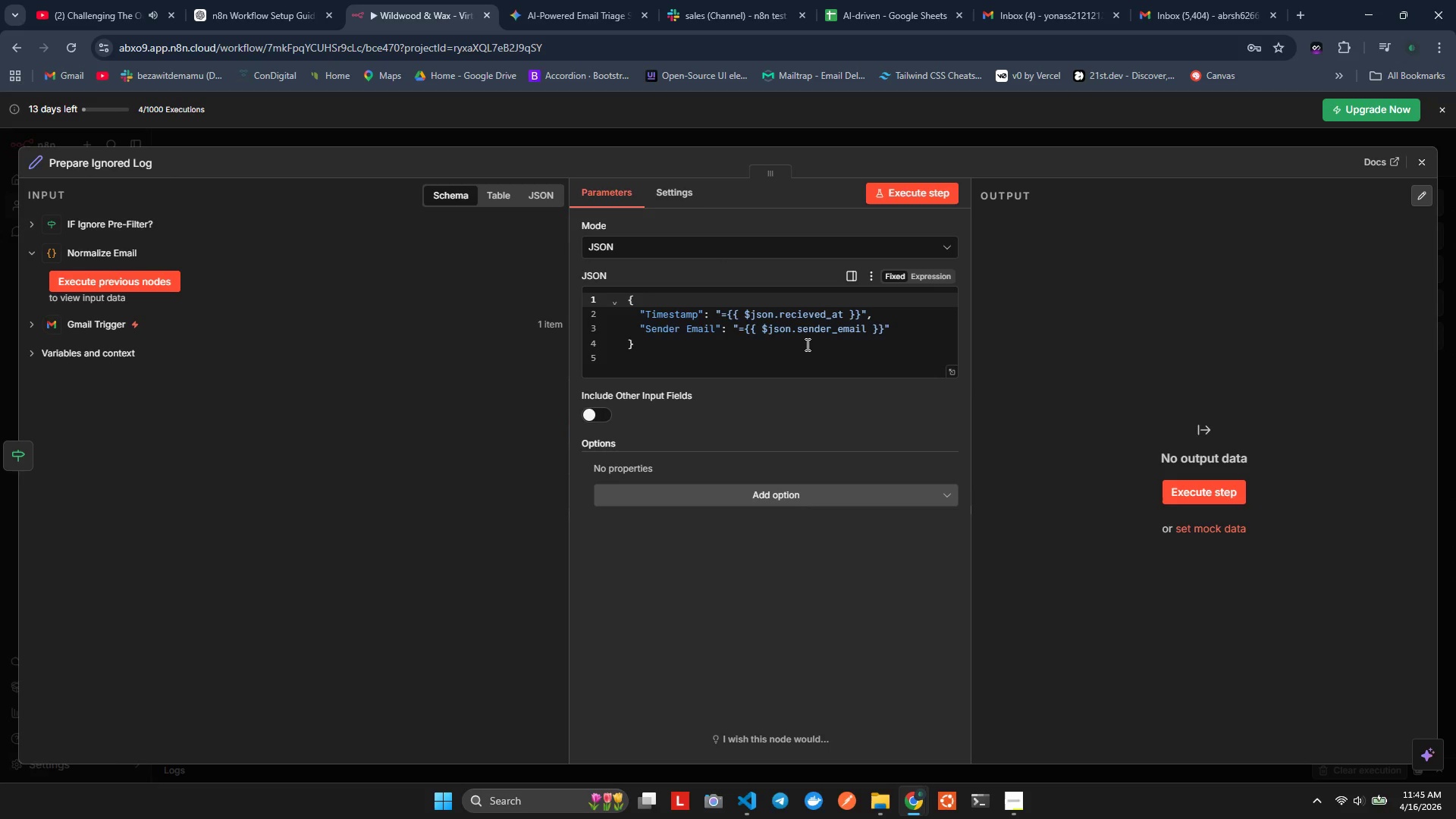 
key(Control+ControlLeft)
 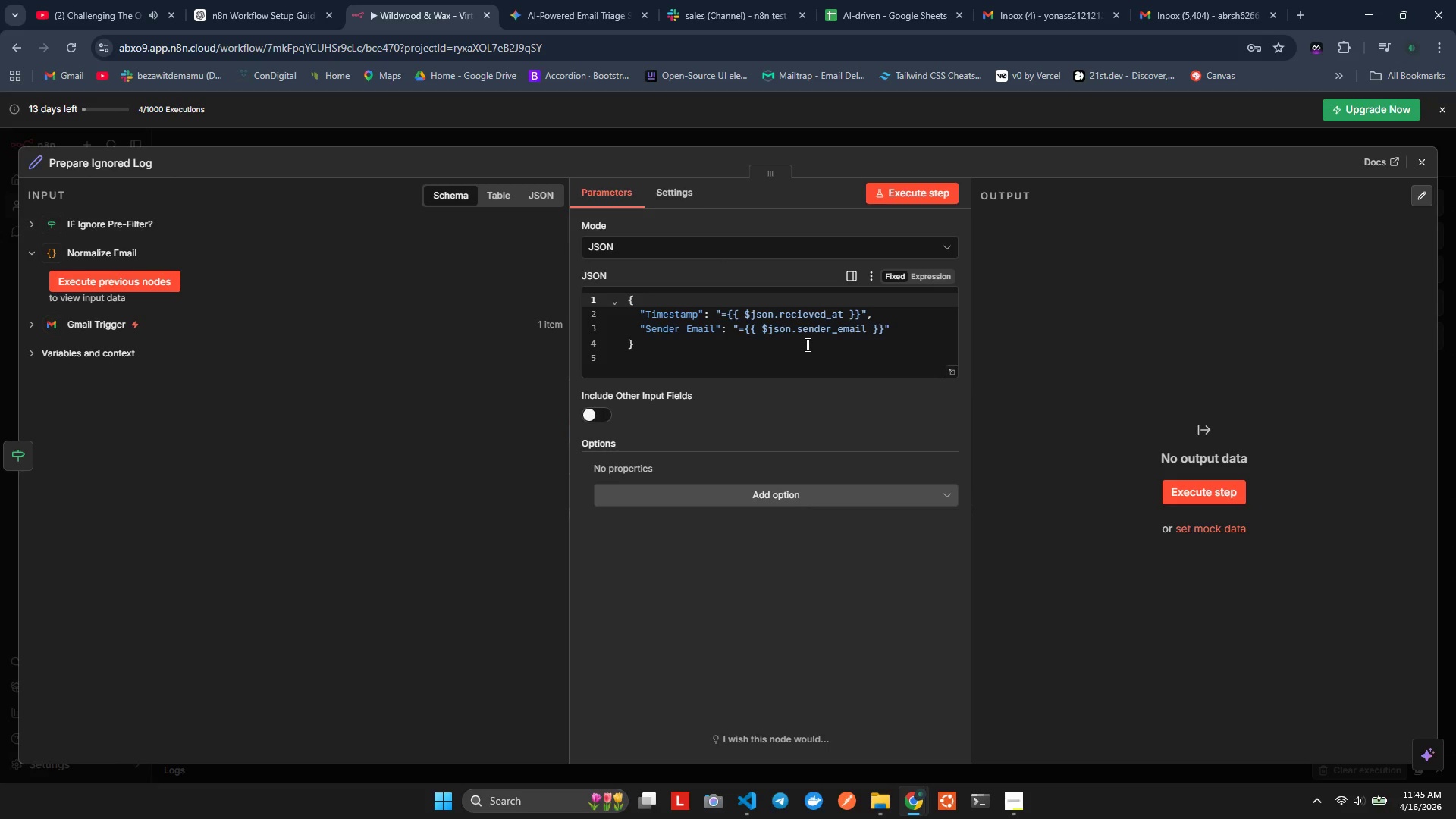 
left_click([806, 344])
 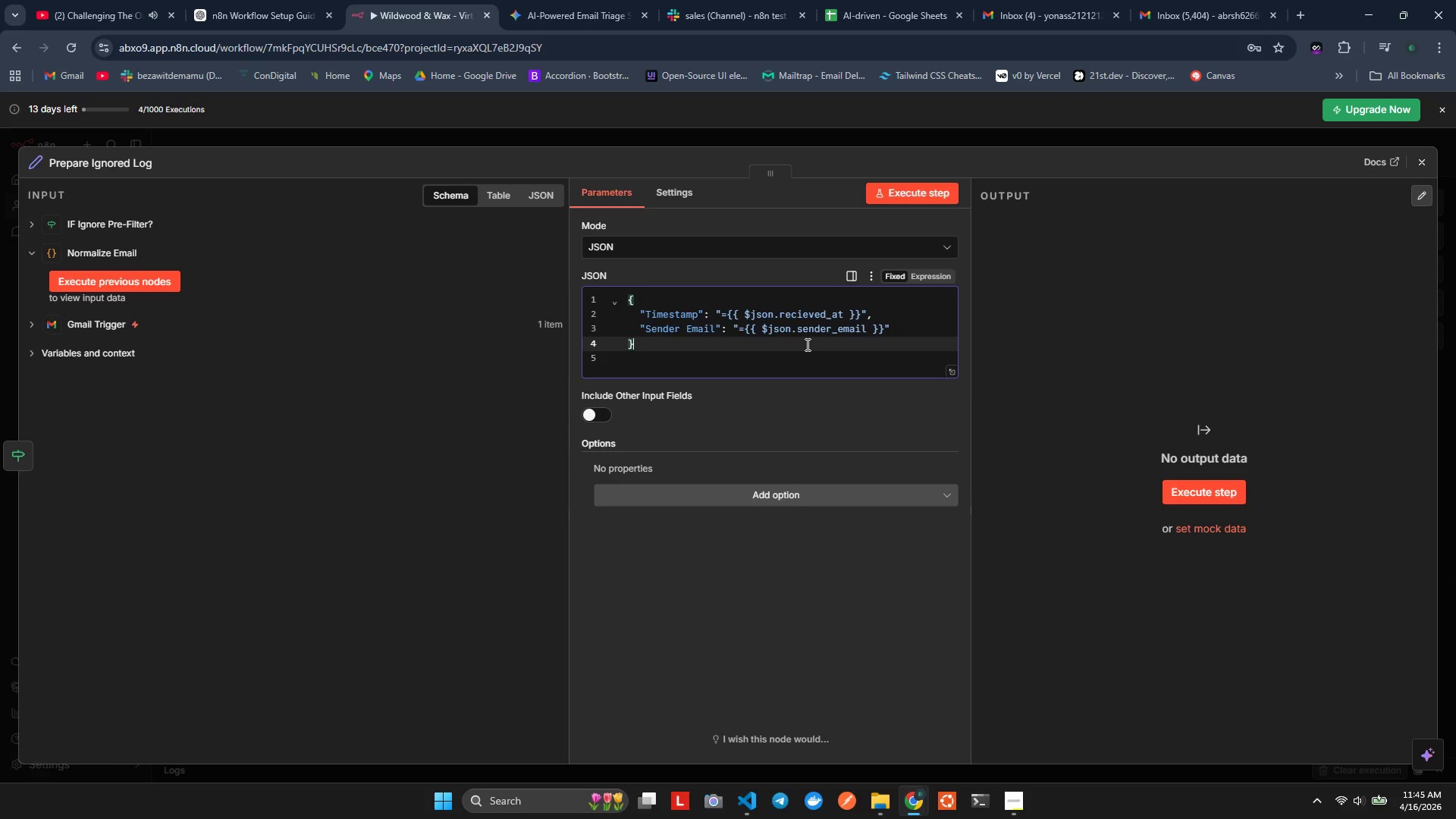 
key(ArrowRight)
 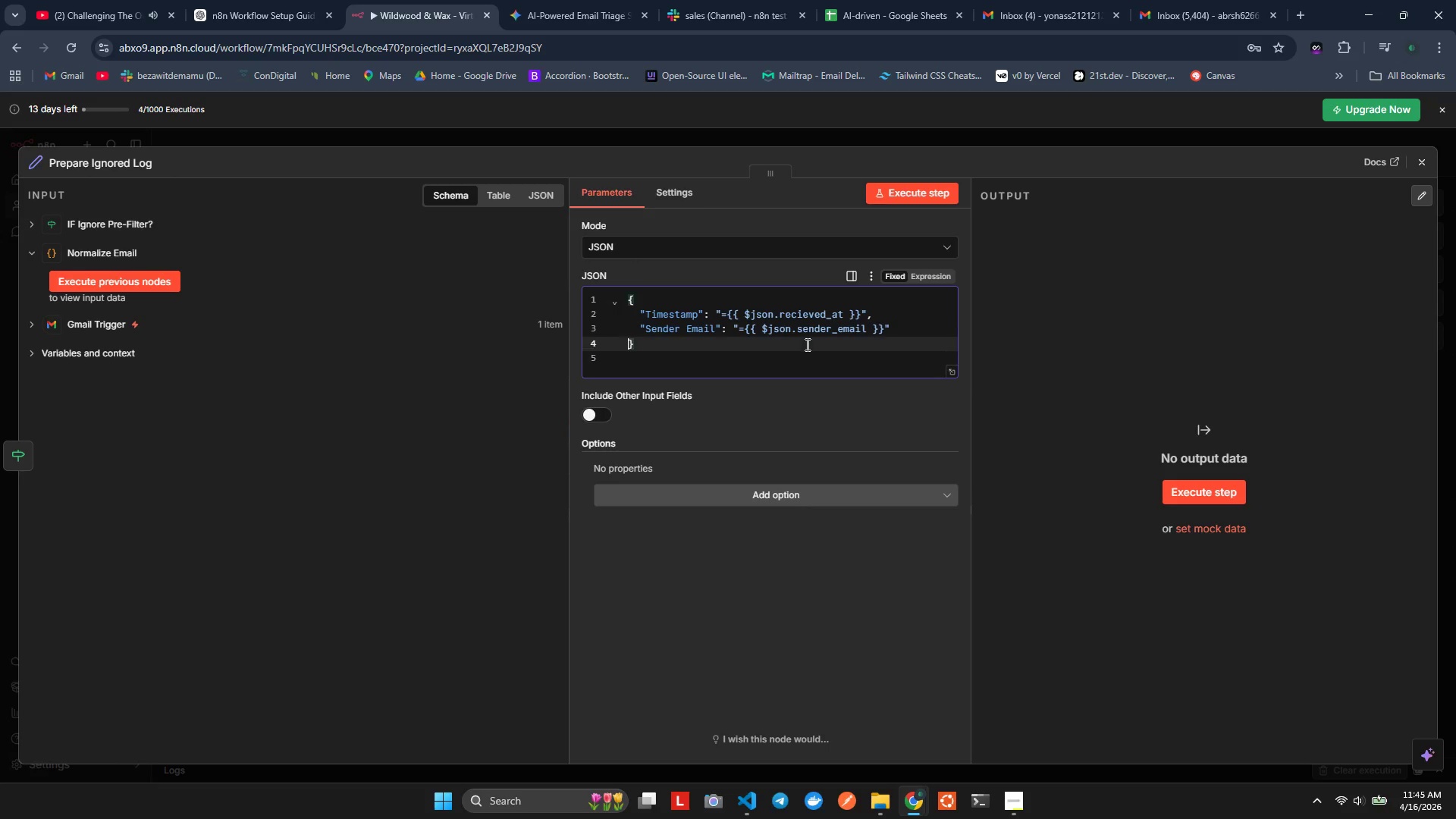 
key(ArrowUp)
 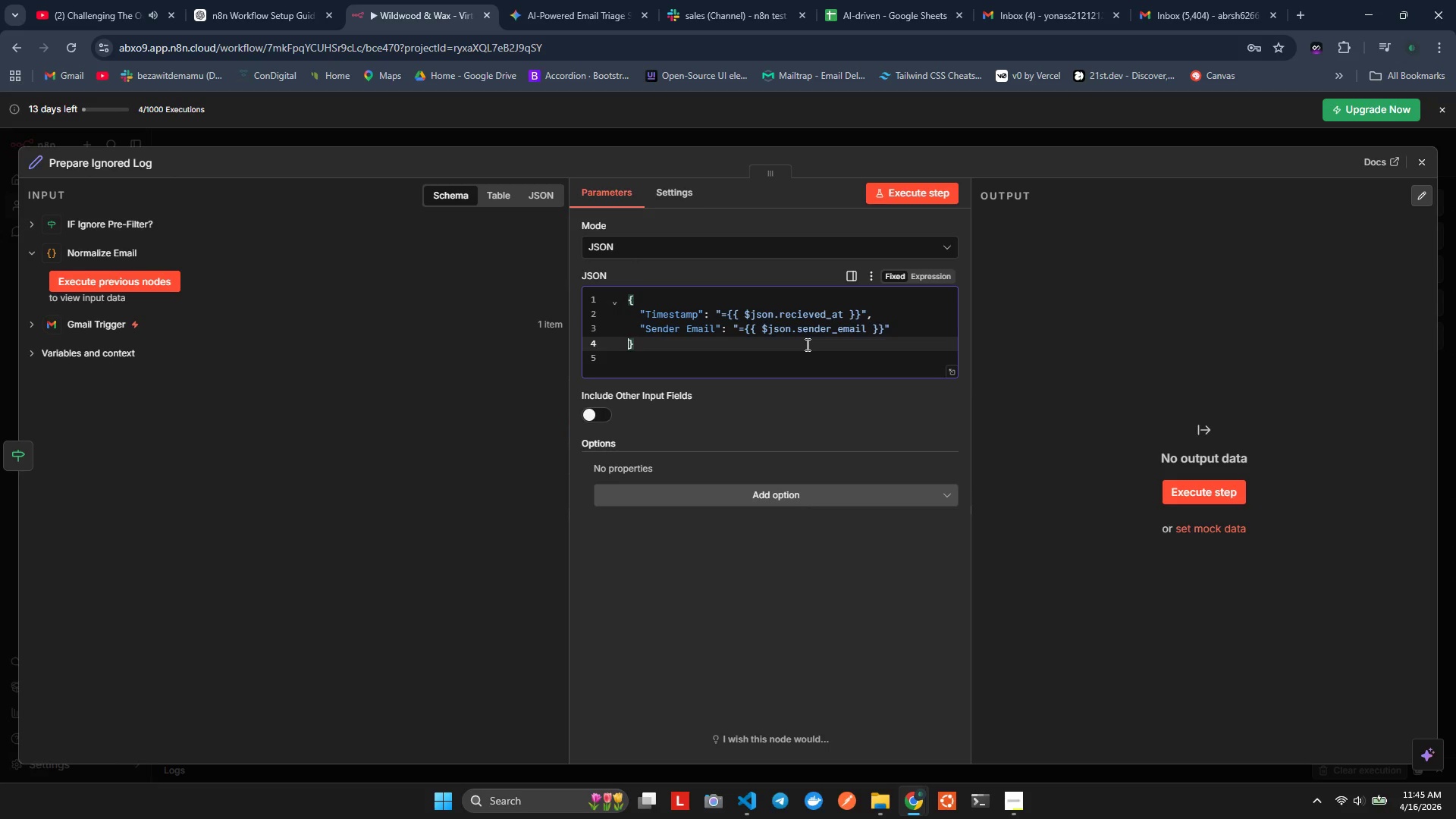 
key(ArrowRight)
 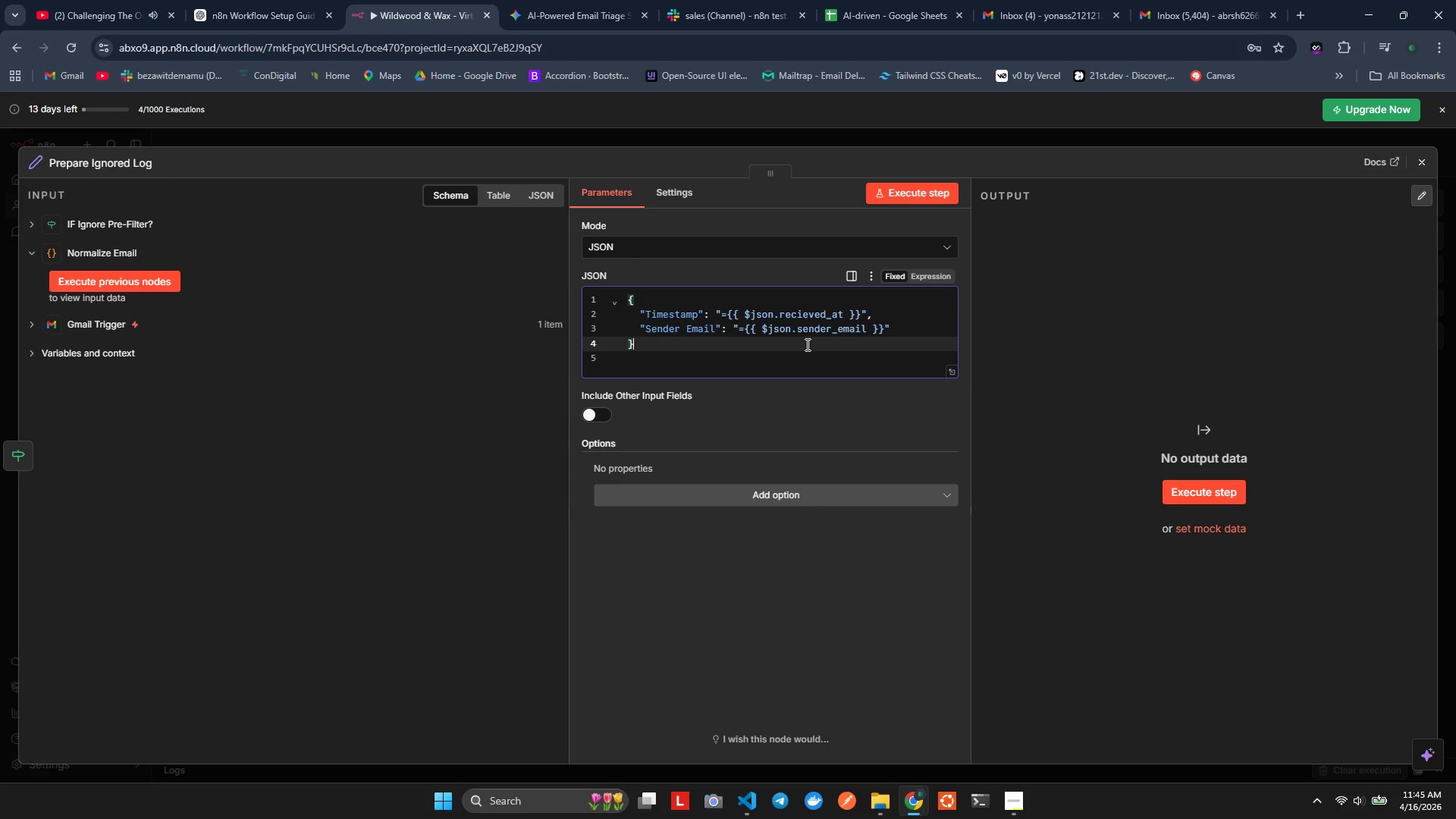 
key(ArrowRight)
 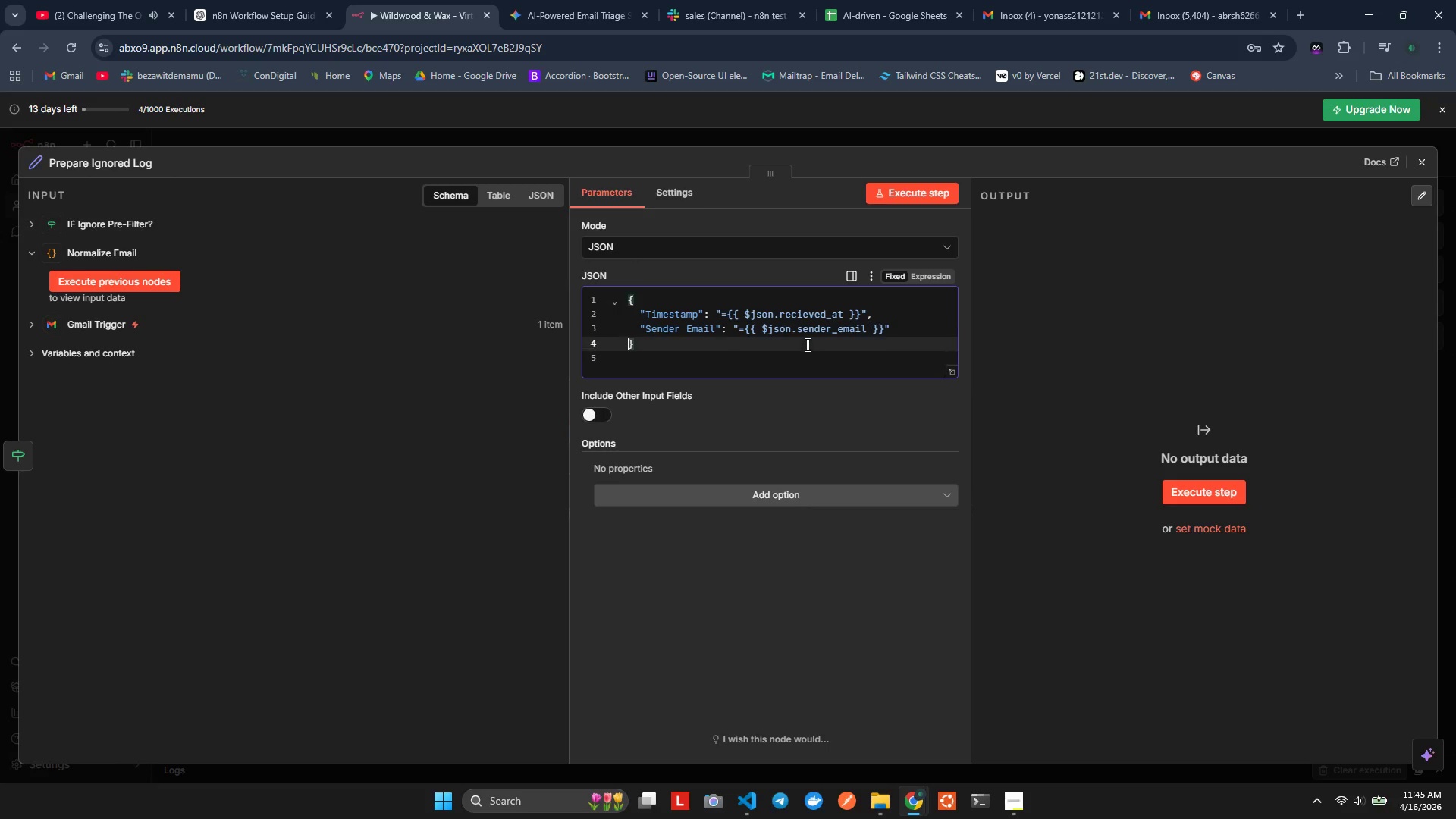 
key(ArrowUp)
 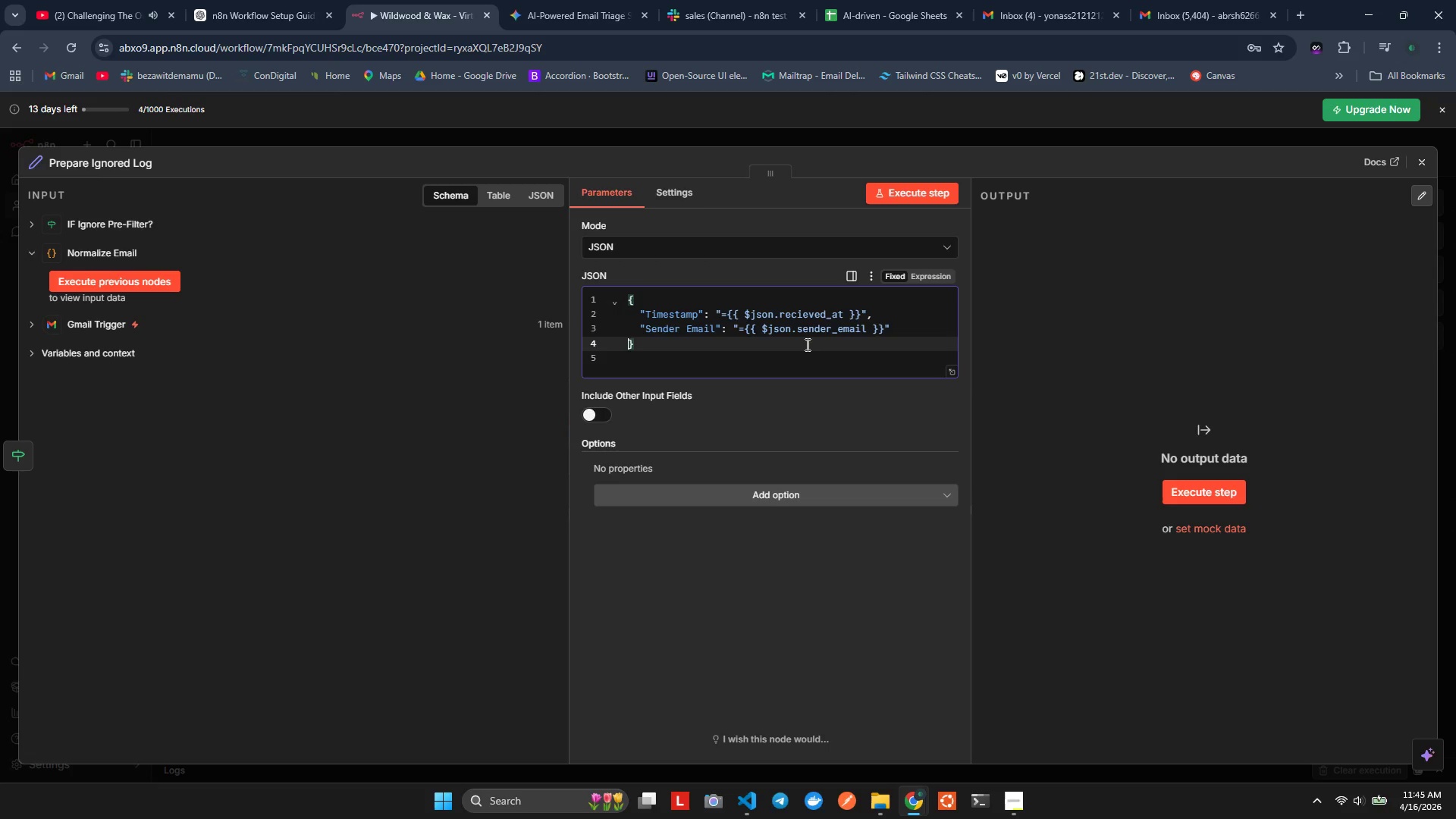 
key(Control+V)
 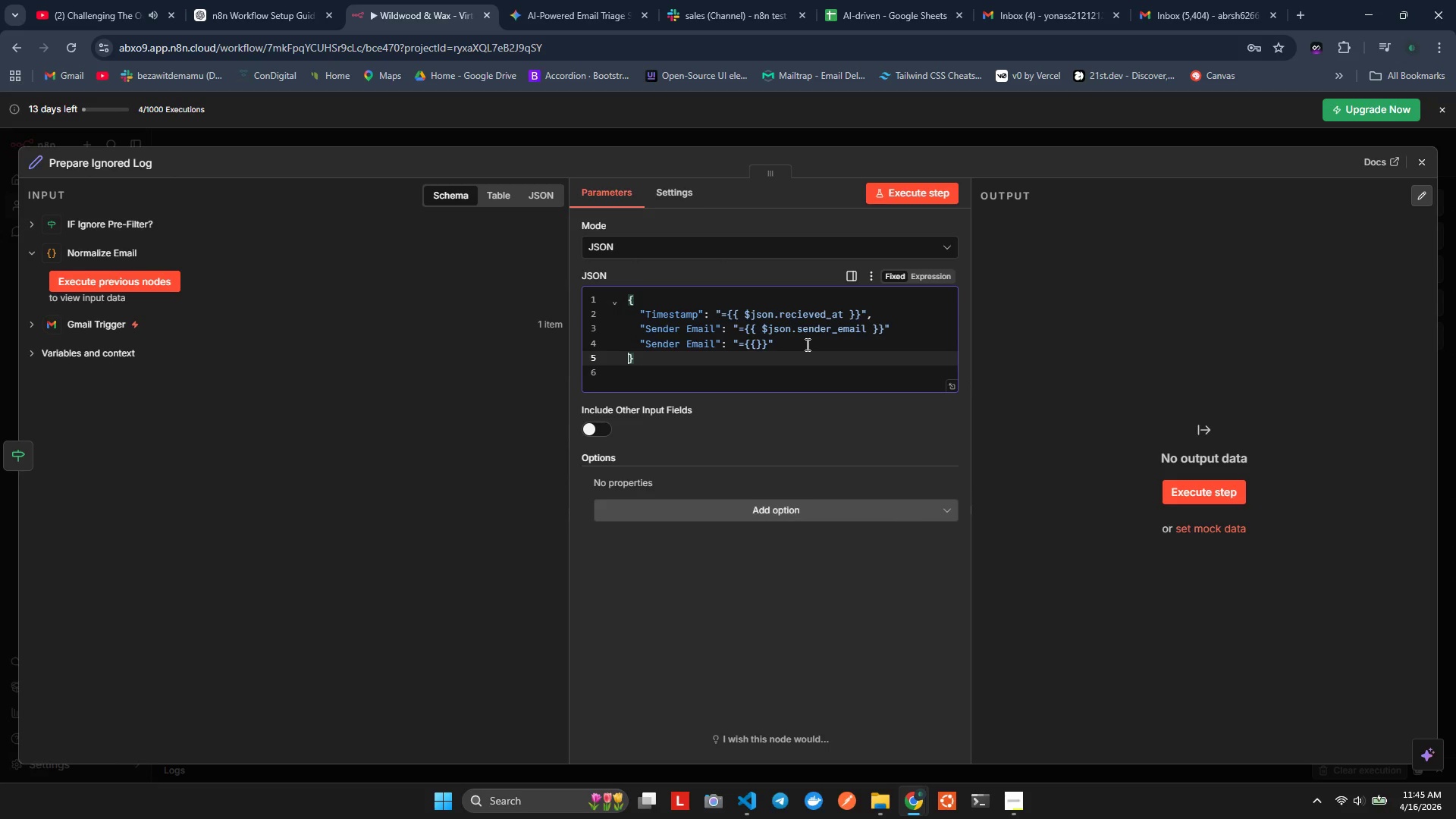 
key(ArrowUp)
 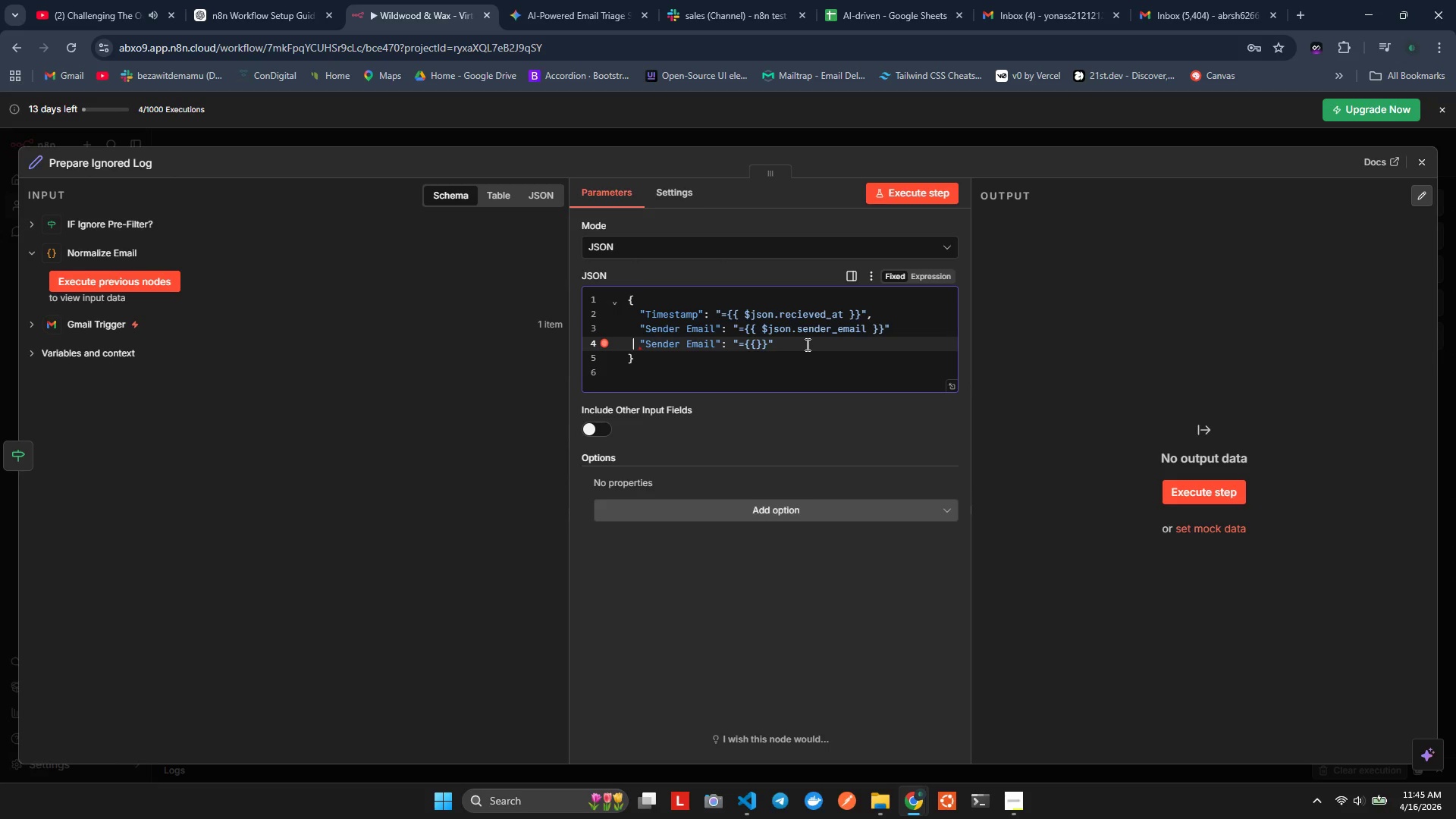 
hold_key(key=ArrowRight, duration=0.55)
 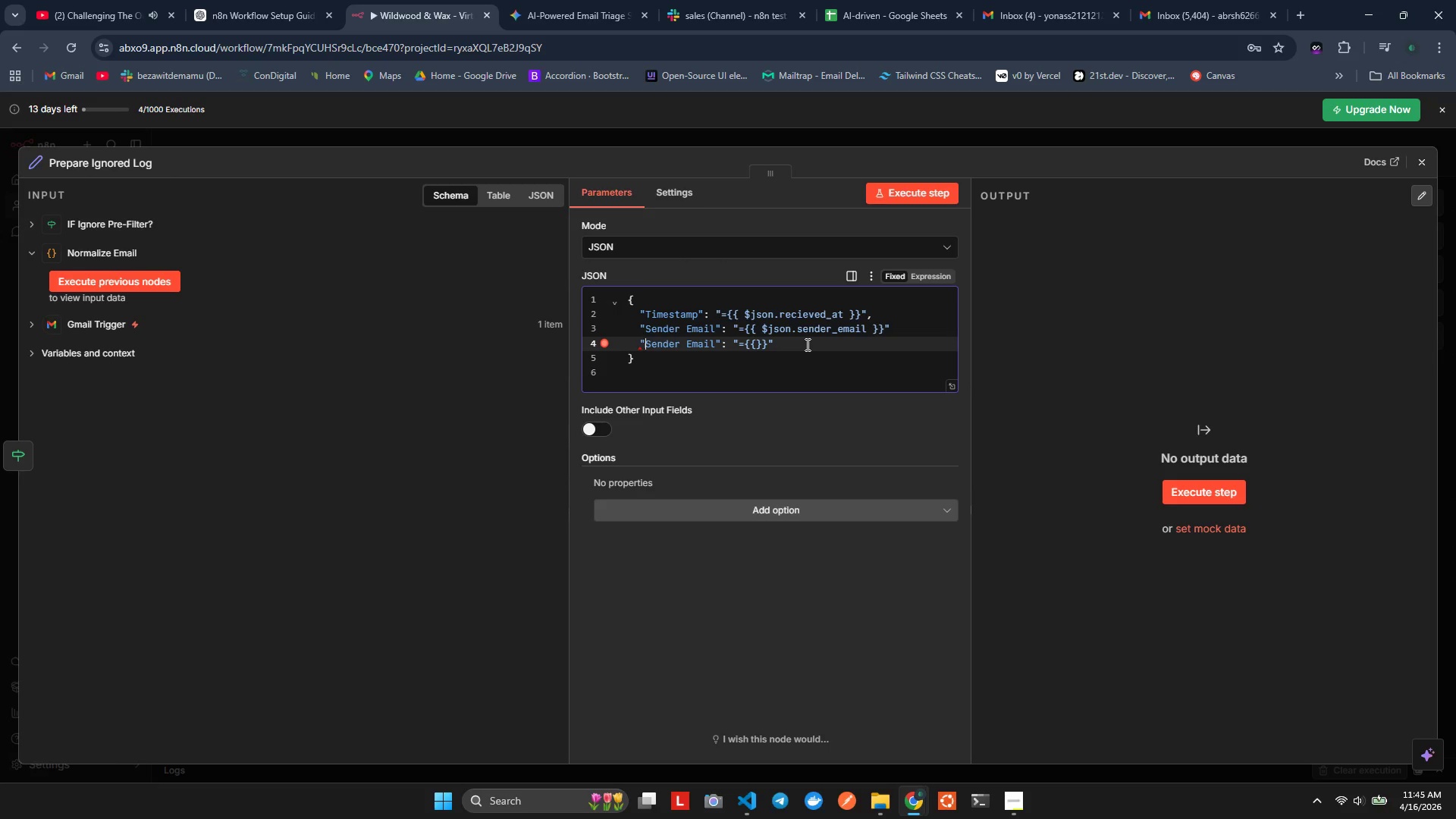 
key(ArrowRight)
 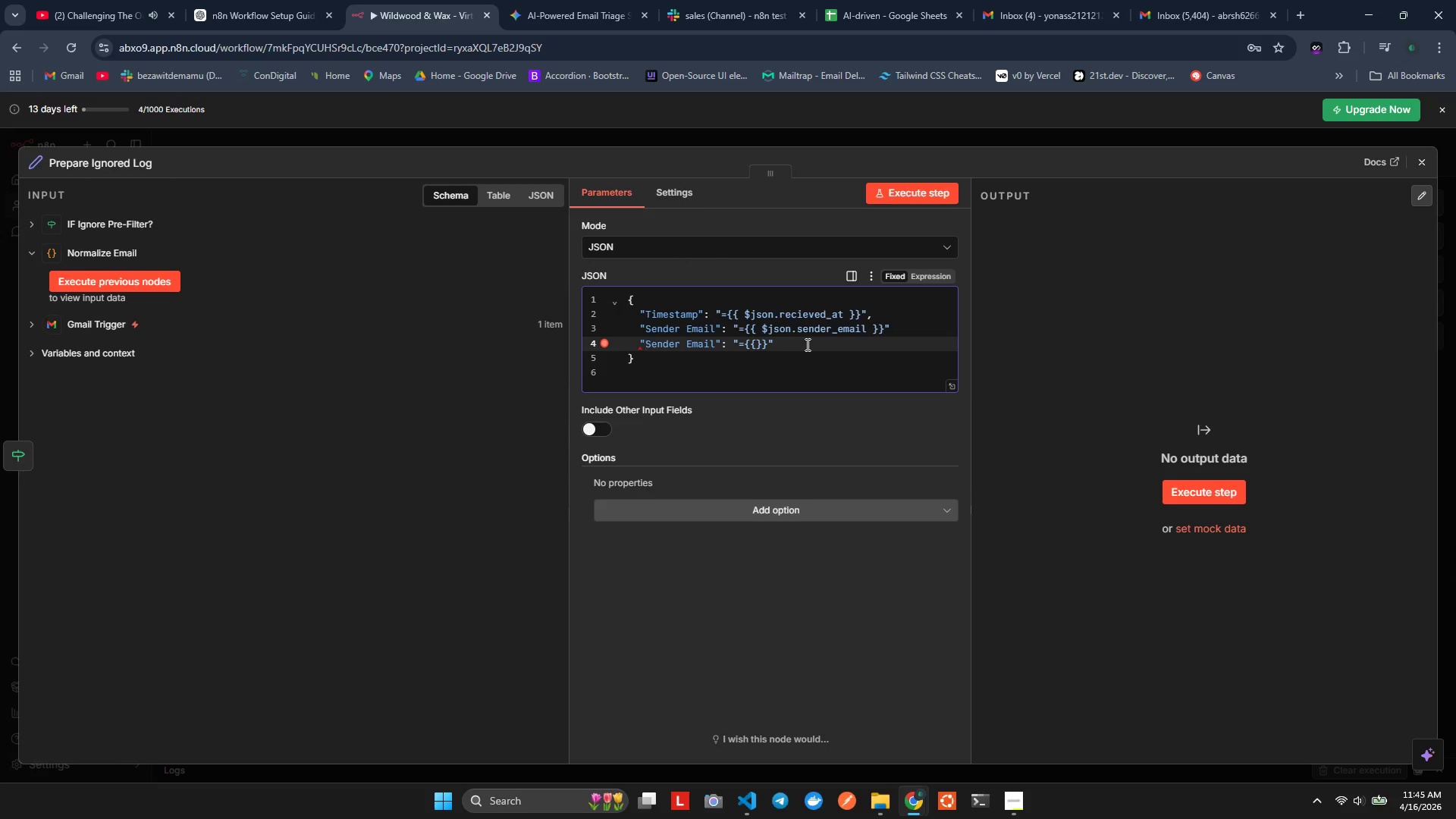 
key(Shift+ArrowRight)
 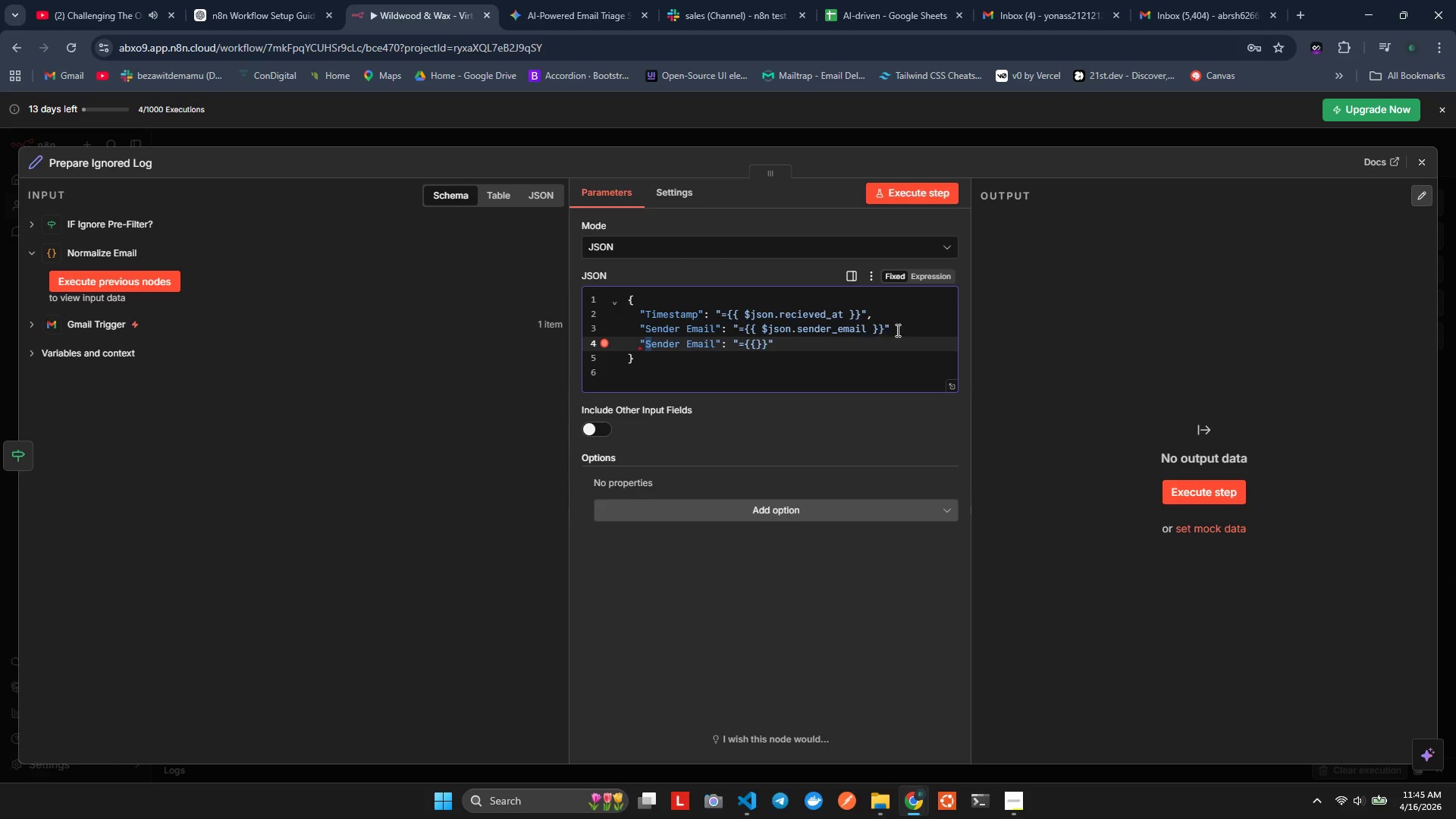 
left_click([902, 328])
 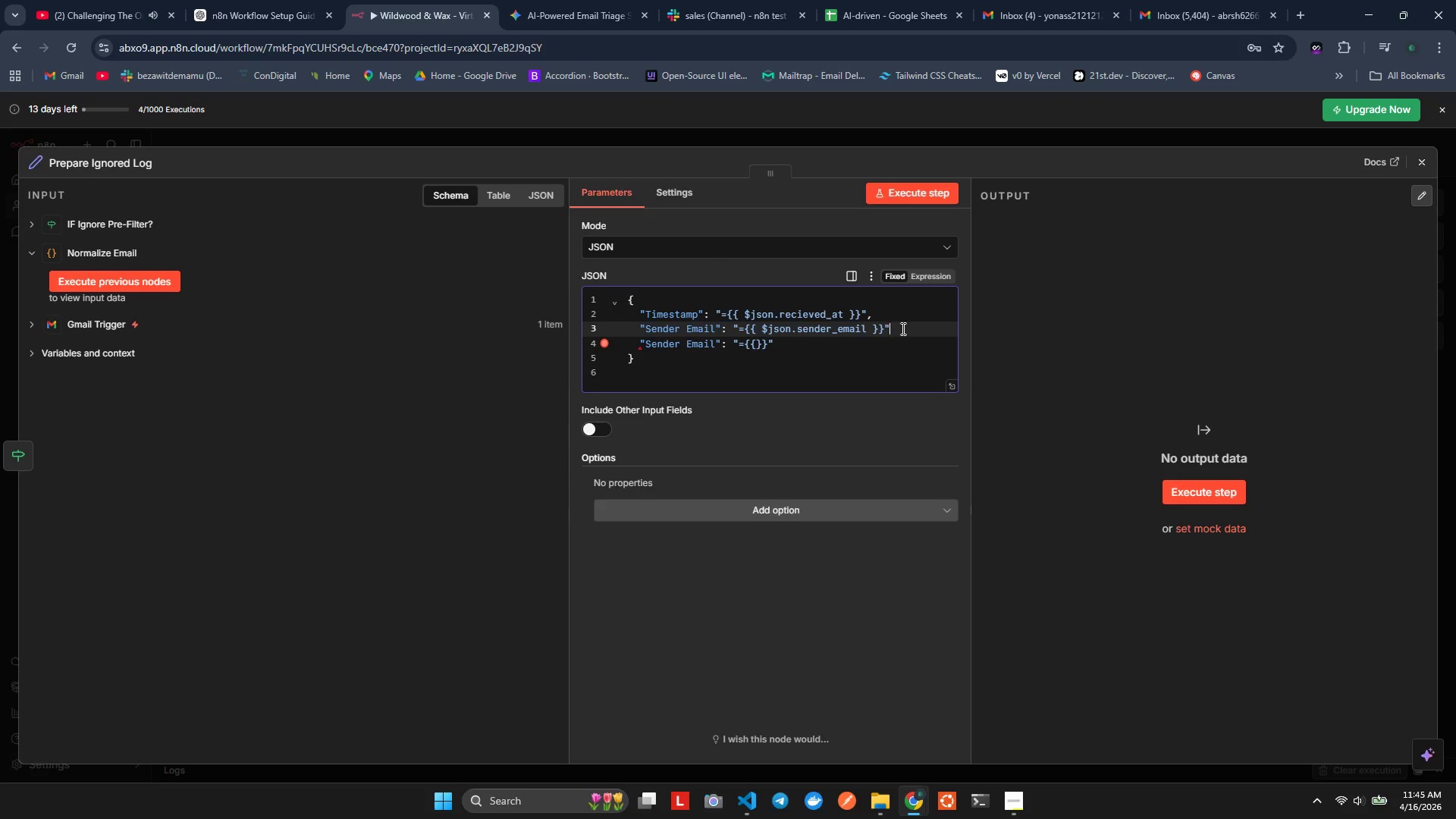 
key(Comma)
 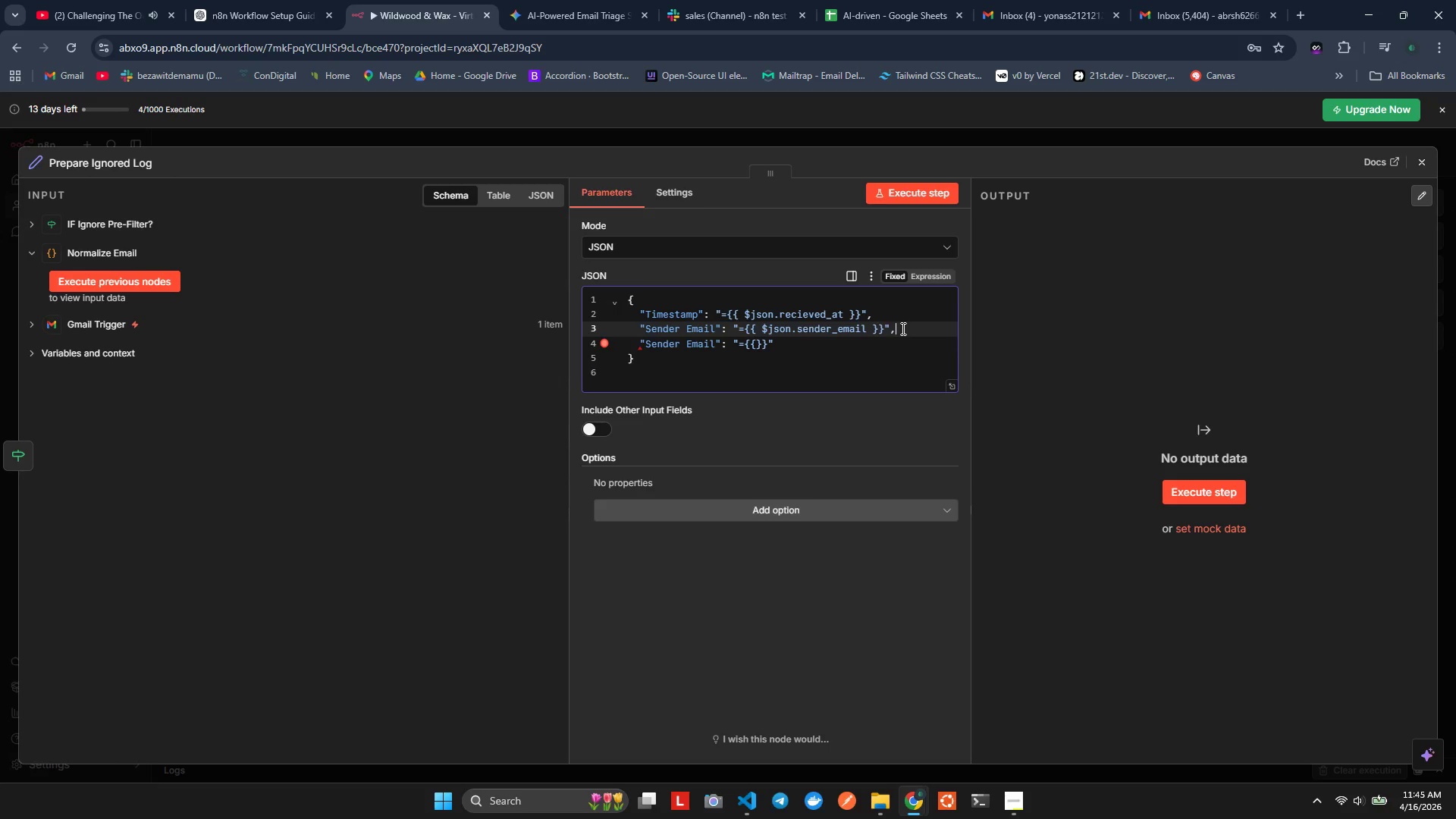 
key(ArrowRight)
 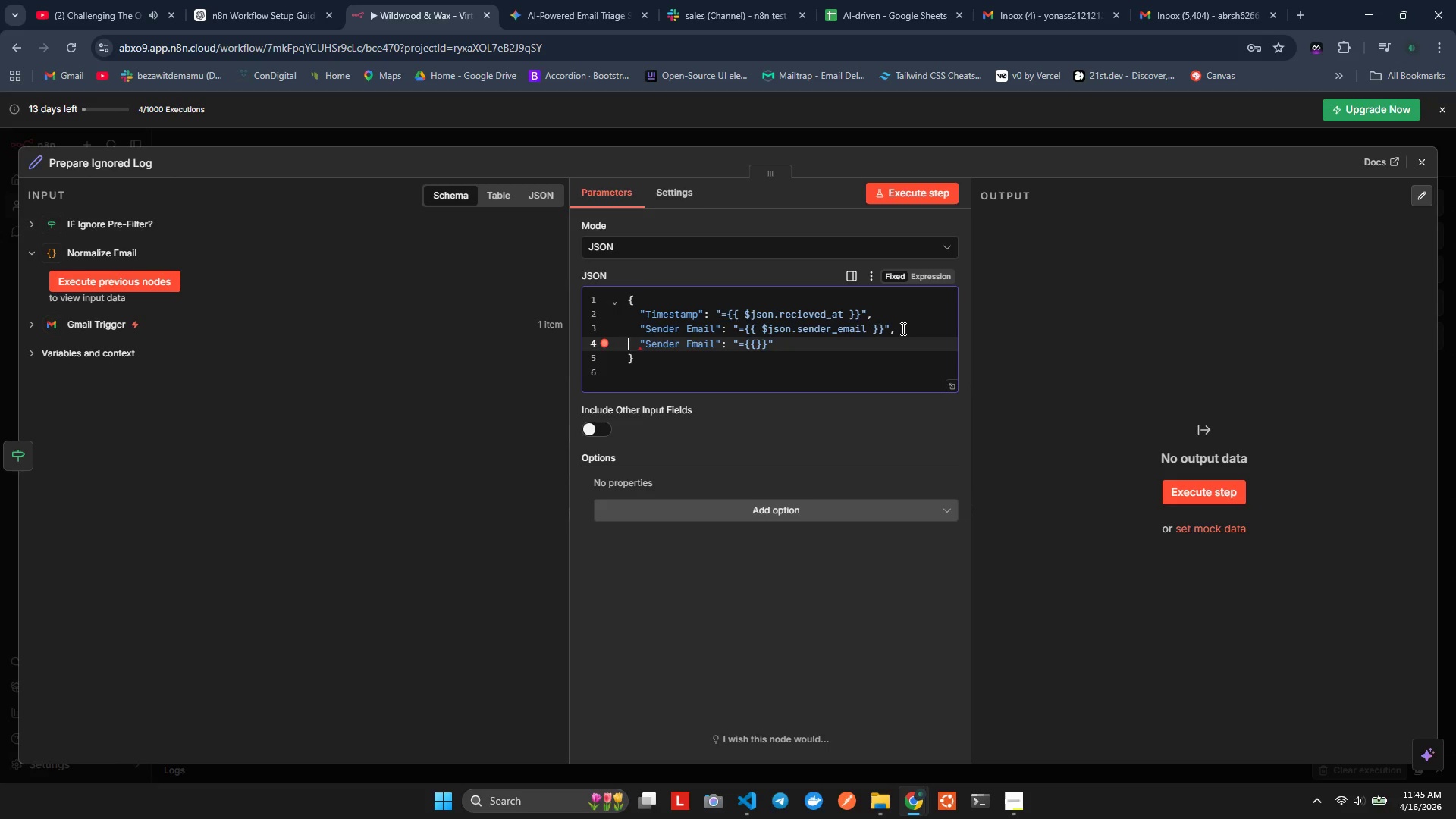 
hold_key(key=ArrowRight, duration=0.55)
 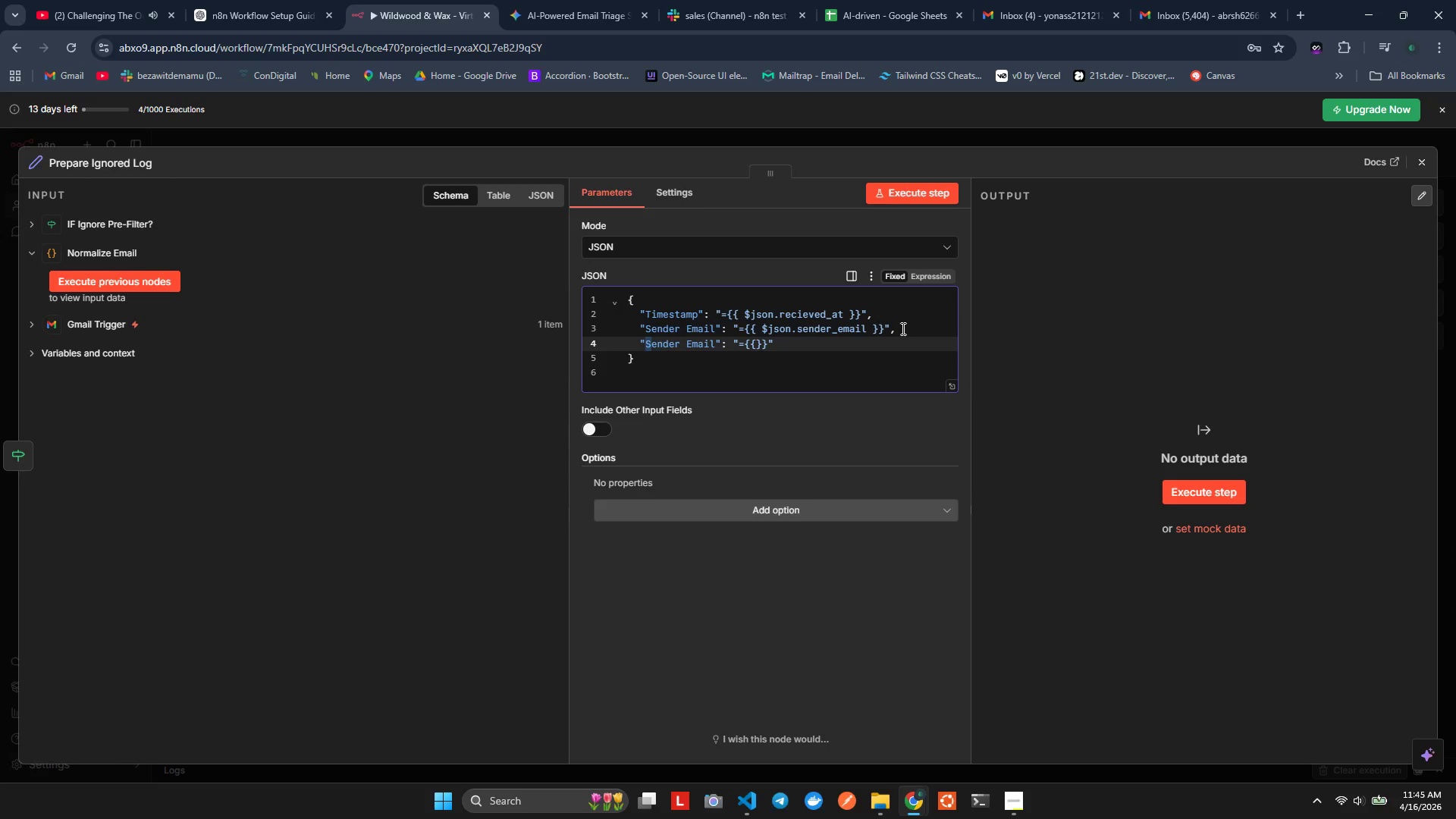 
hold_key(key=ArrowRight, duration=0.48)
 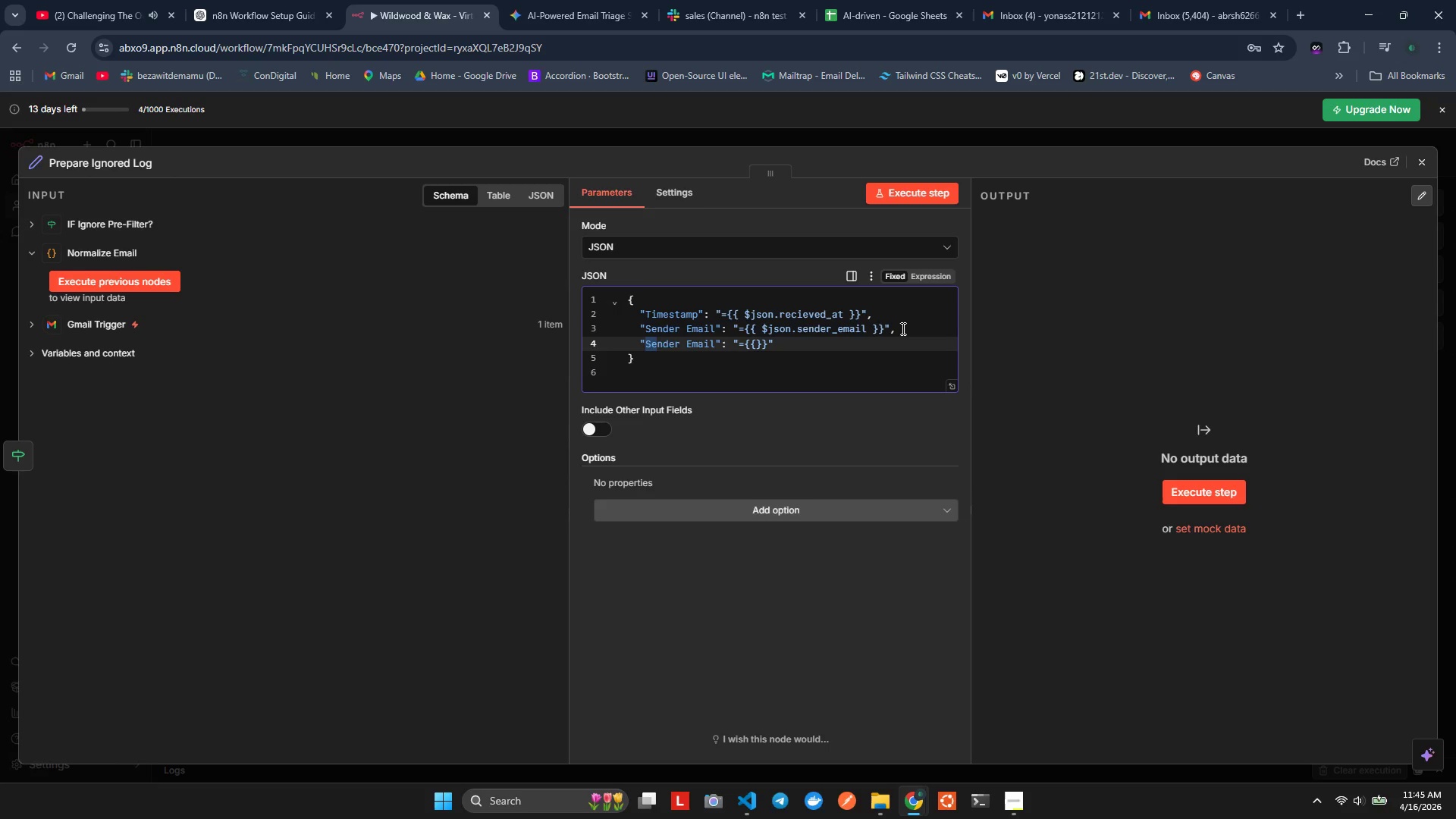 
hold_key(key=ArrowRight, duration=0.89)
 